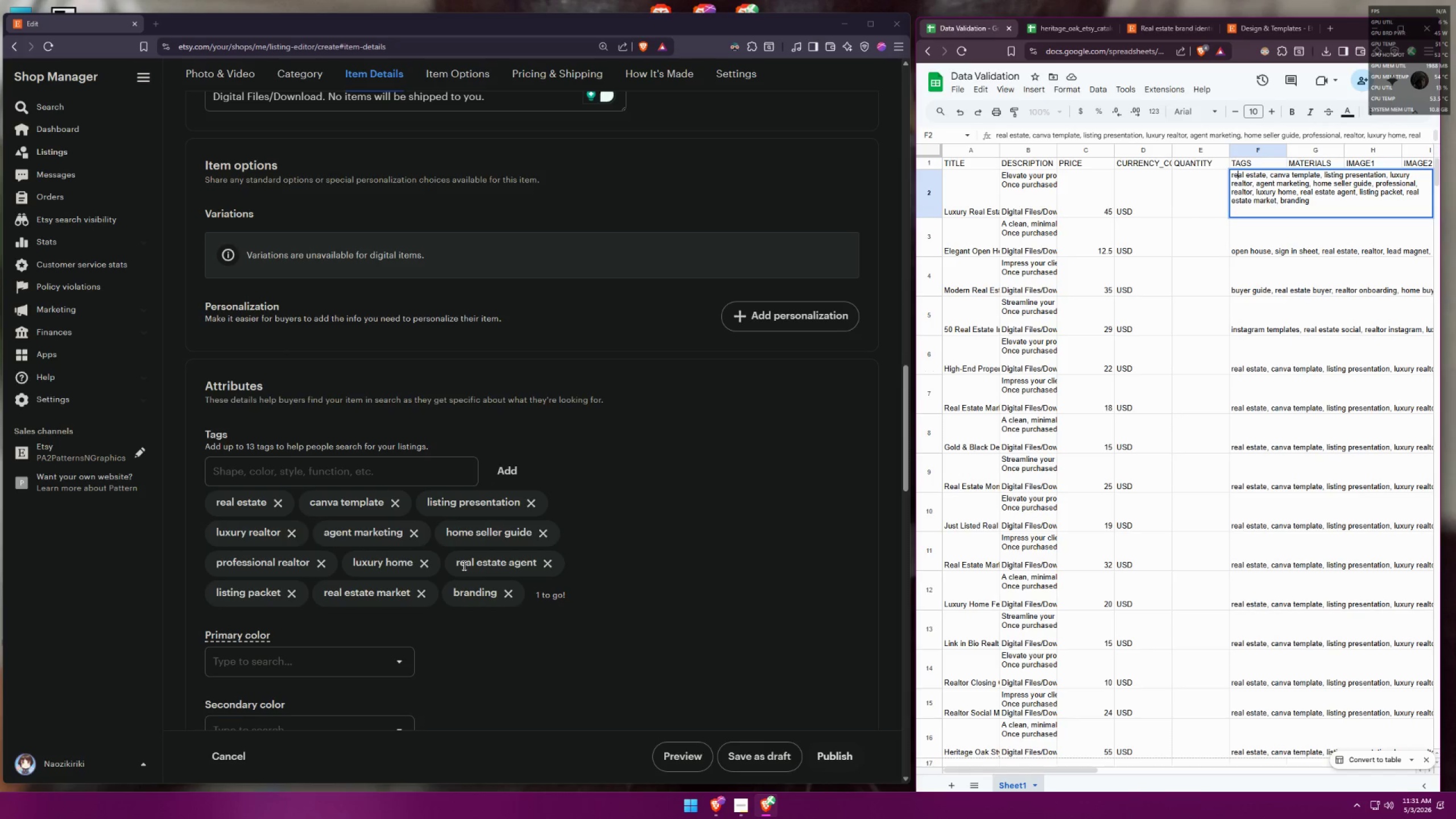 
left_click([1281, 198])
 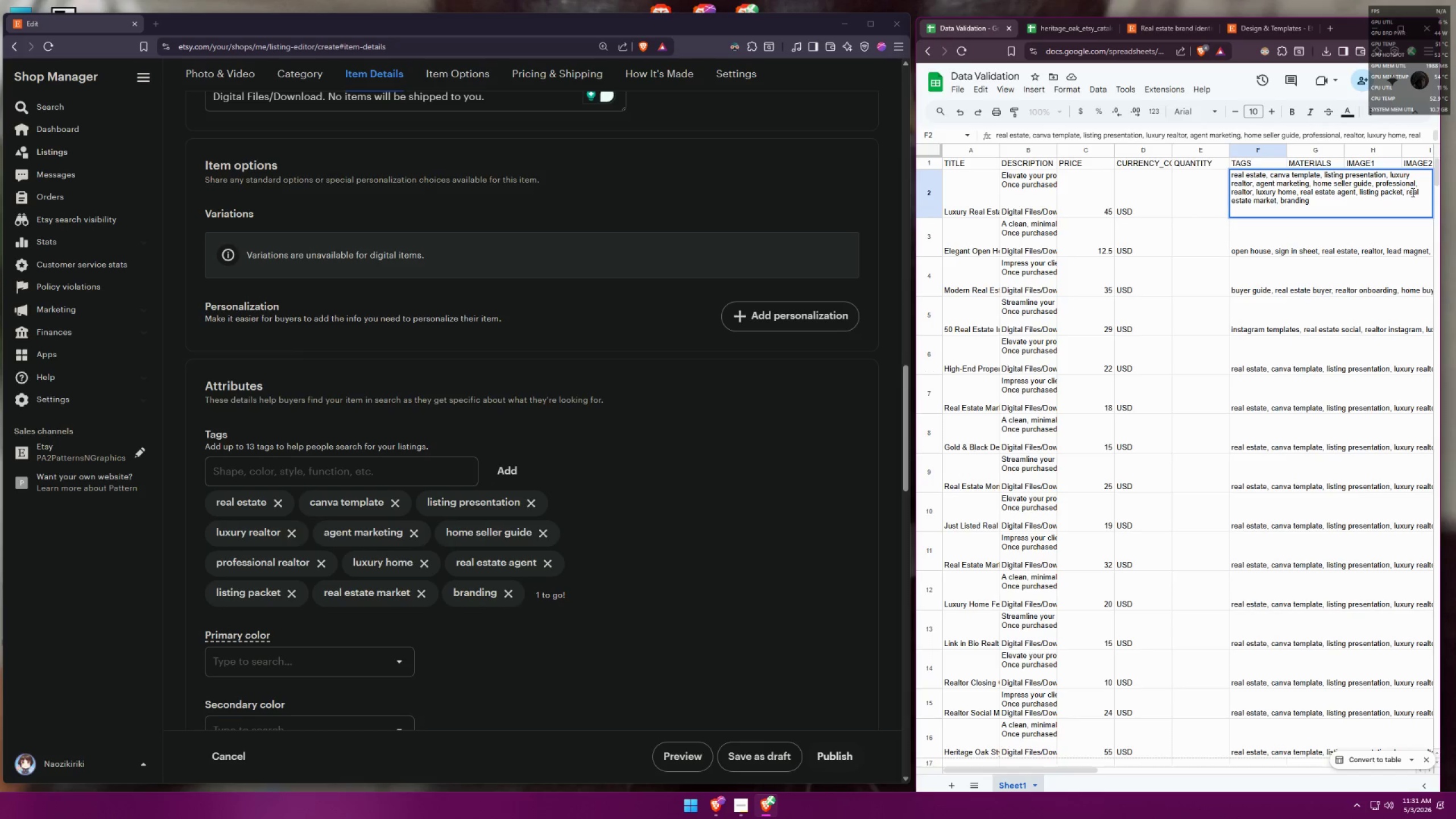 
left_click([1412, 192])
 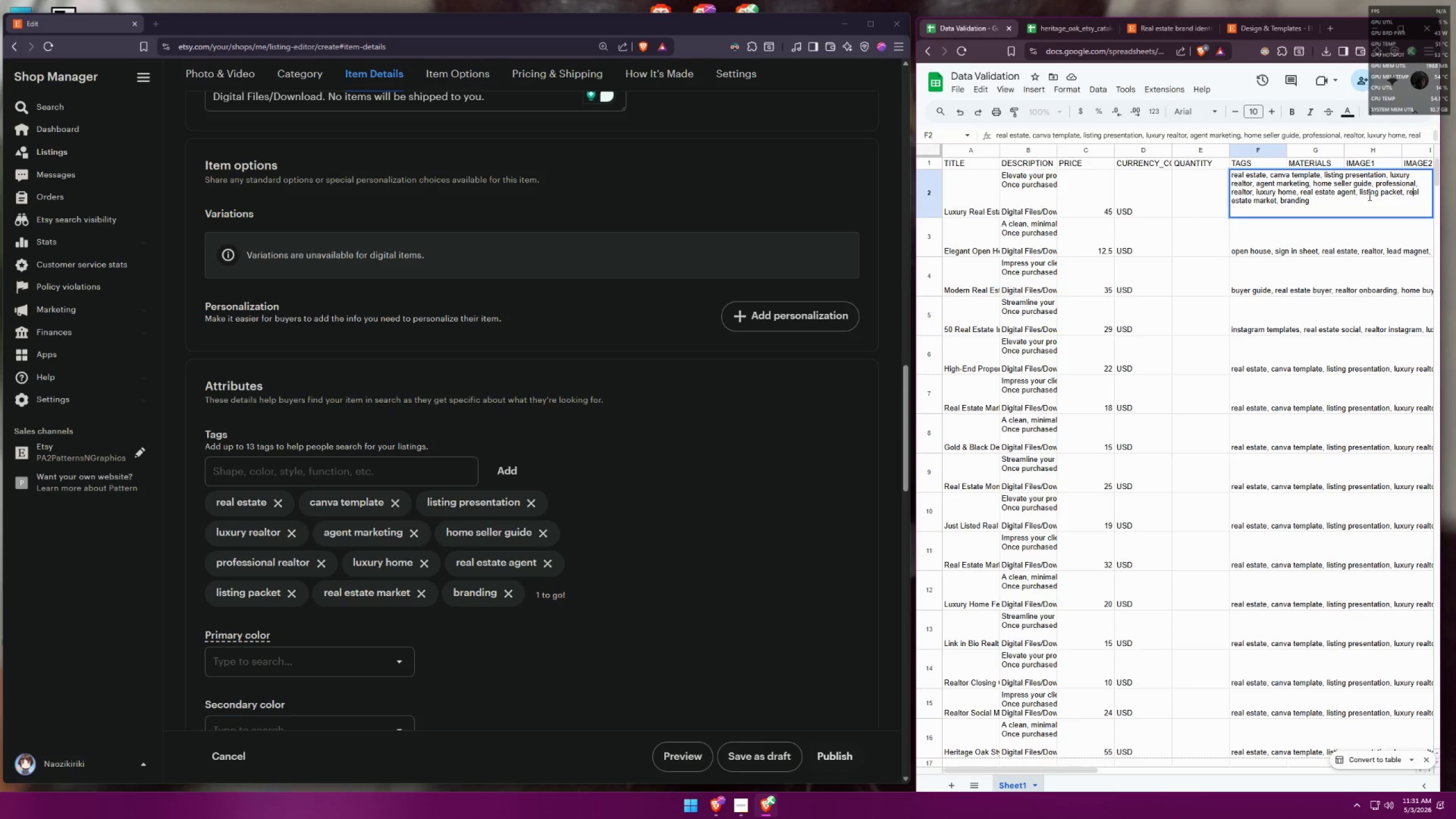 
left_click([1367, 195])
 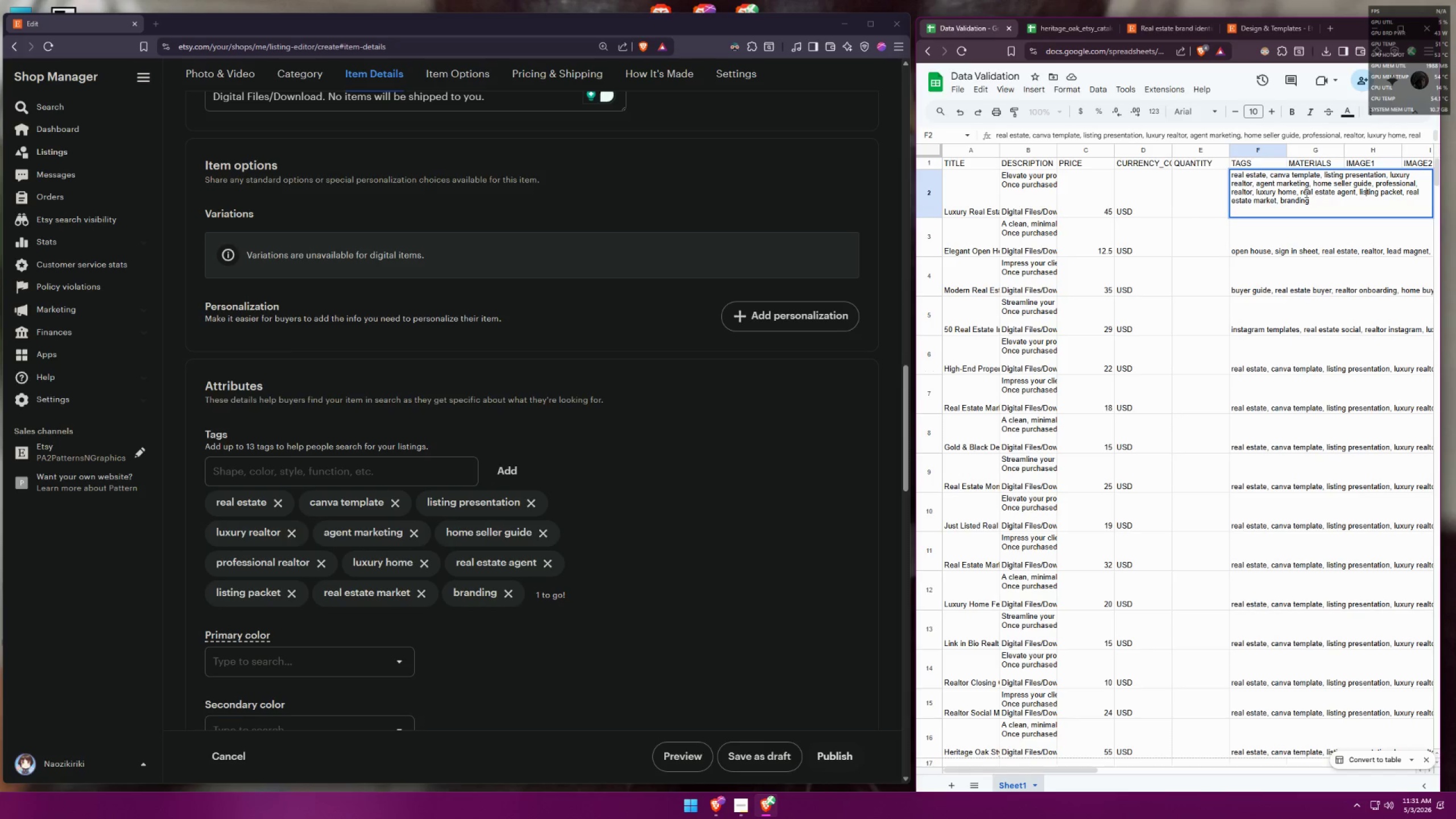 
left_click([1305, 193])
 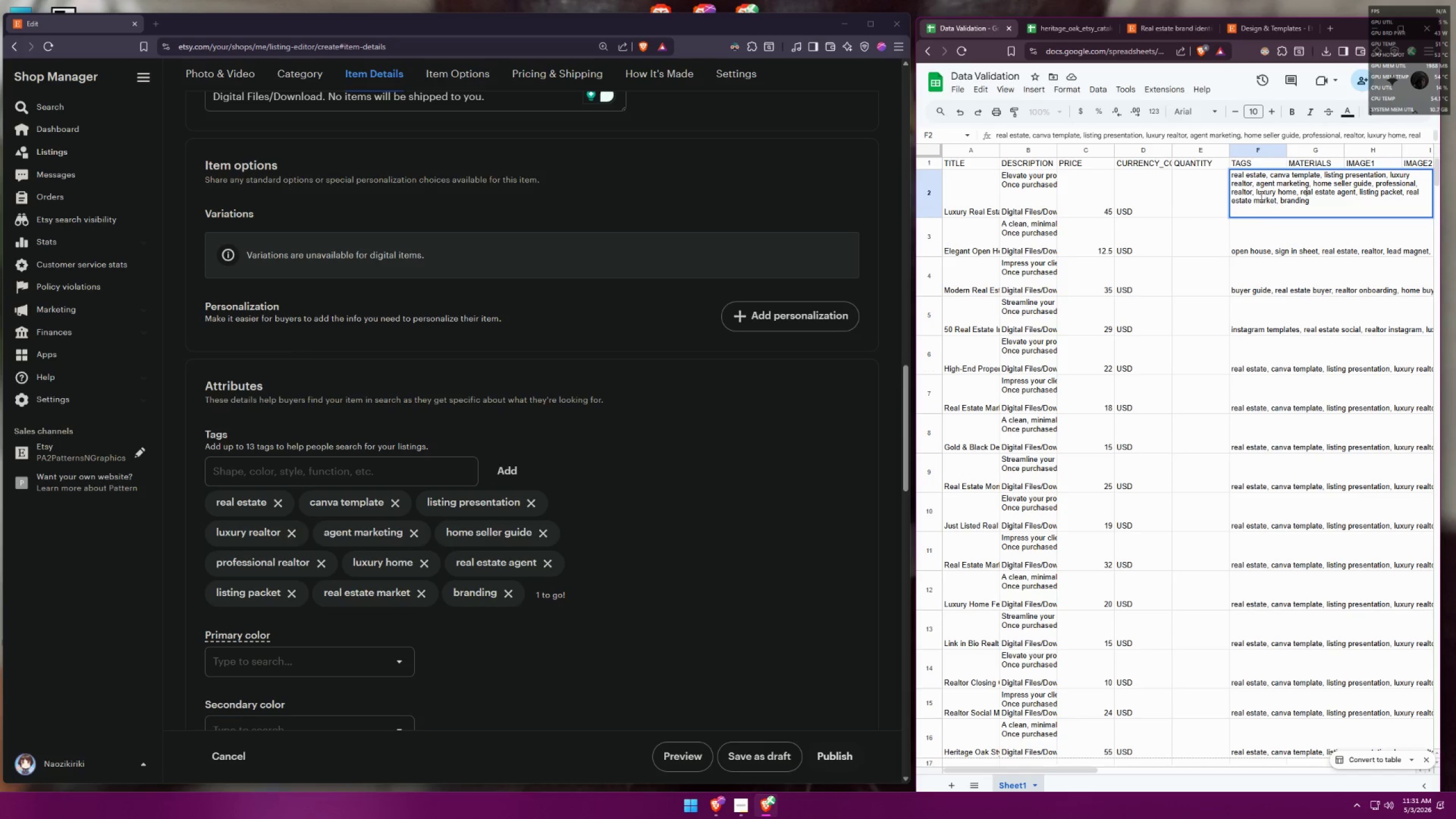 
left_click([1260, 195])
 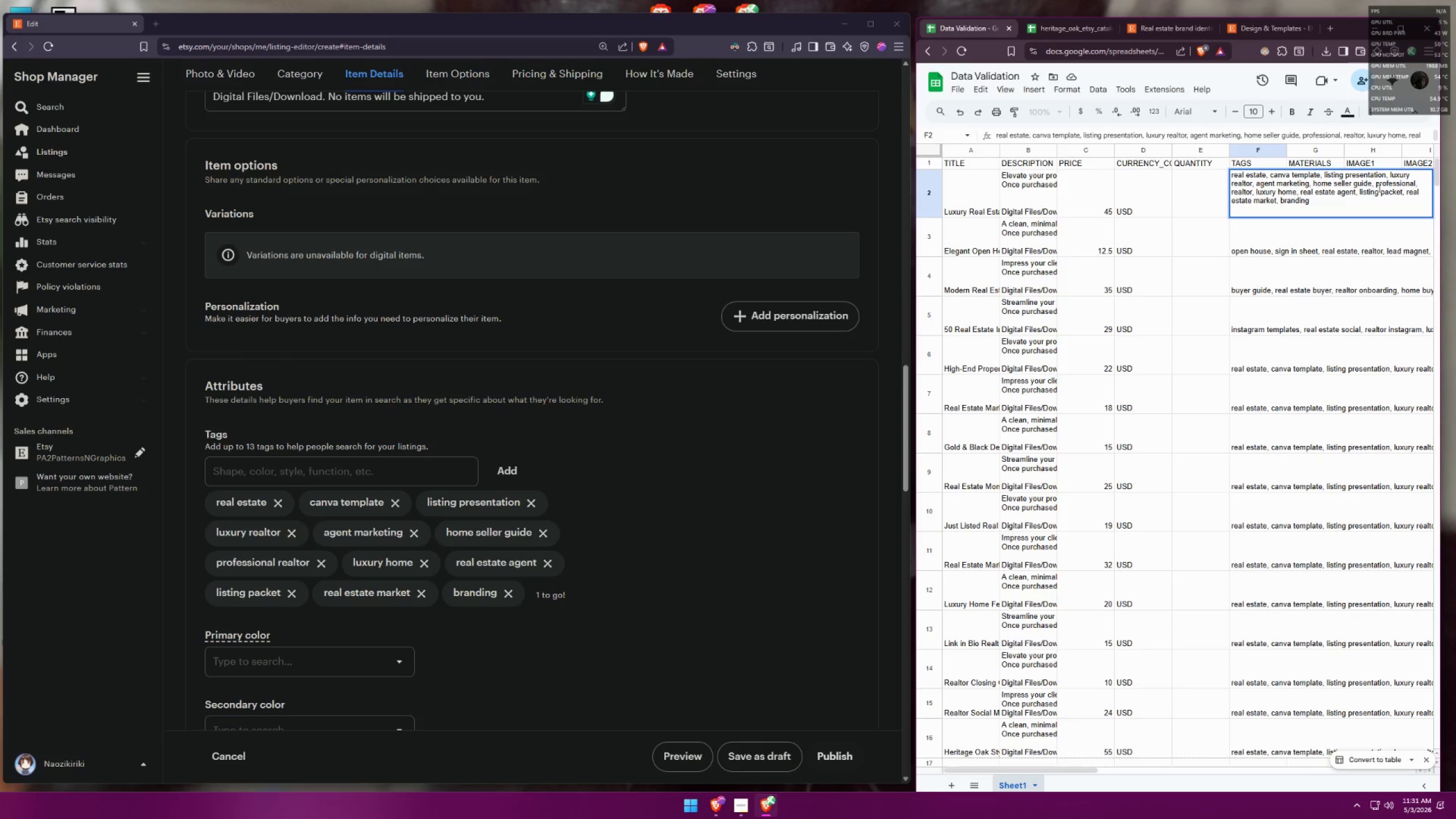 
left_click([1378, 183])
 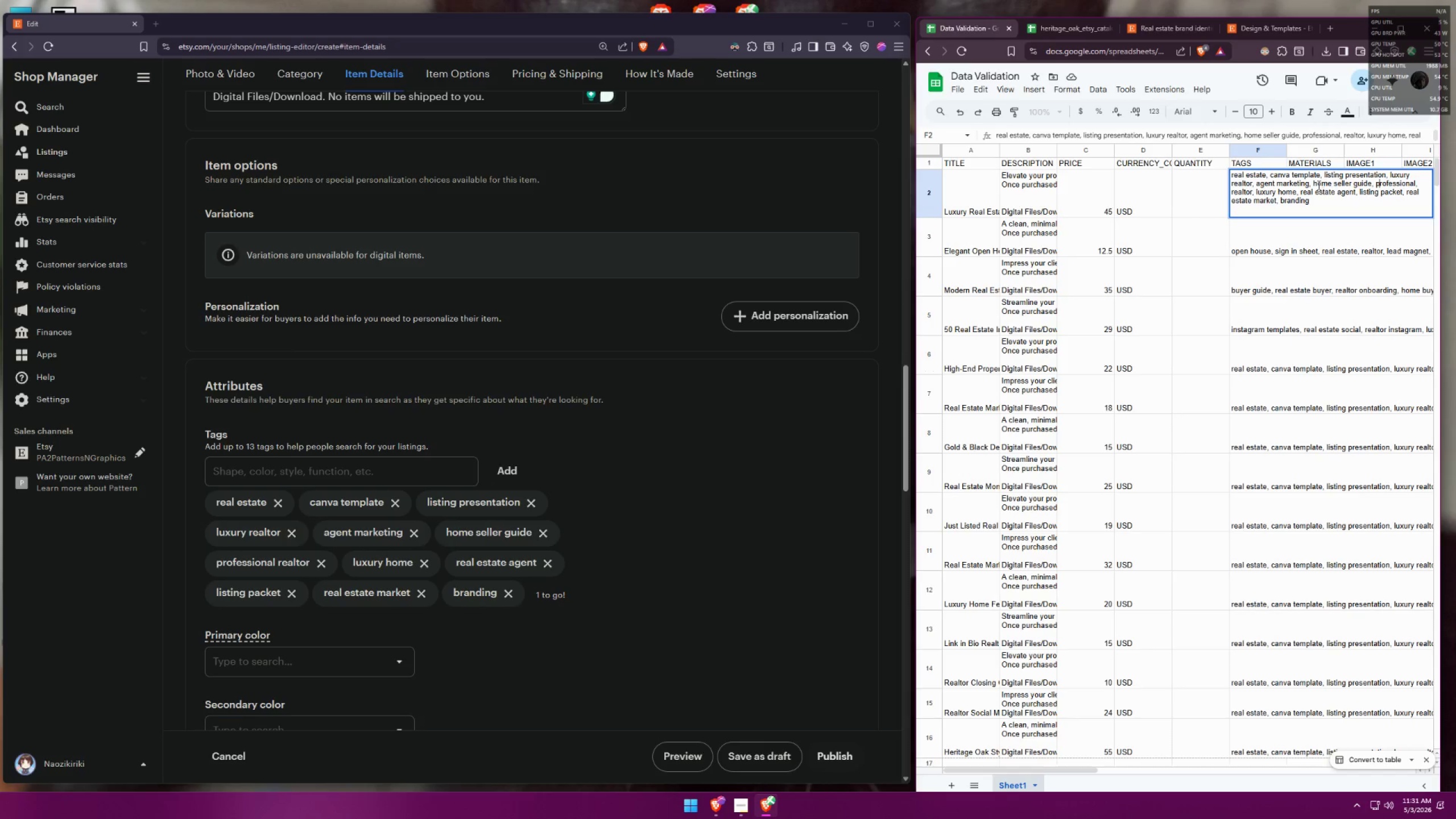 
left_click([1314, 185])
 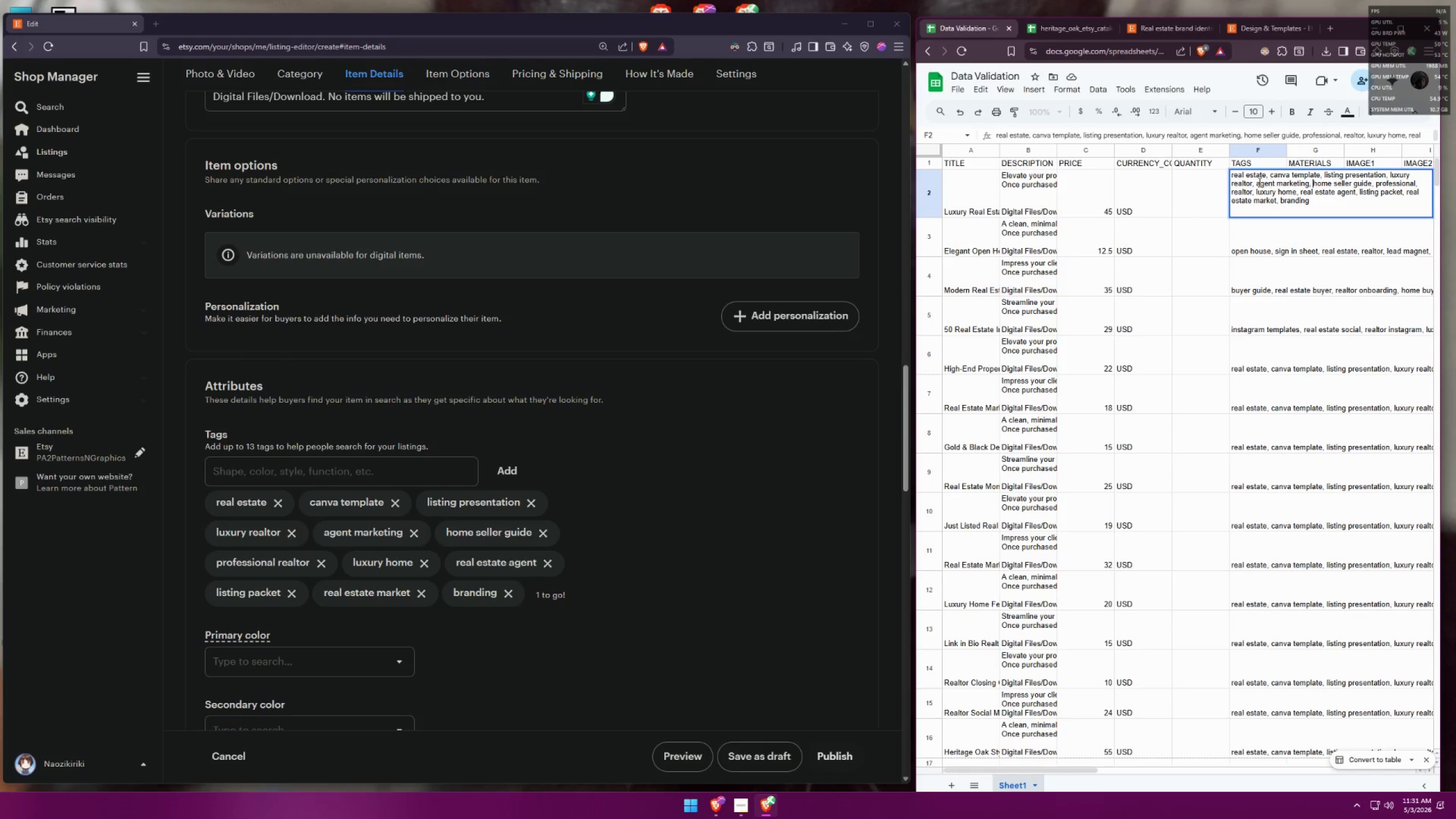 
left_click([1258, 182])
 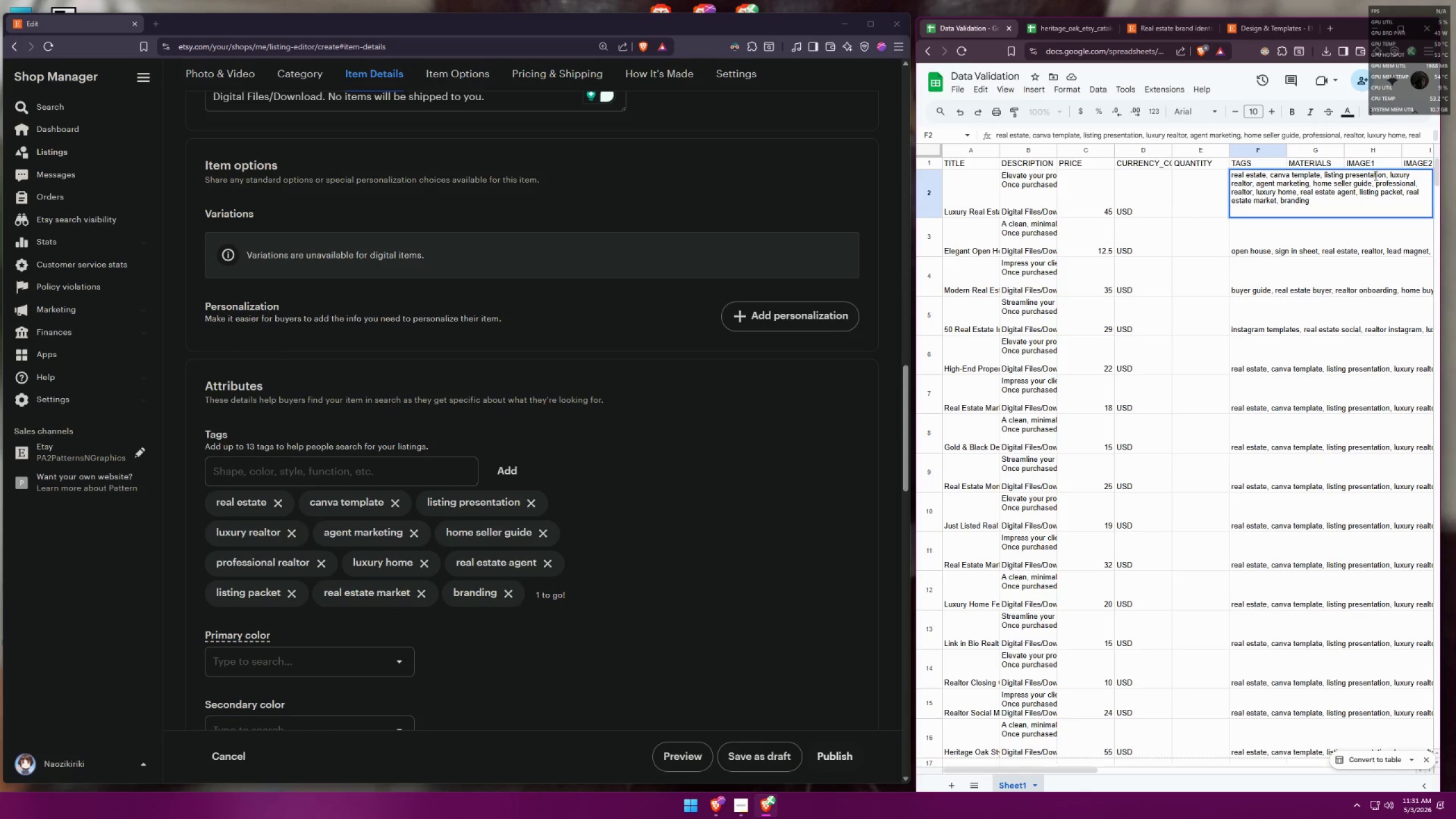 
left_click([1392, 172])
 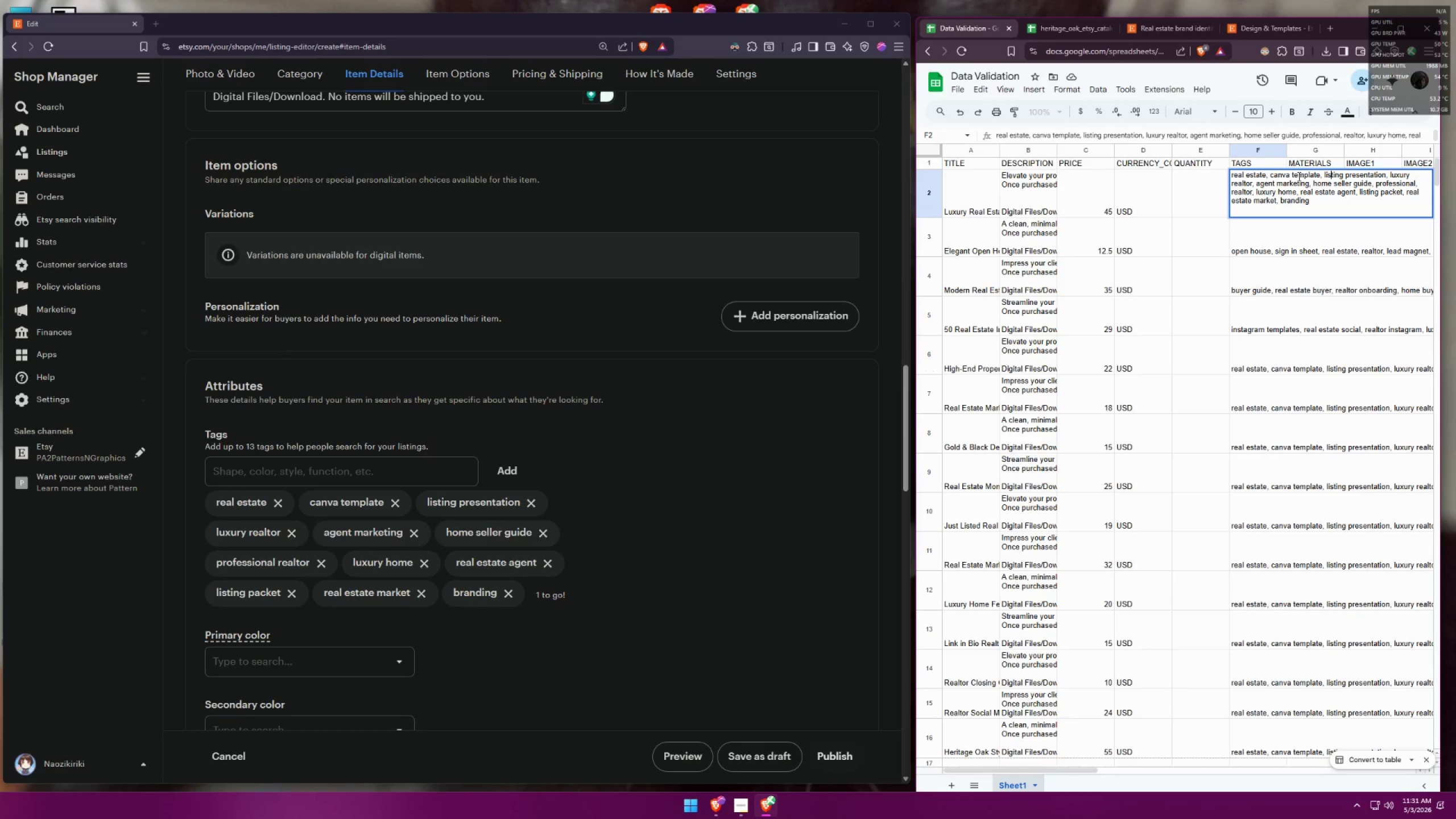 
double_click([1273, 175])
 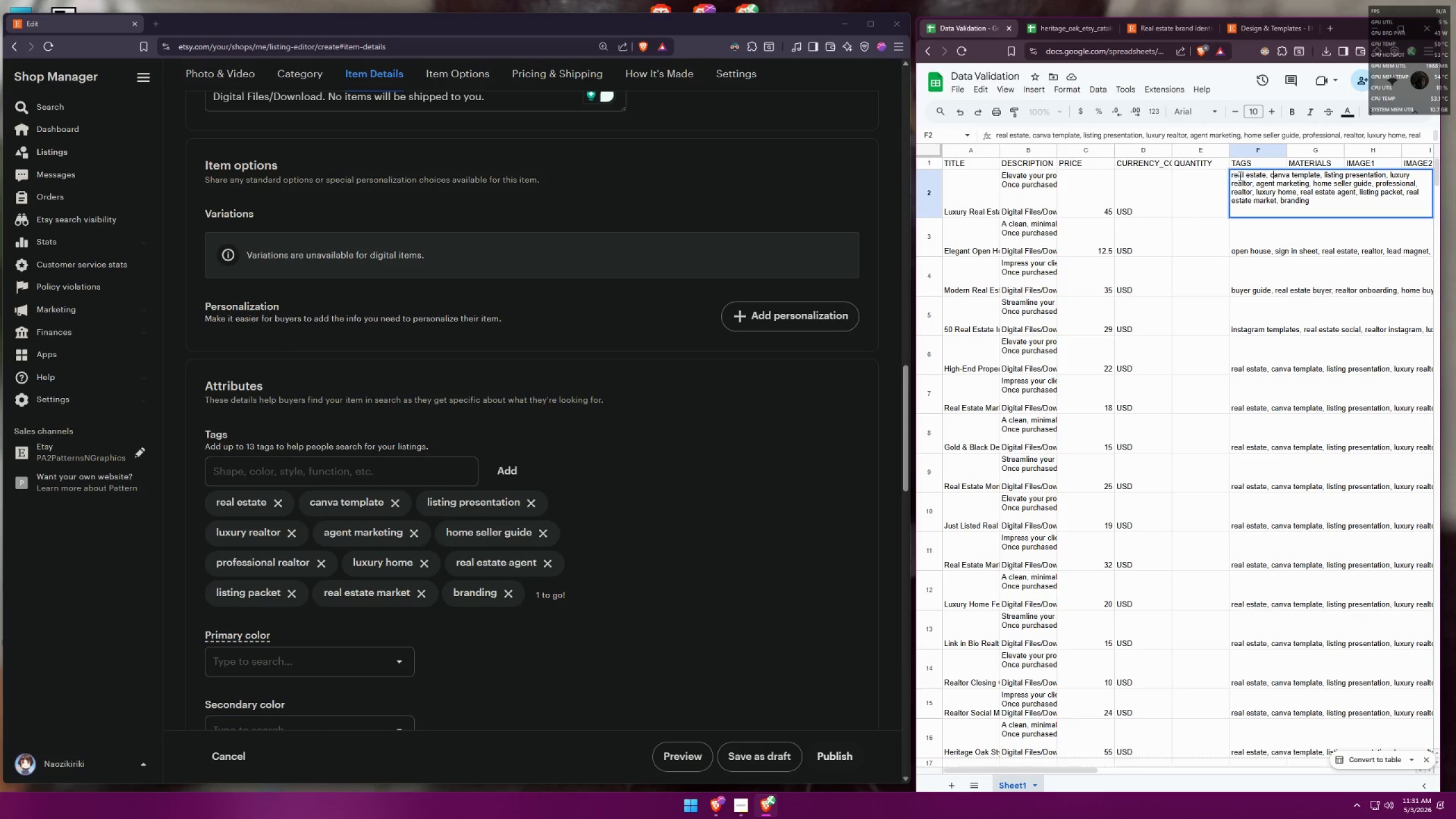 
triple_click([1236, 176])
 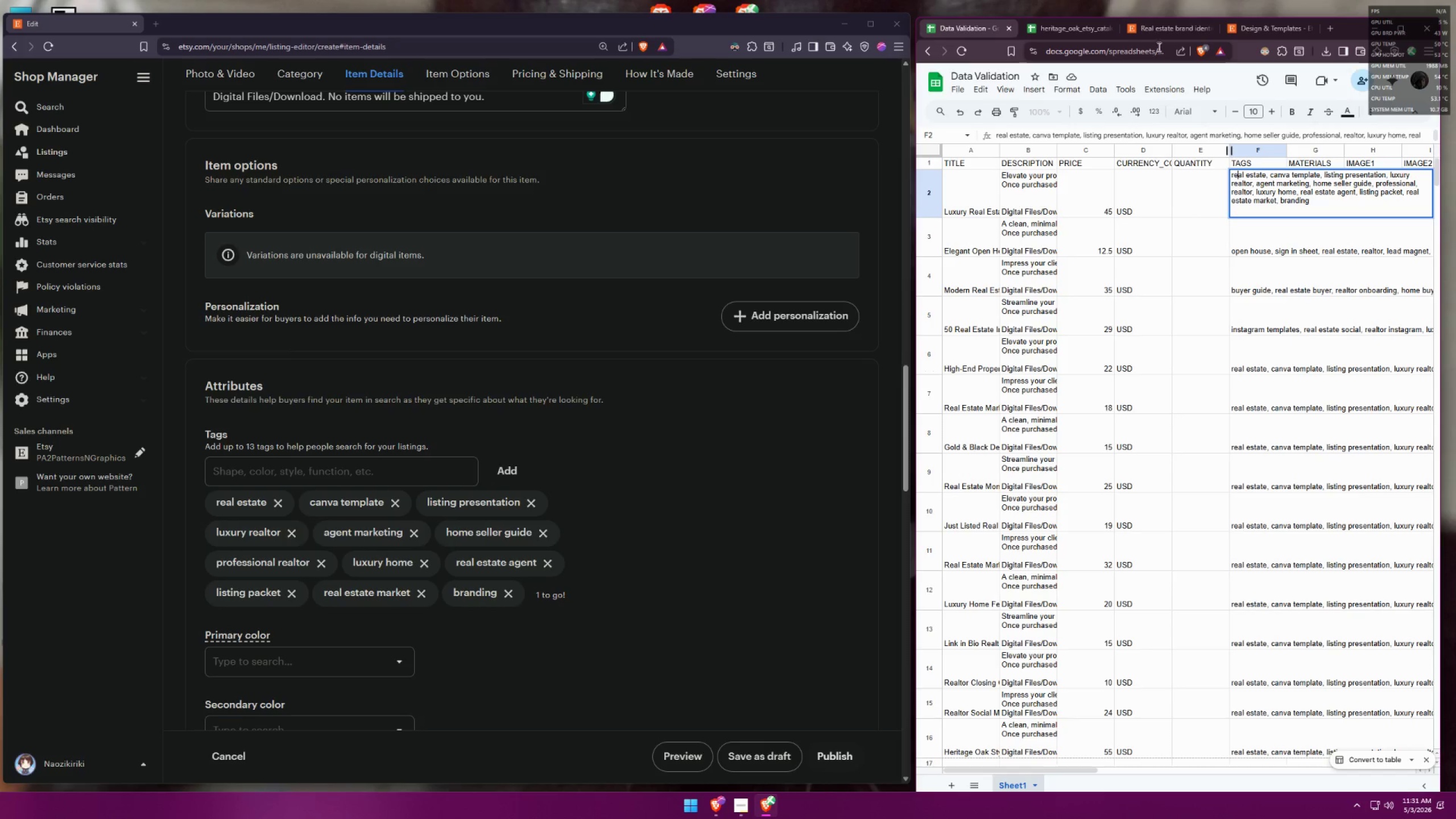 
left_click([1168, 39])
 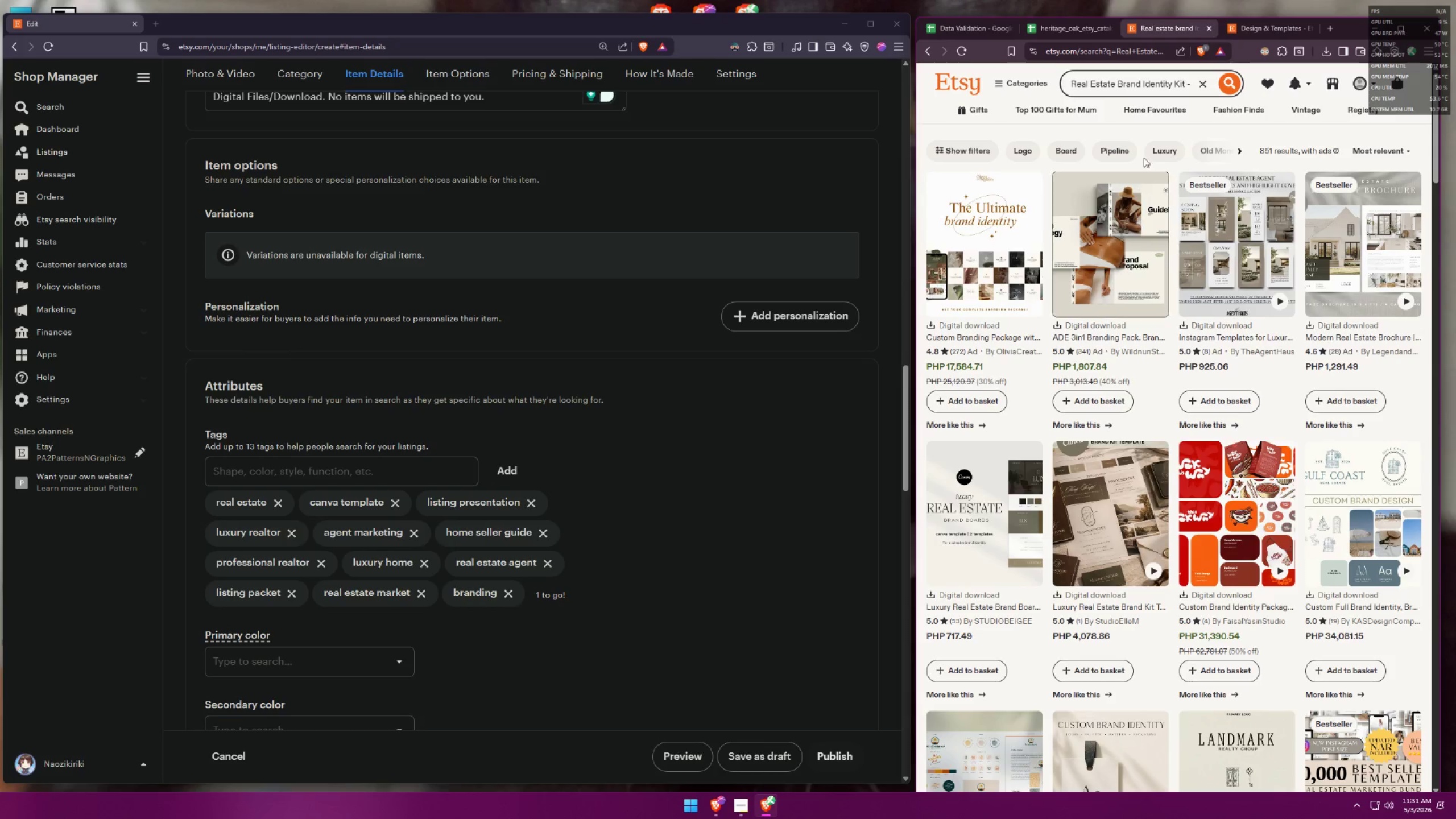 
left_click([971, 27])
 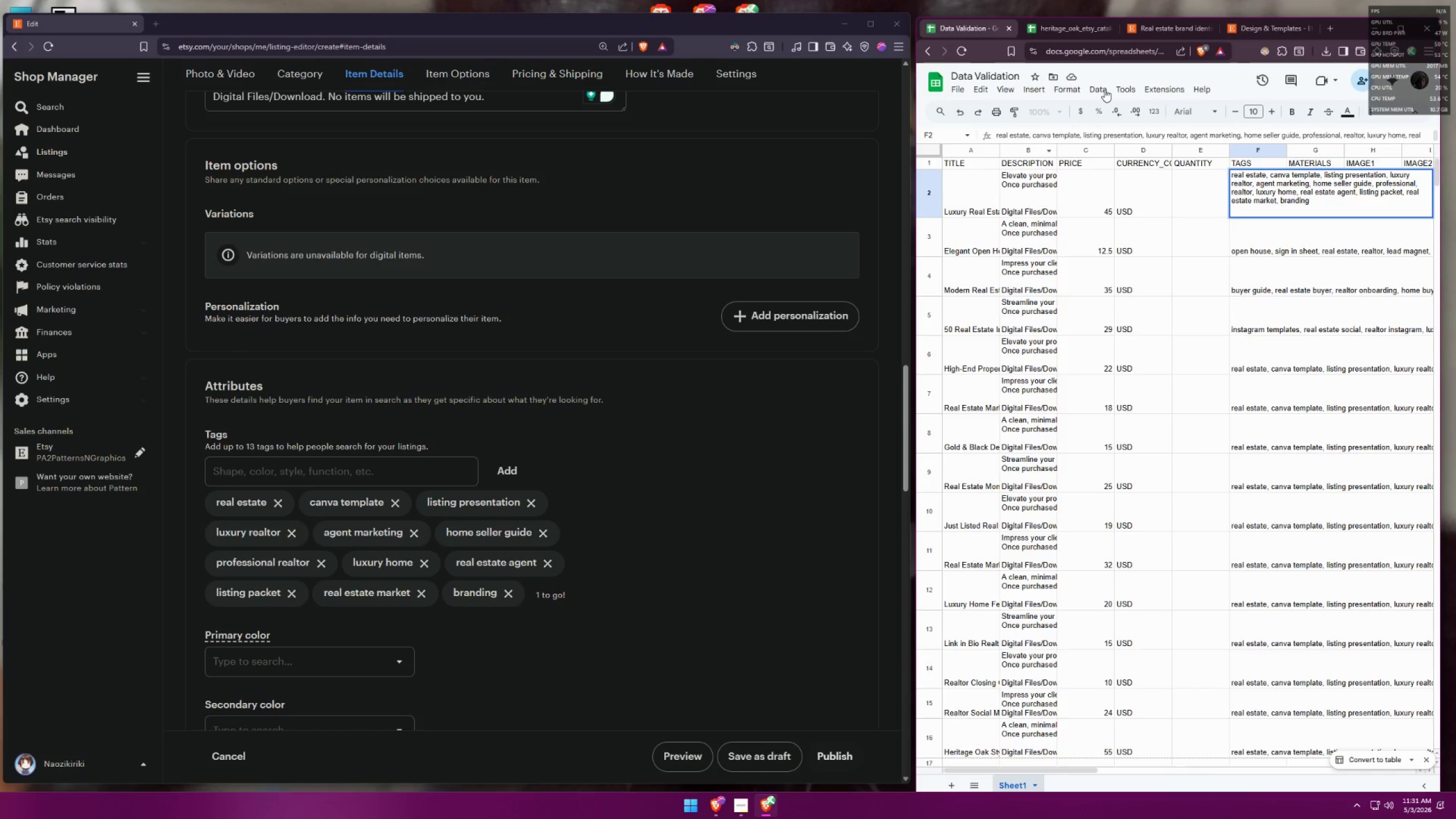 
left_click([1069, 30])
 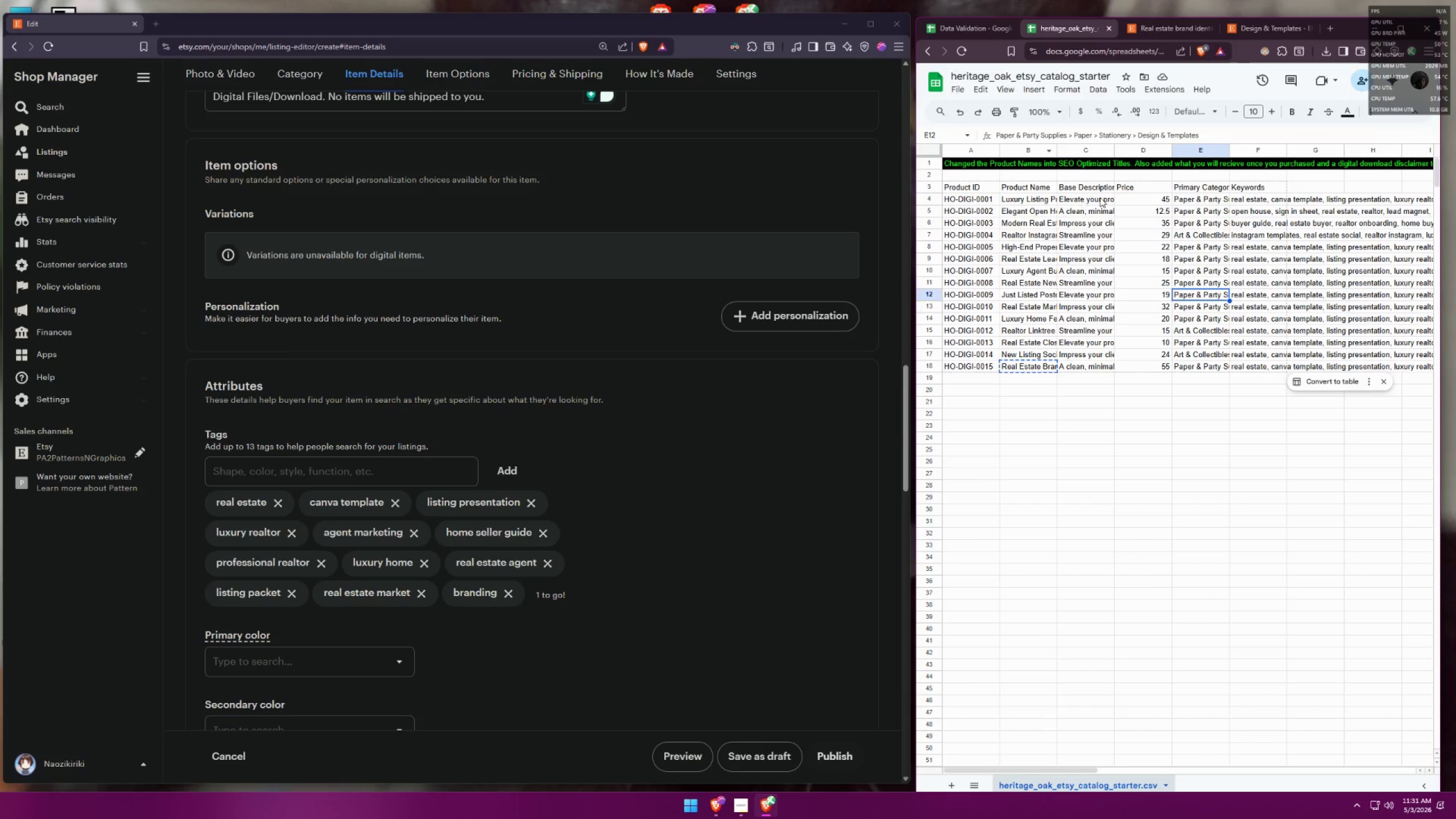 
double_click([1283, 201])
 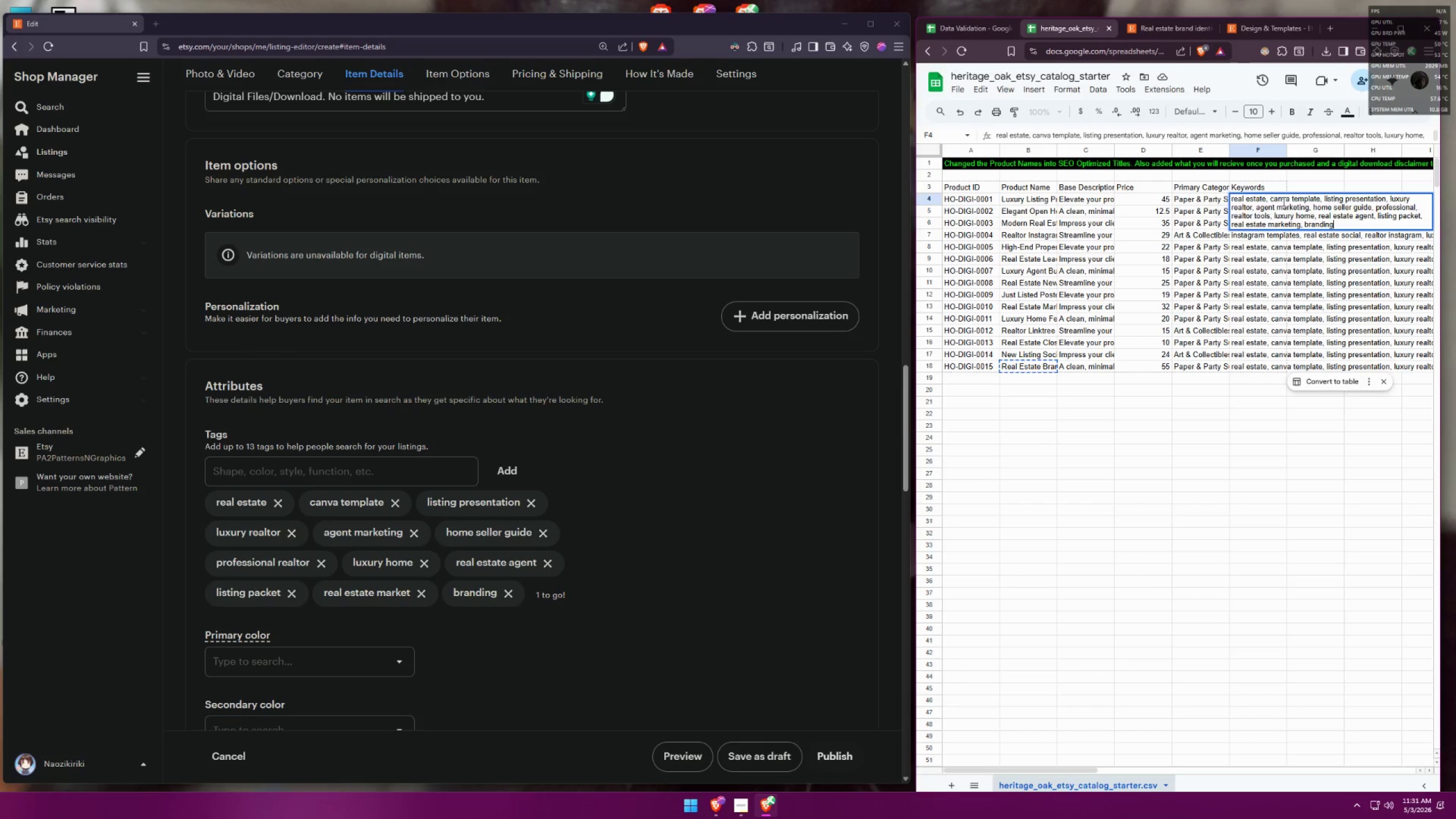 
triple_click([1283, 201])
 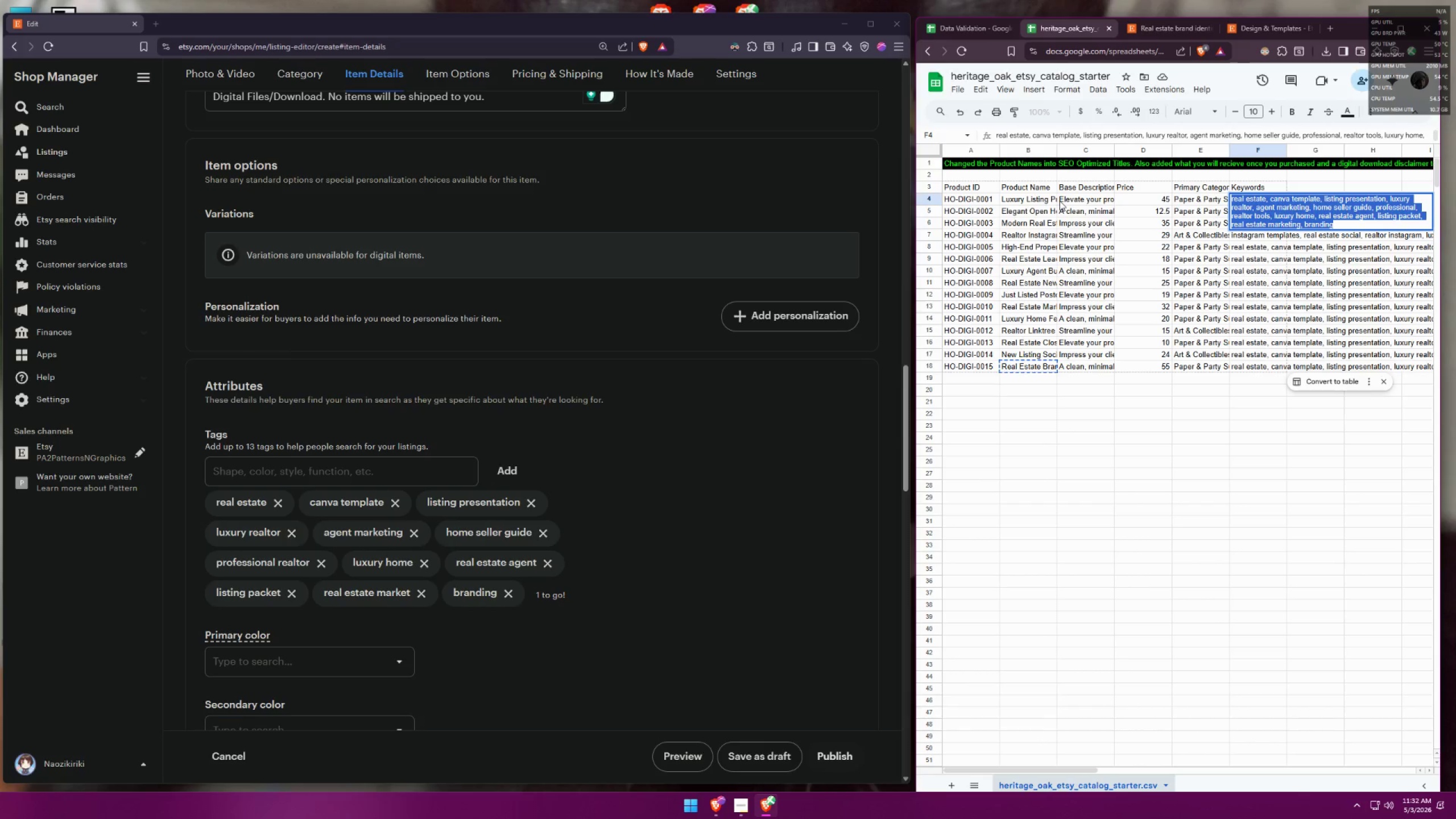 
wait(5.25)
 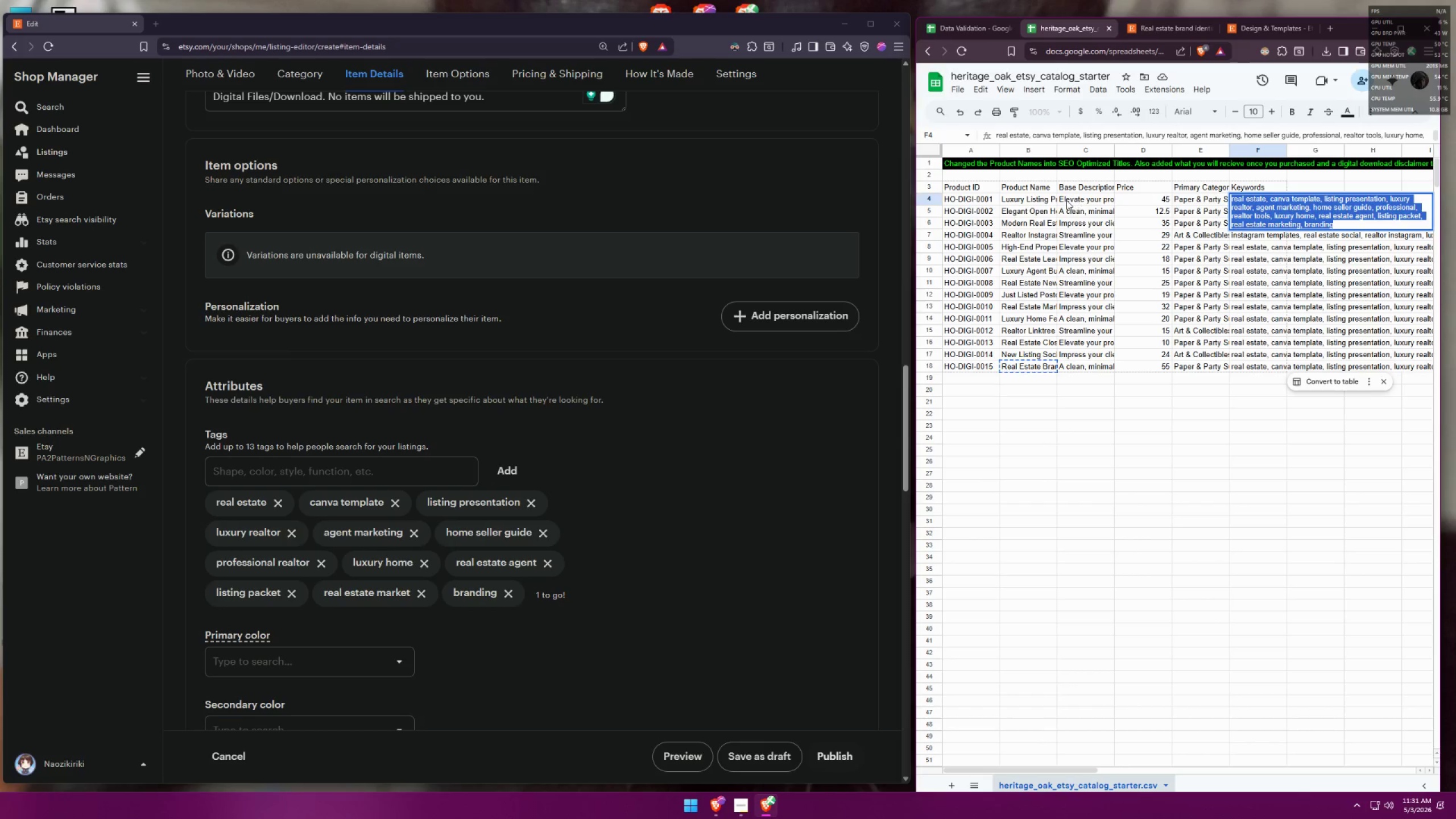 
left_click([974, 32])
 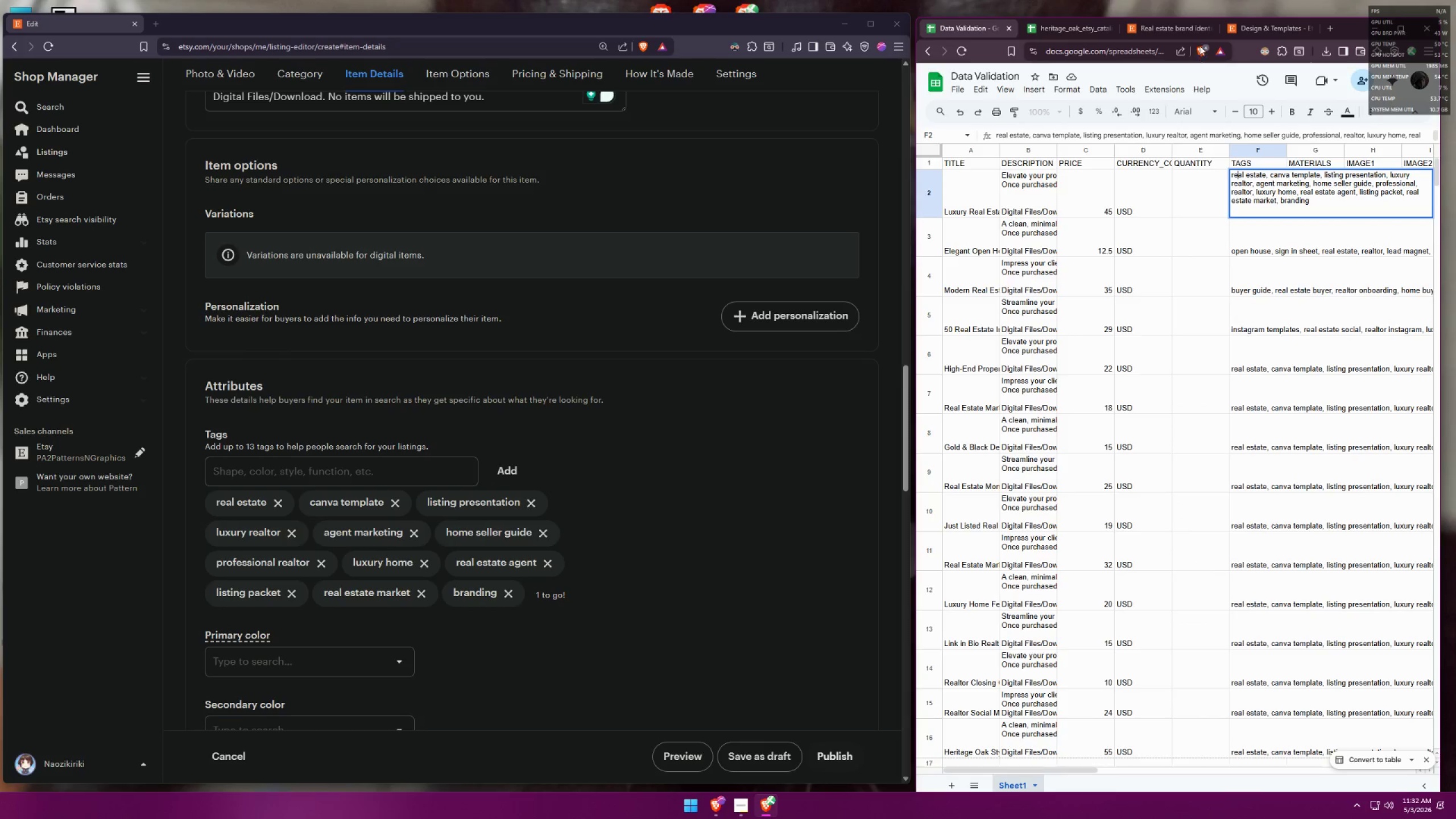 
left_click([1093, 30])
 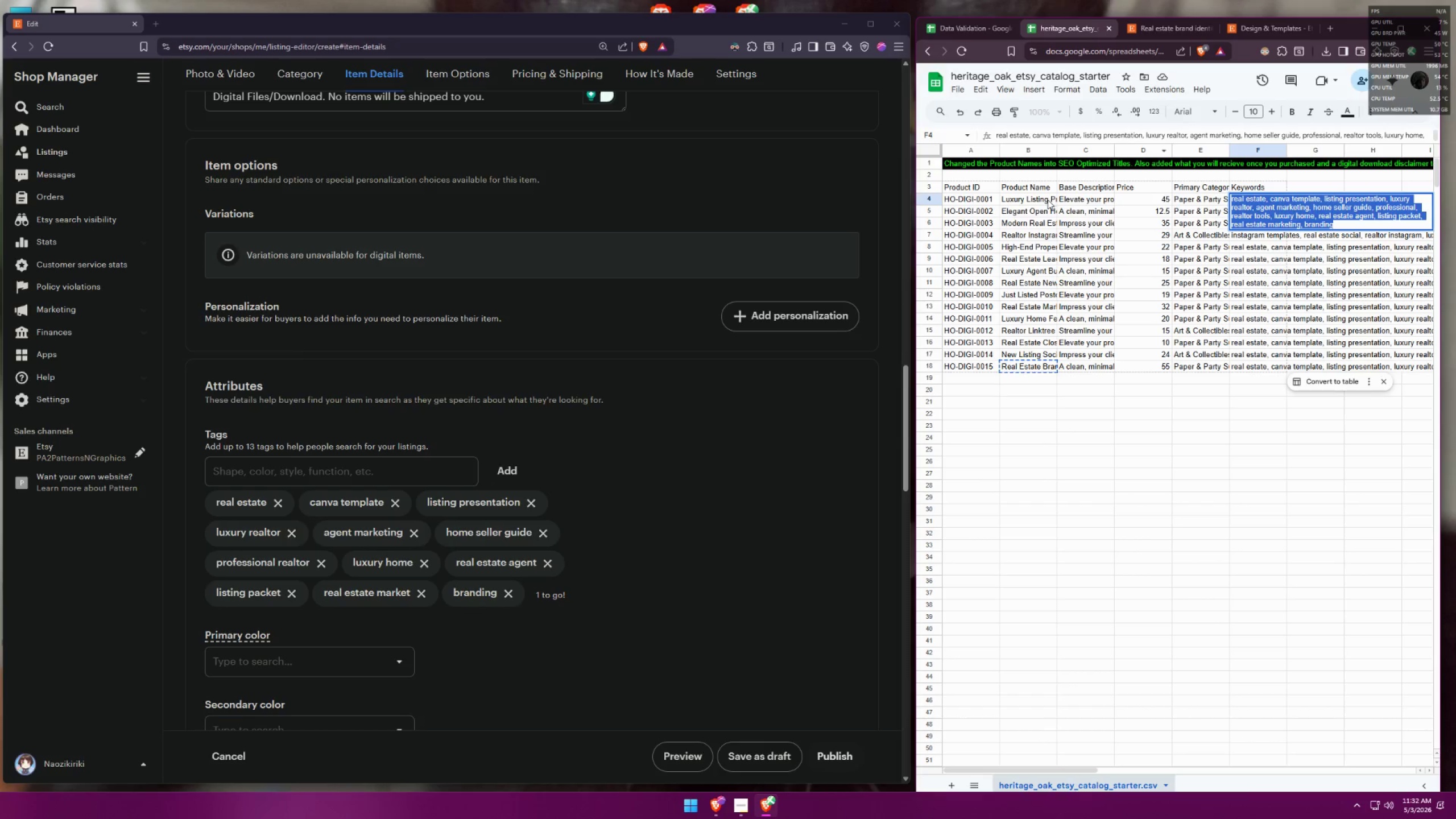 
double_click([1036, 201])
 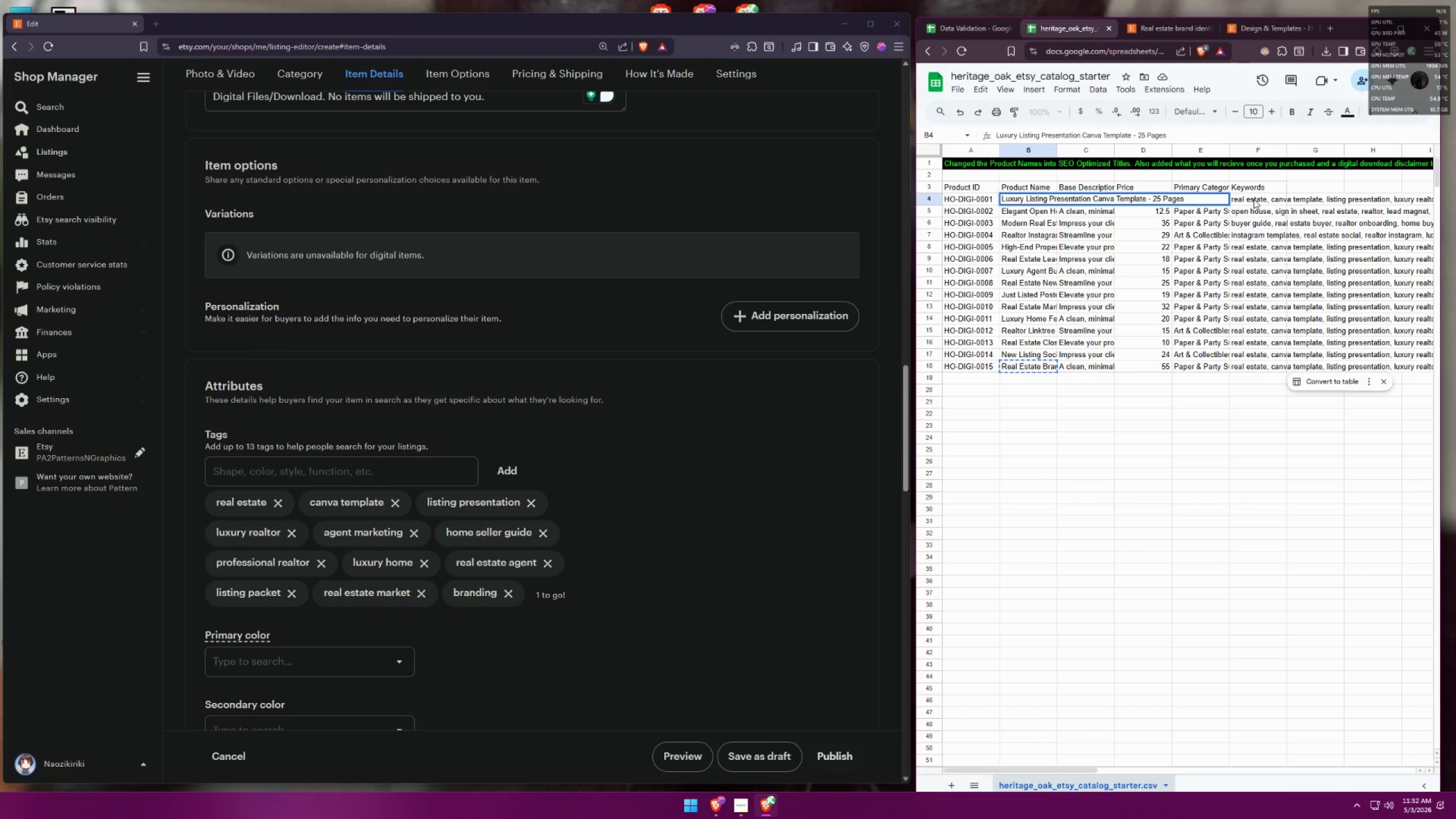 
double_click([1254, 199])
 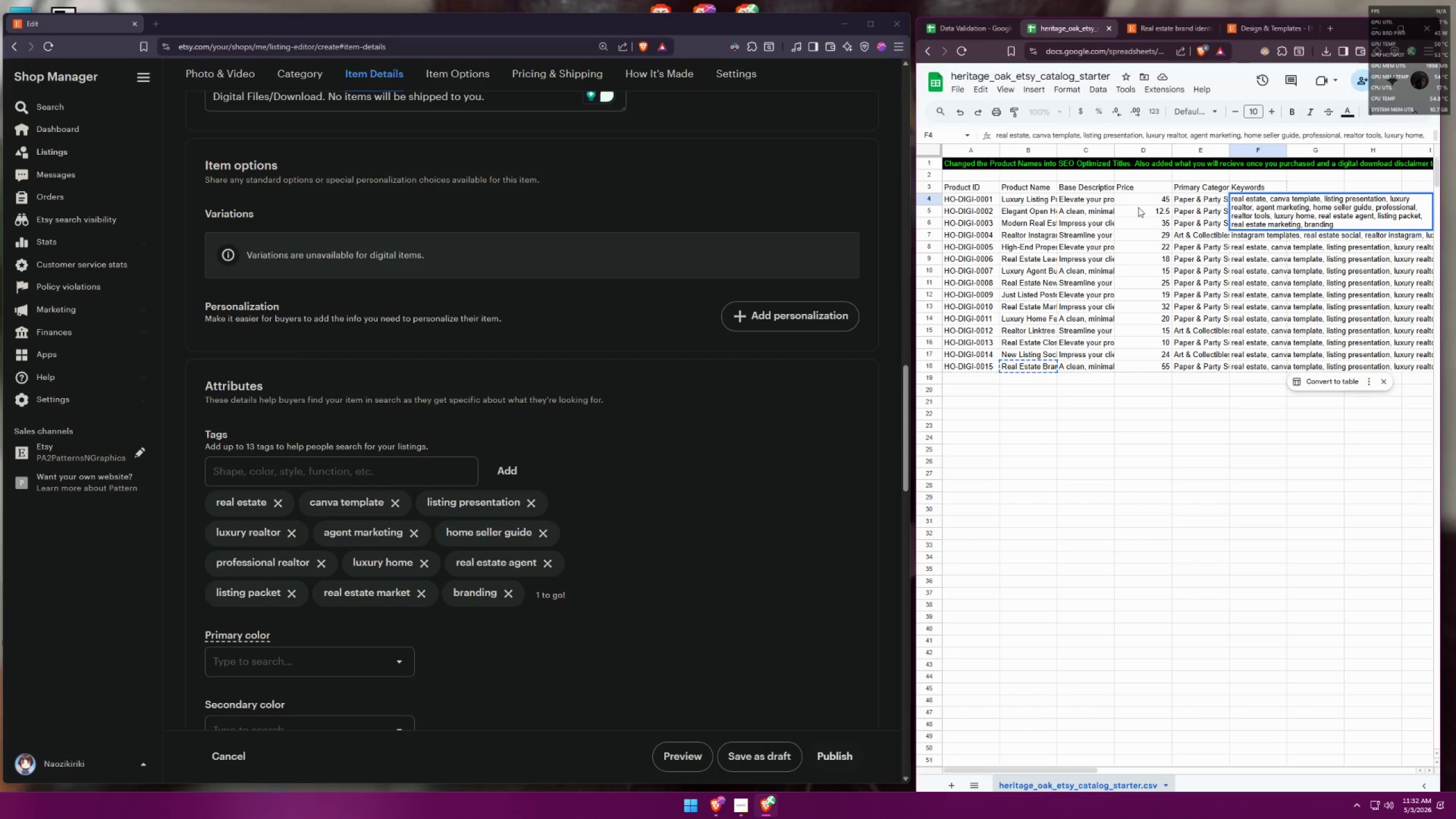 
left_click([1031, 198])
 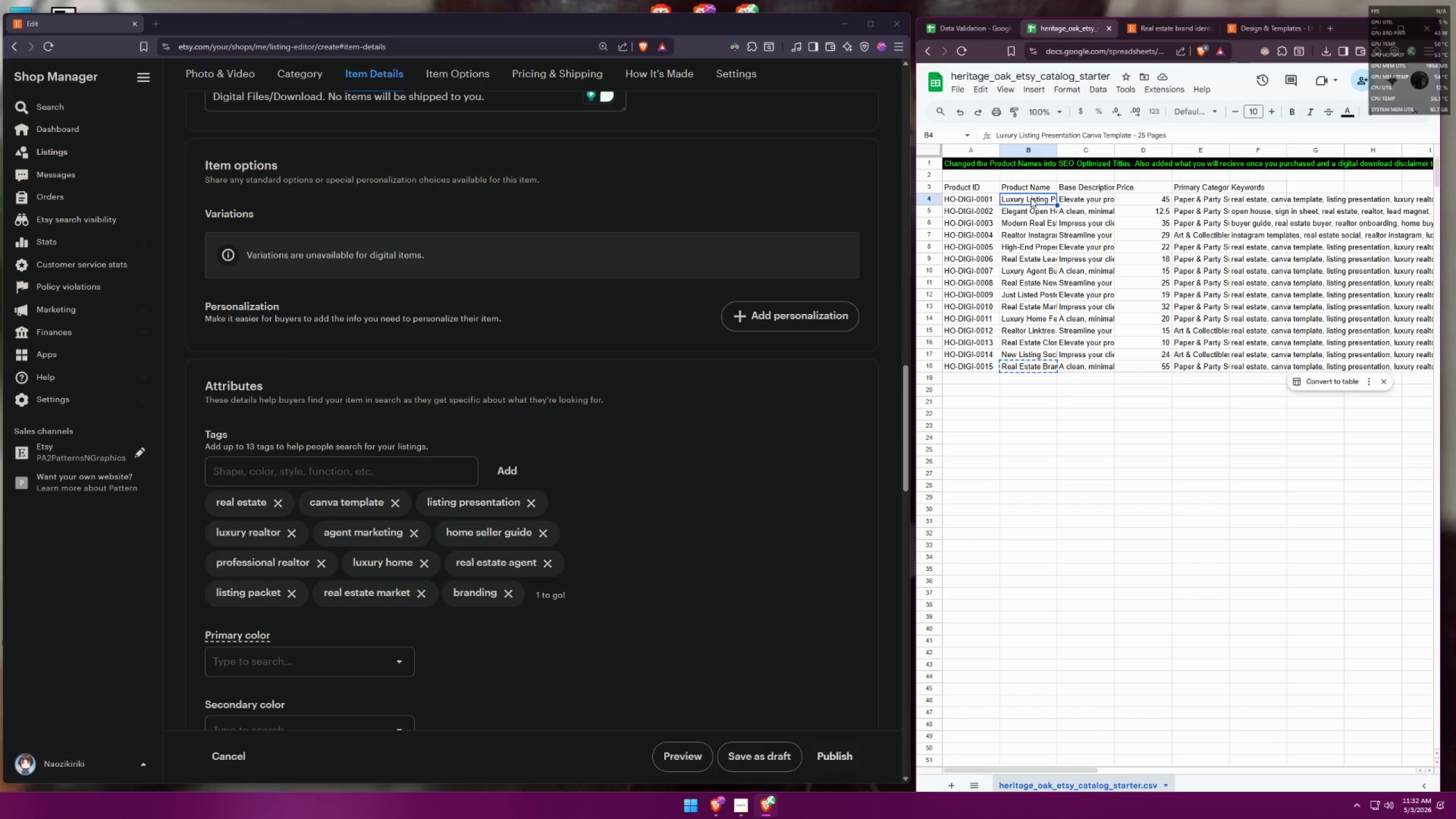 
key(Control+ControlLeft)
 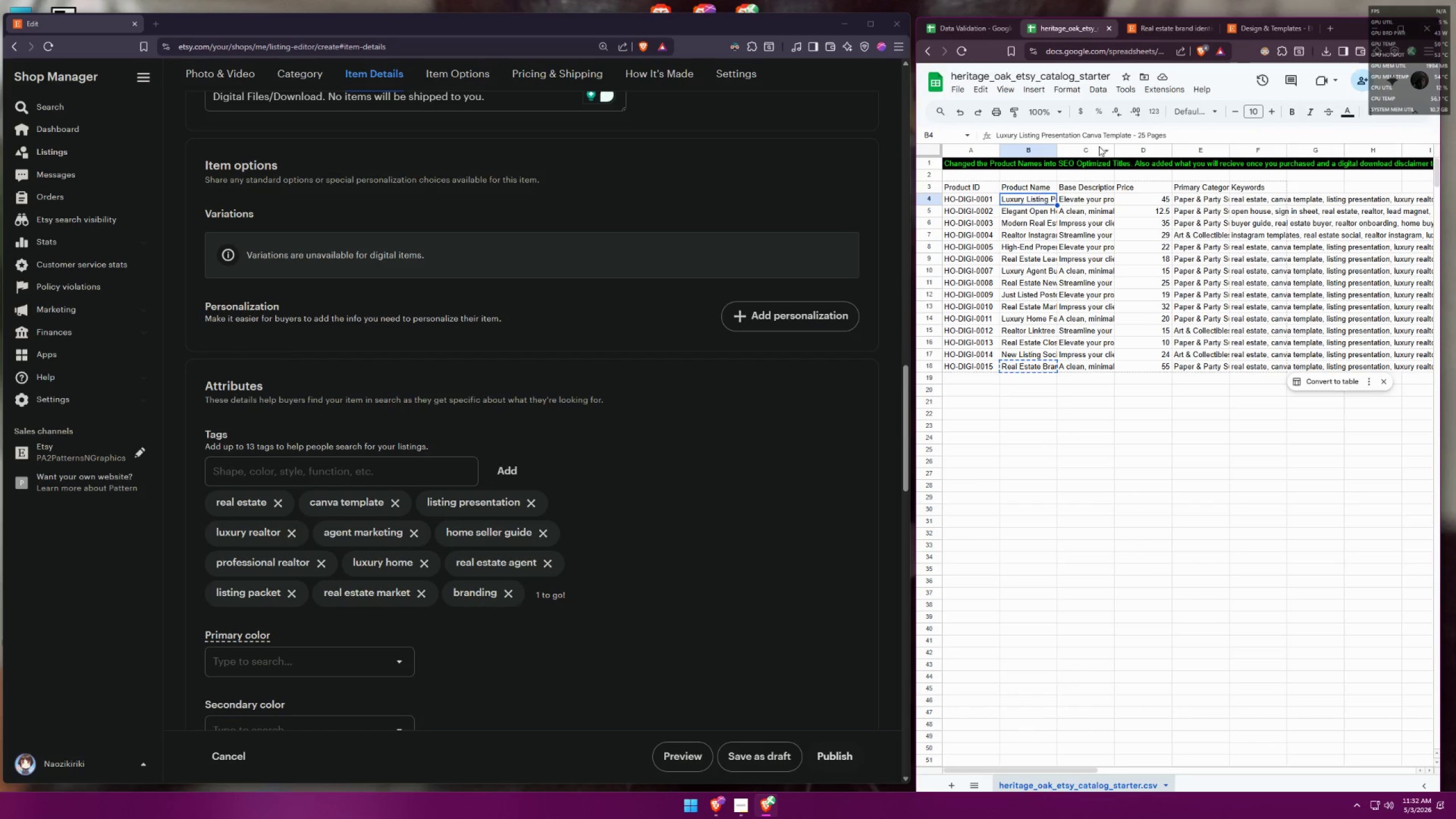 
key(Control+C)
 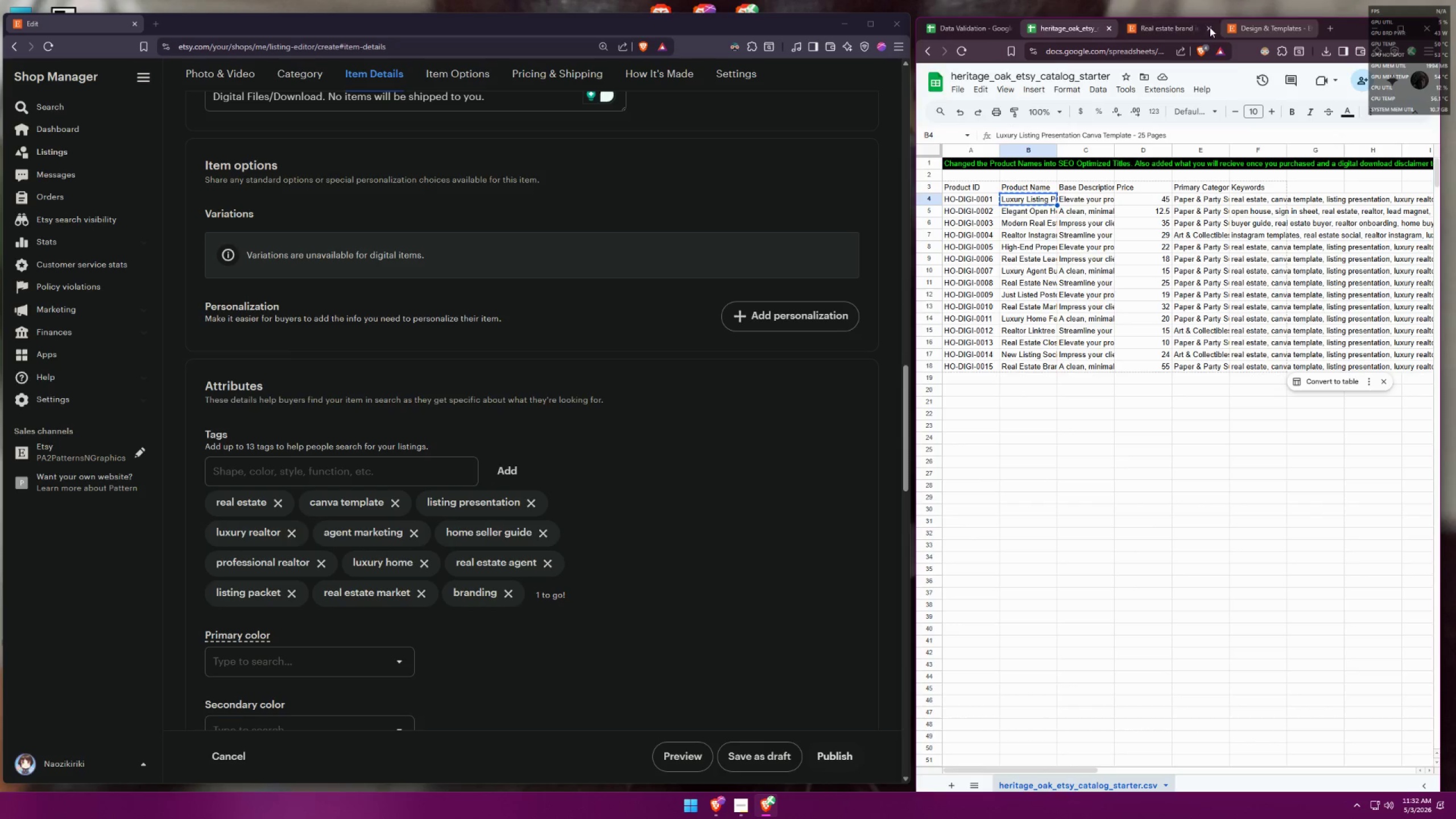 
left_click([1186, 27])
 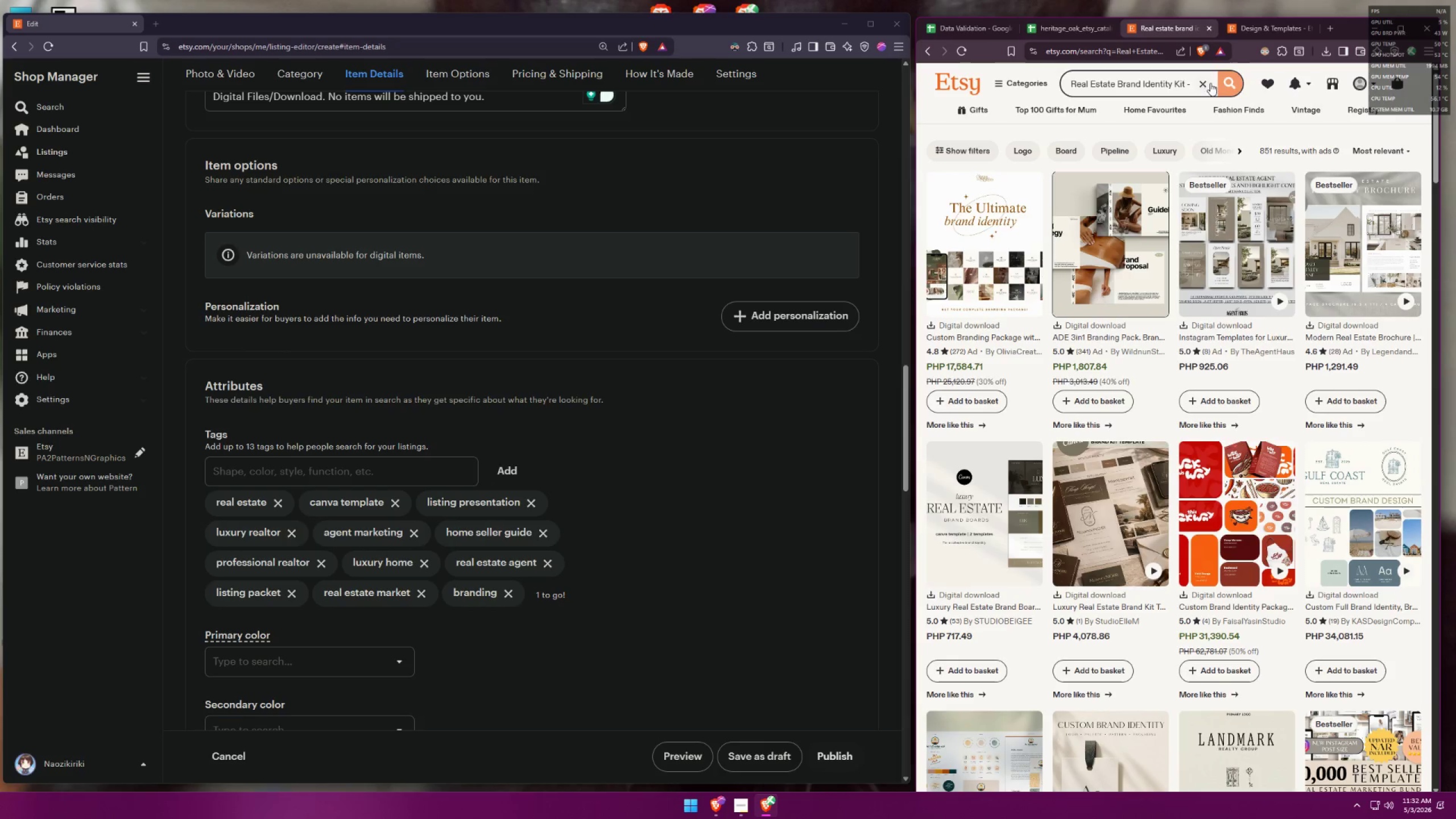 
left_click([1202, 86])
 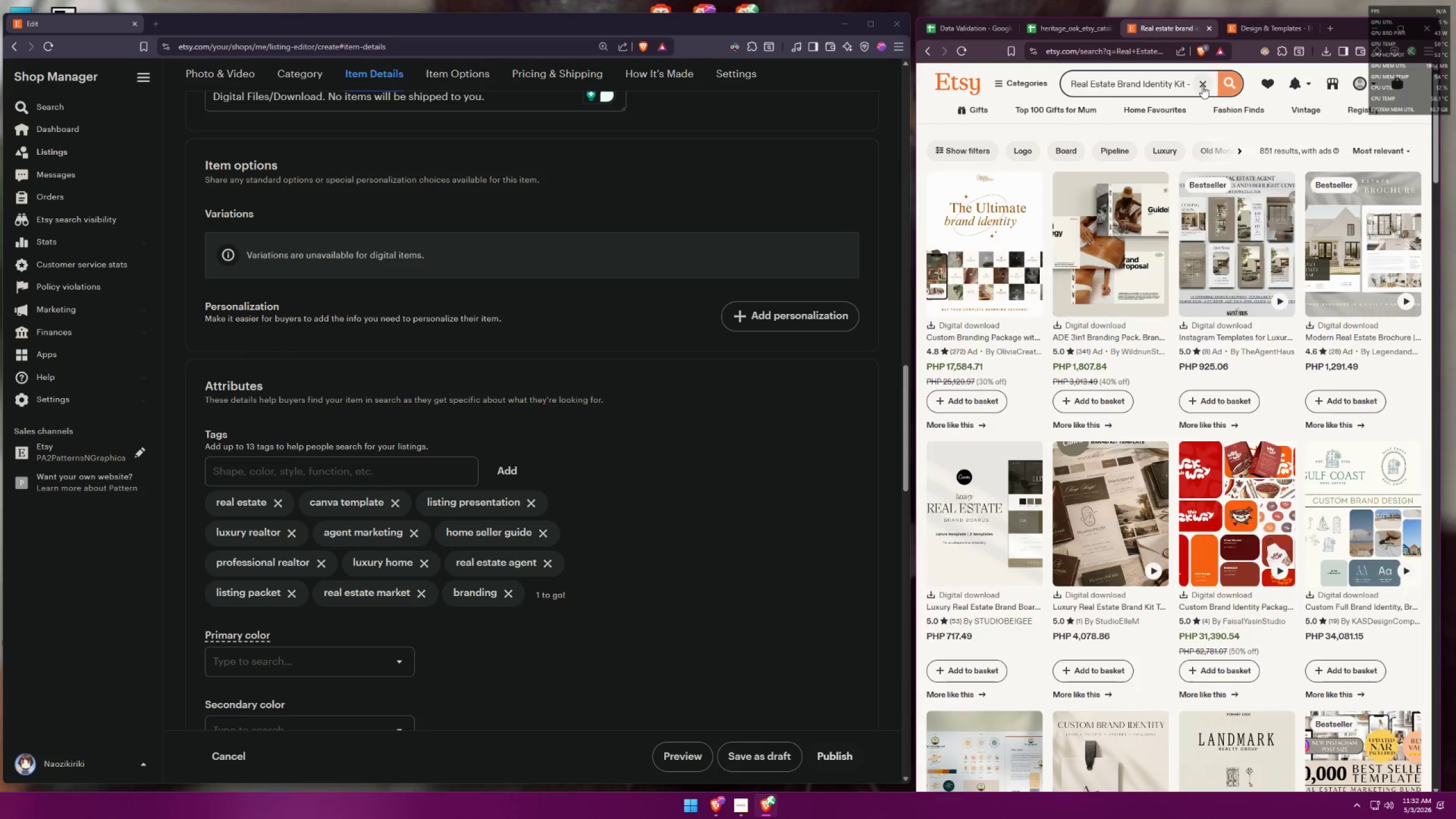 
key(Control+ControlLeft)
 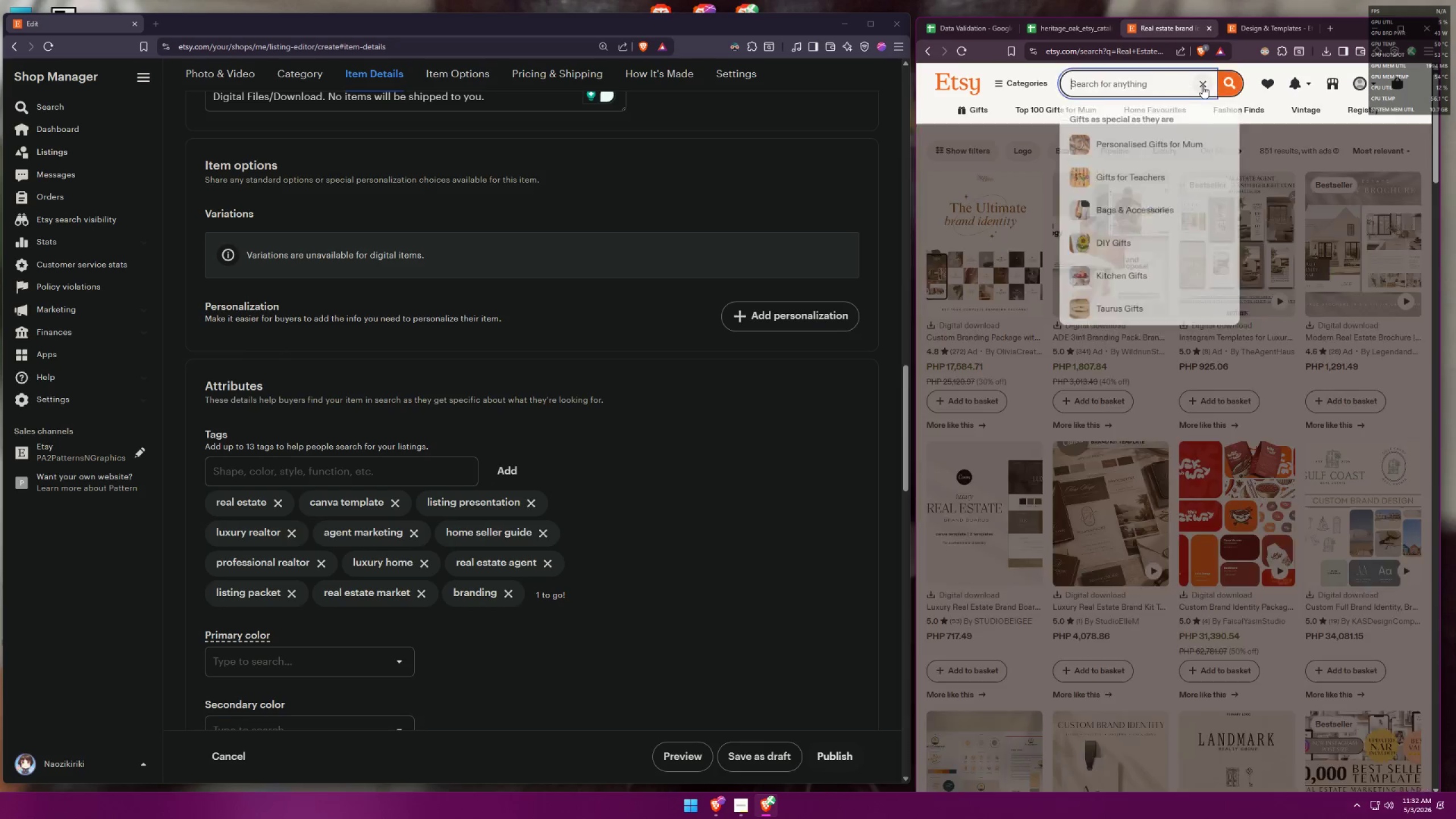 
key(Control+V)
 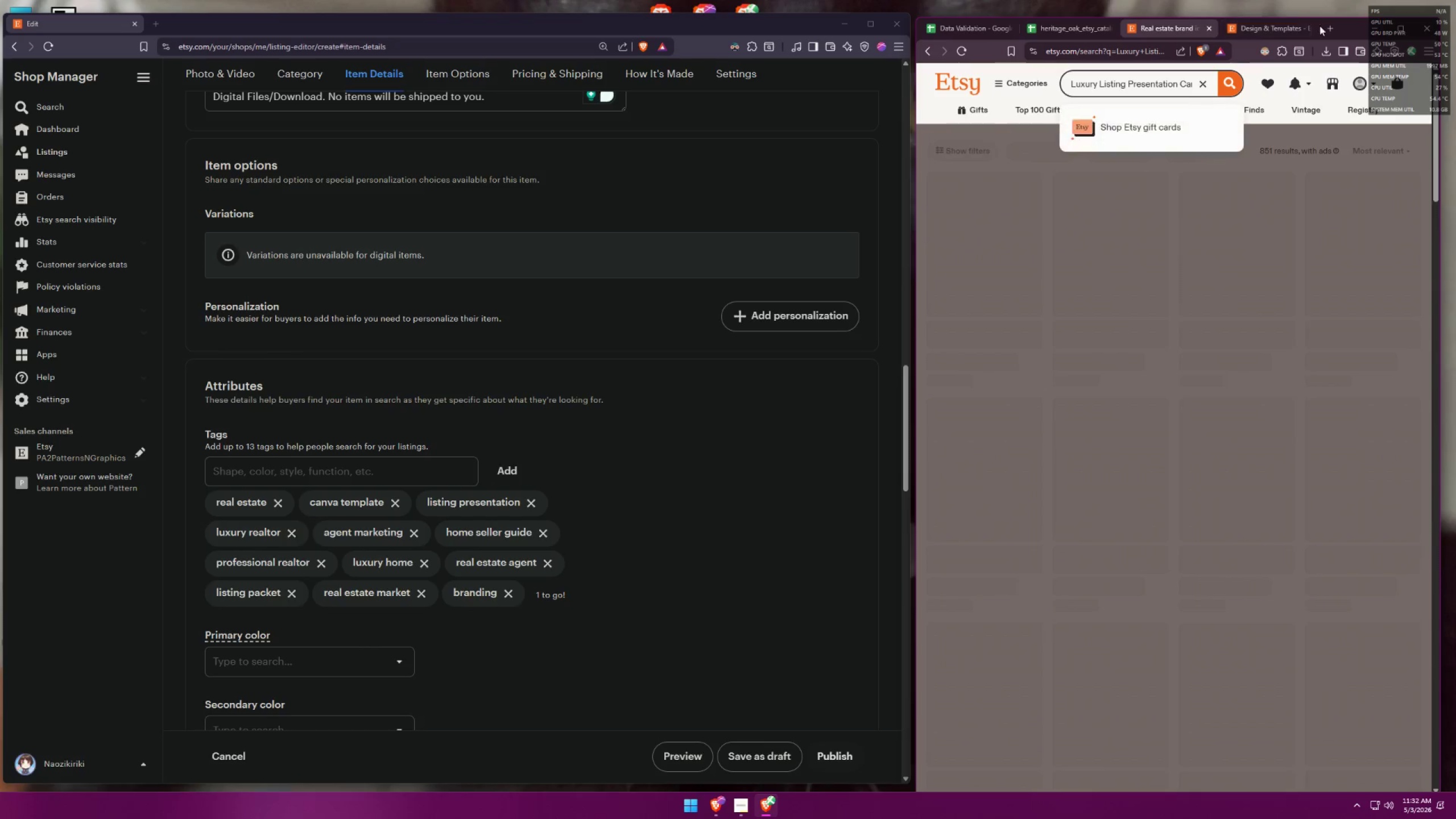 
left_click([1306, 32])
 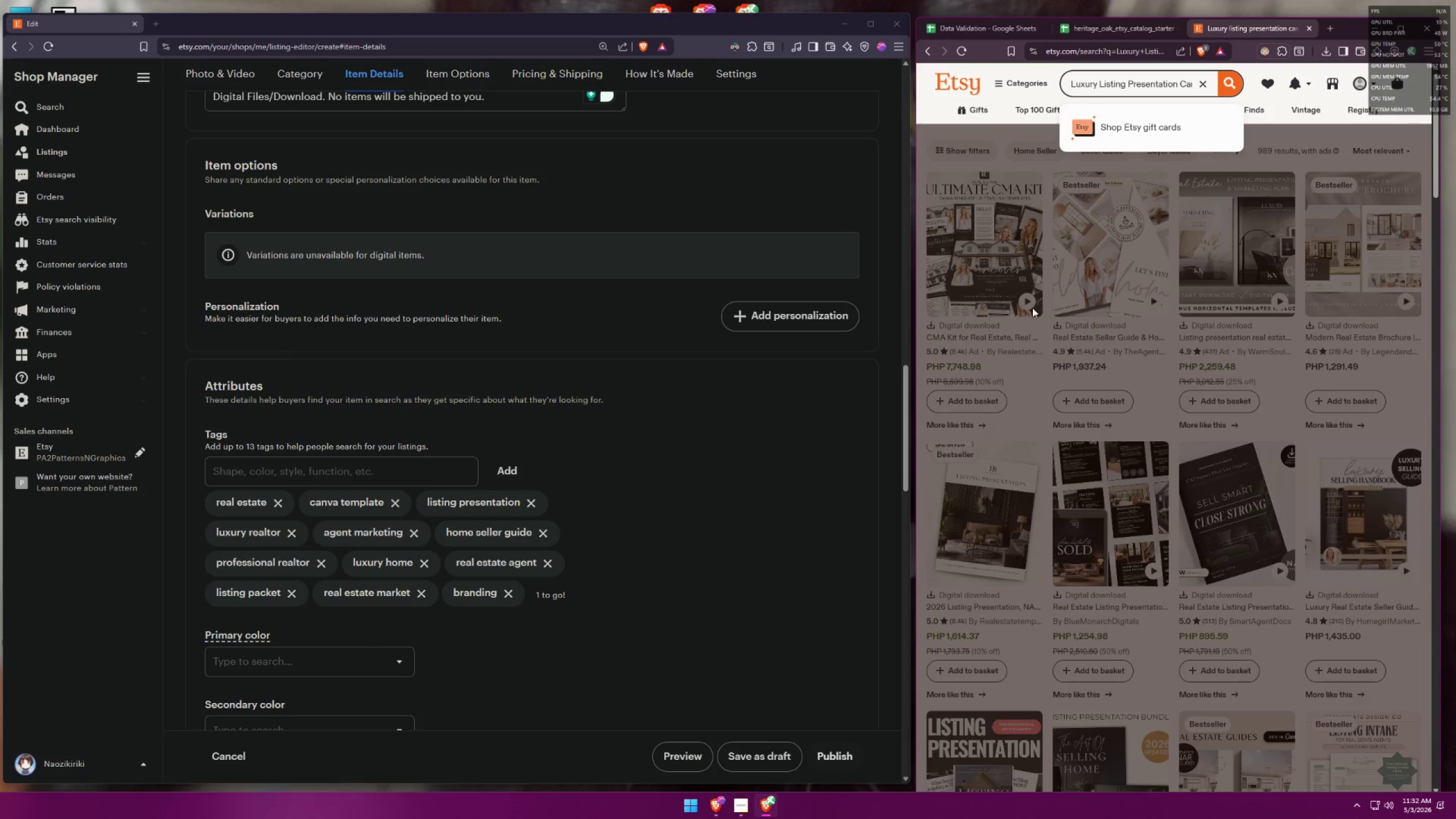 
left_click([1007, 355])
 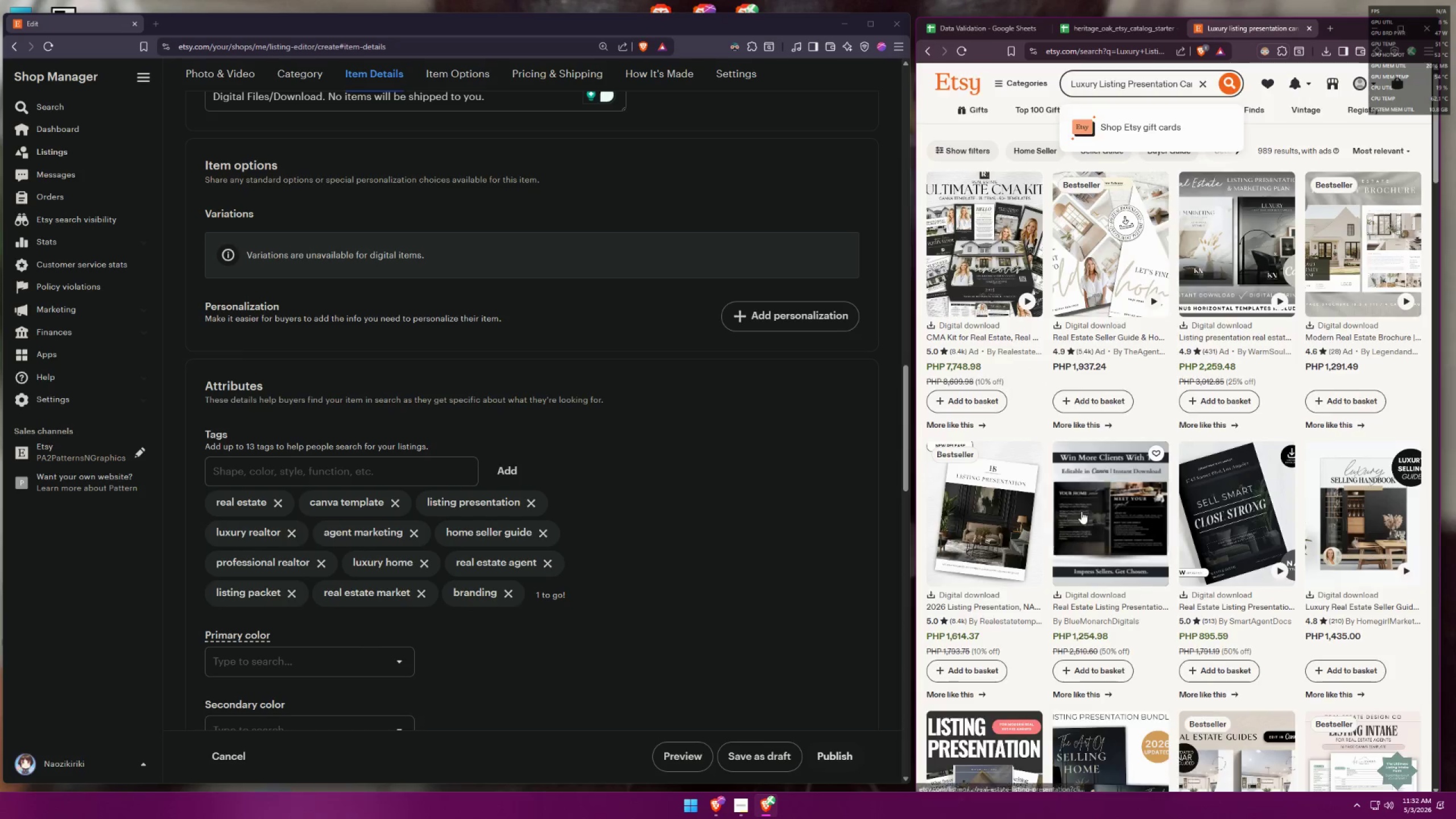 
scroll: coordinate [1163, 313], scroll_direction: down, amount: 2.0
 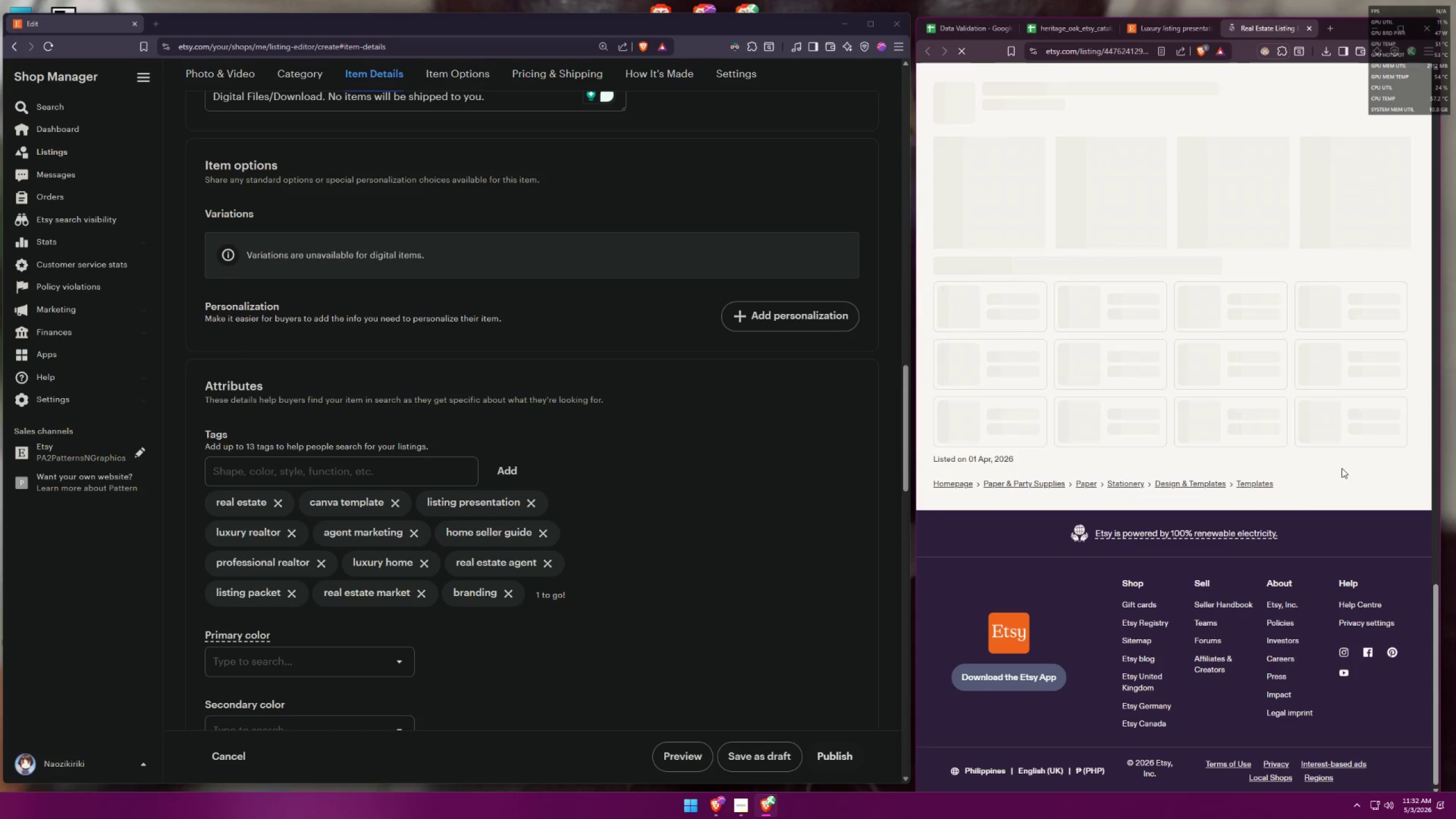 
scroll: coordinate [1299, 455], scroll_direction: up, amount: 3.0
 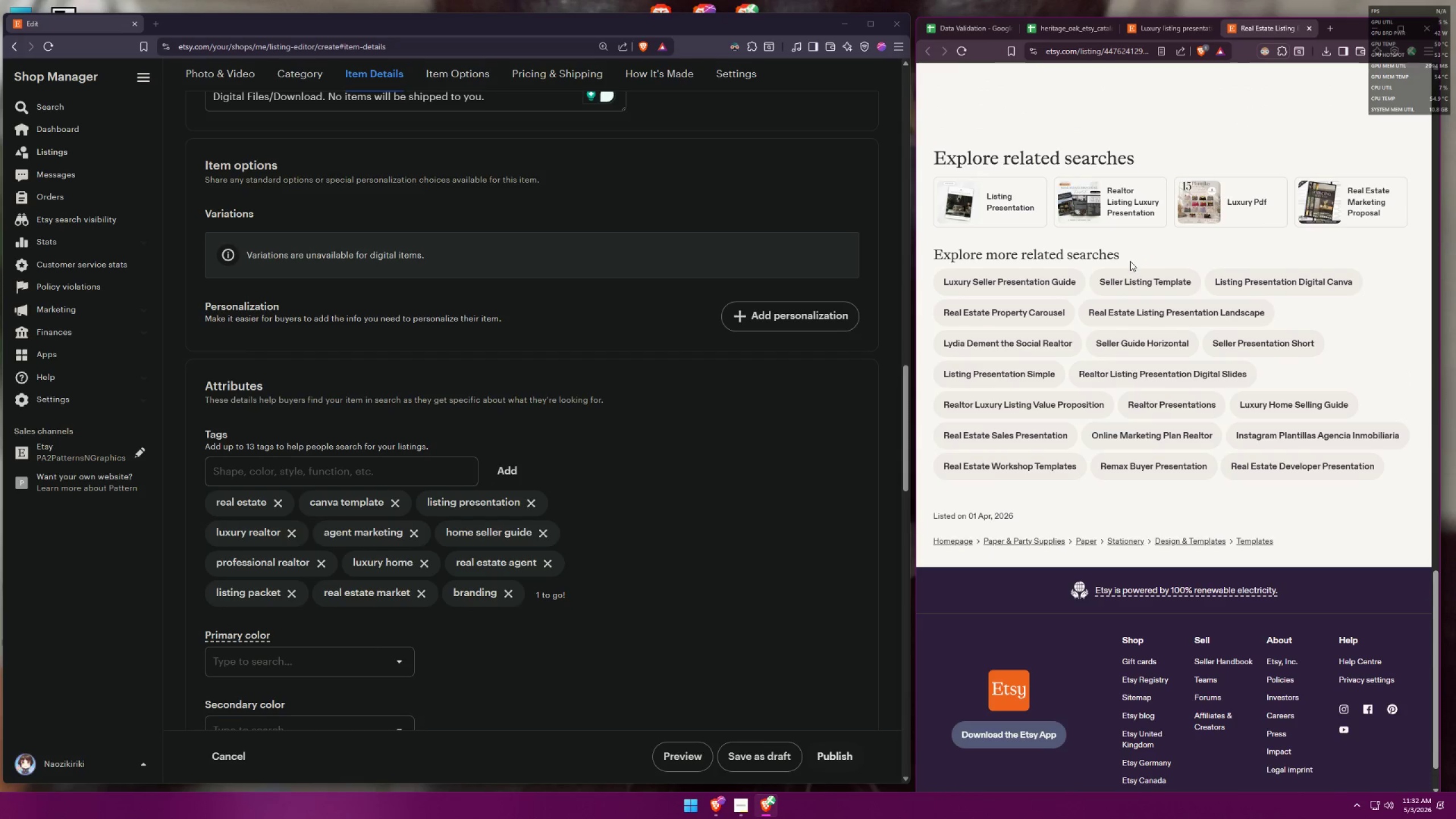 
wait(8.82)
 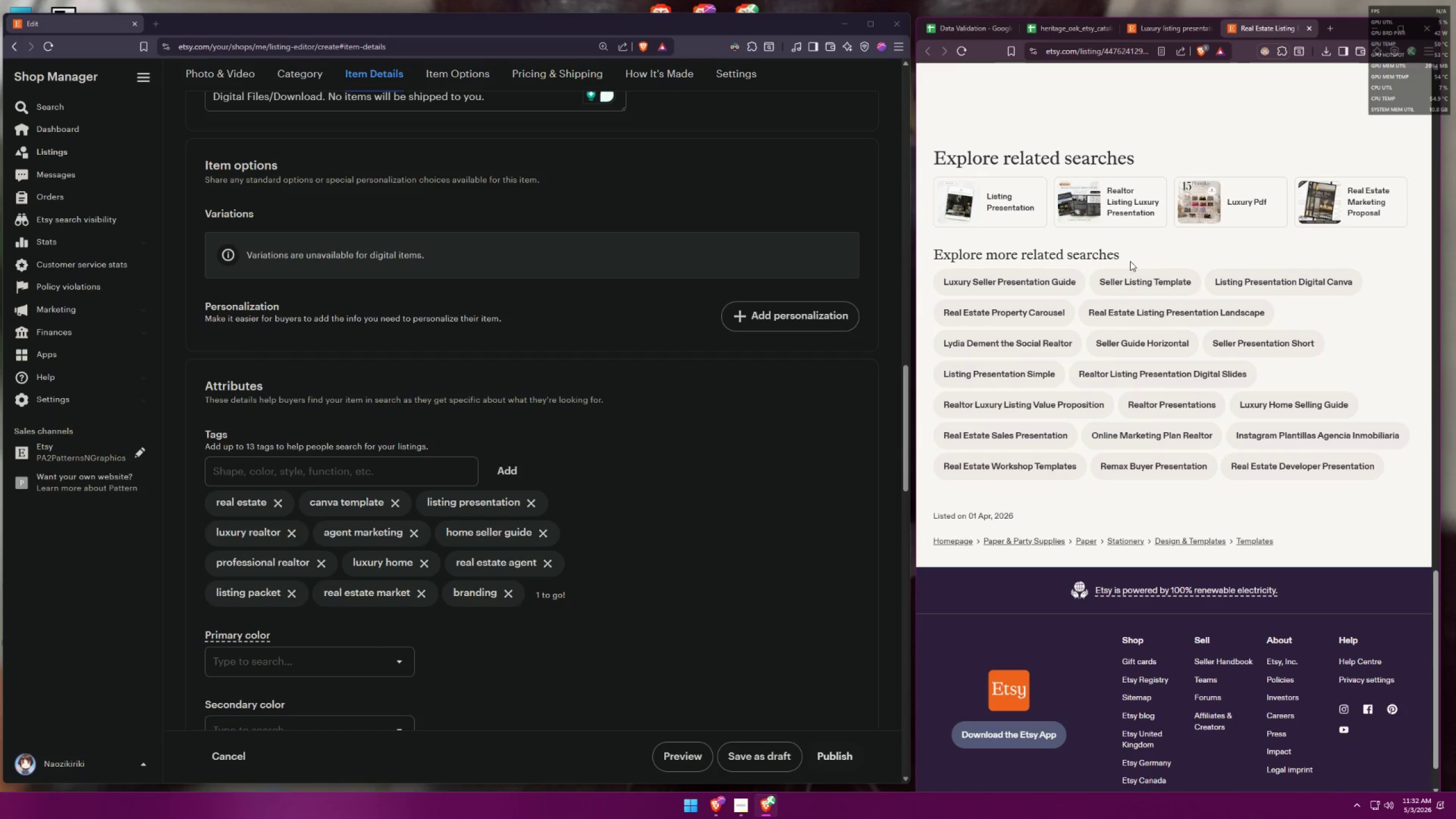 
type(seller listing template)
 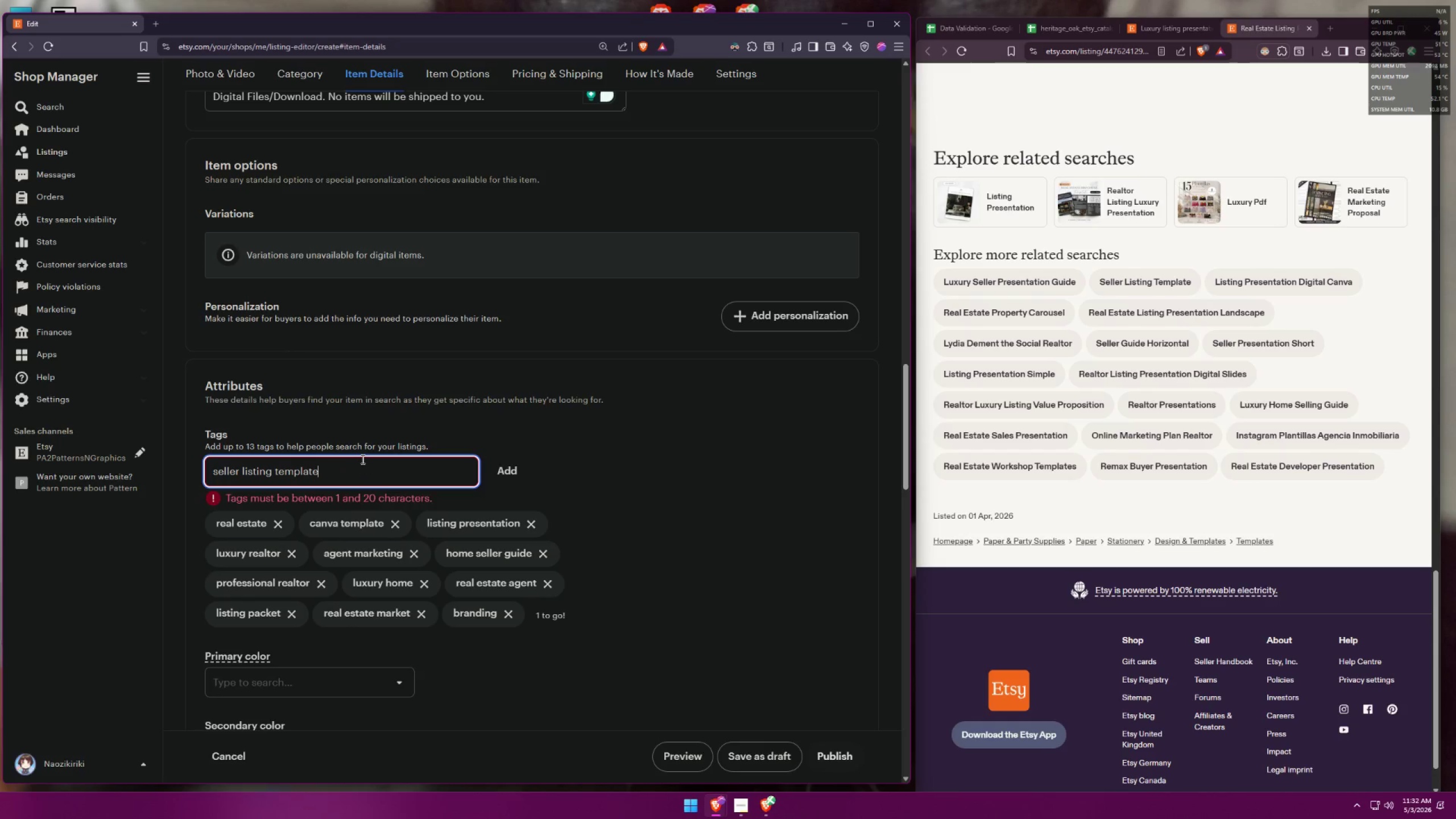 
key(Control+ControlLeft)
 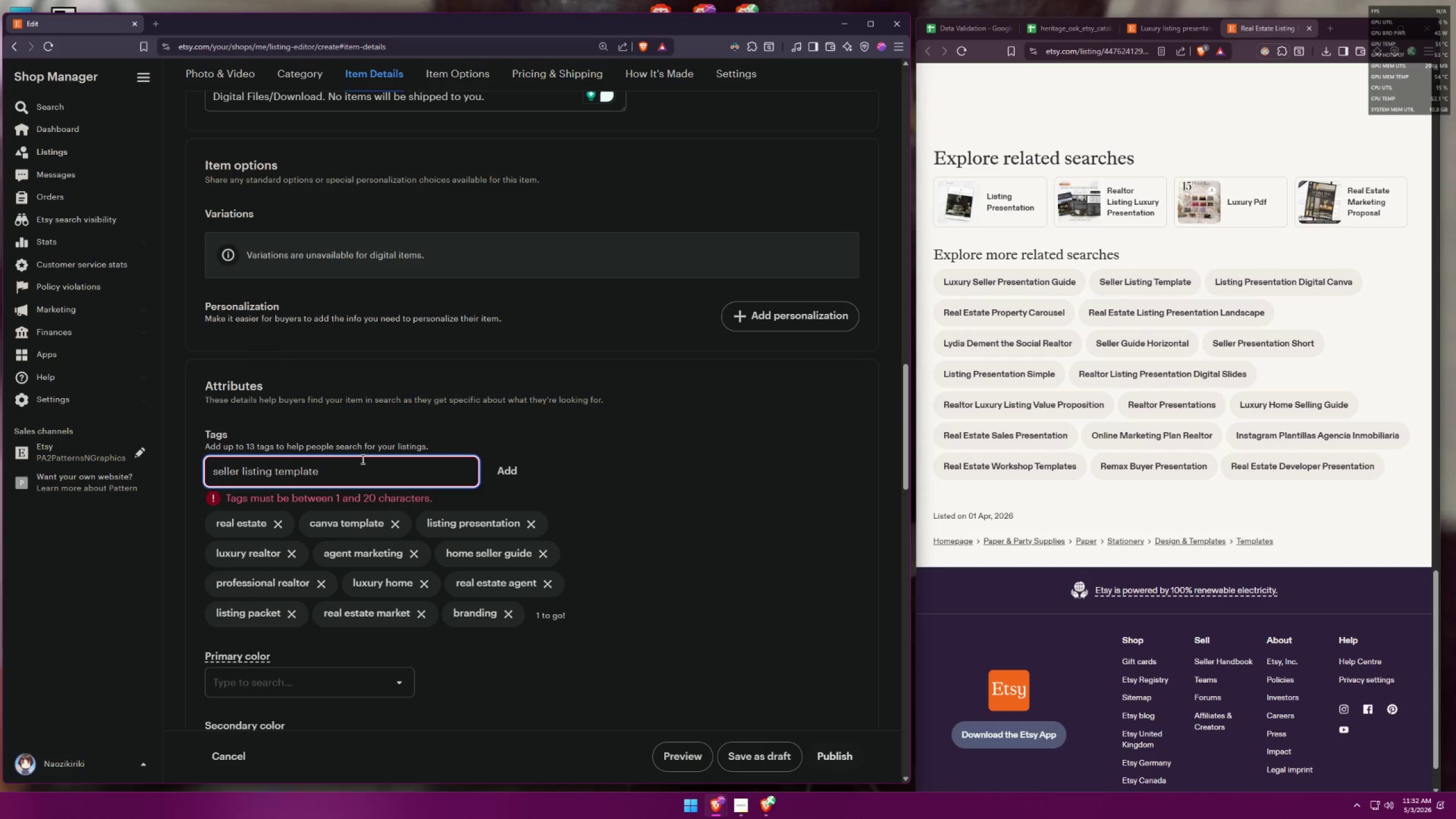 
key(Control+A)
 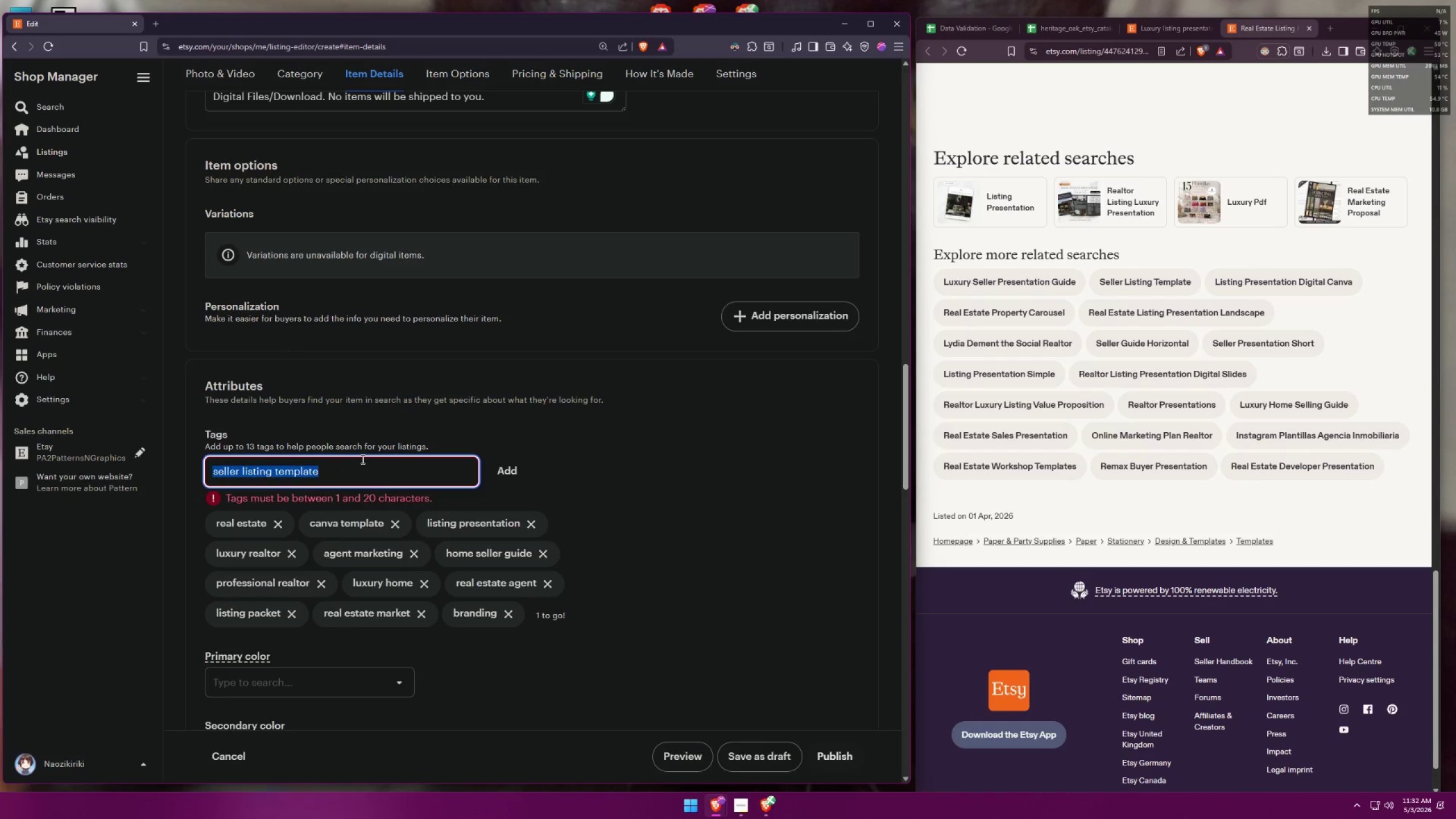 
key(Backspace)
 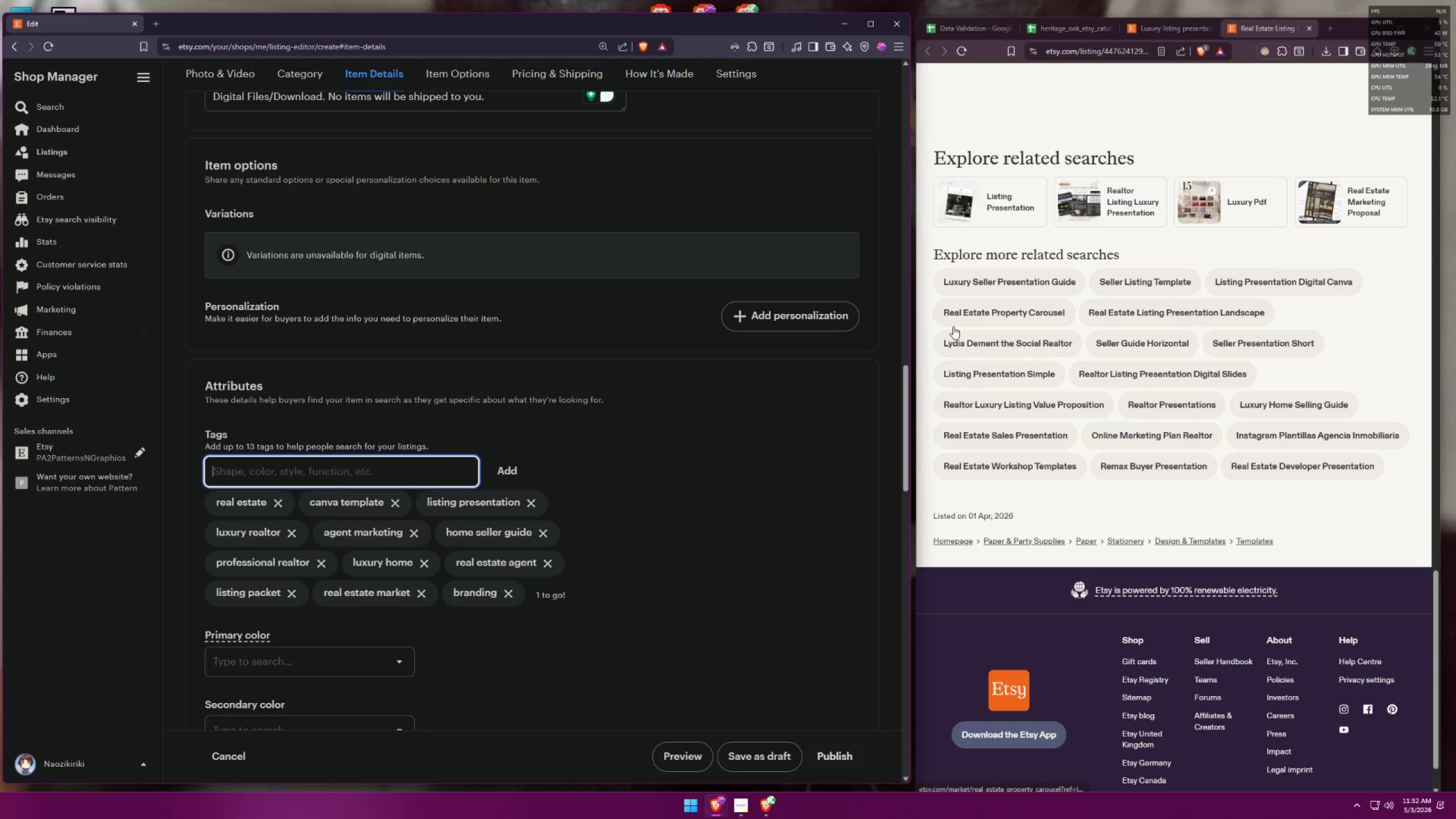 
wait(11.5)
 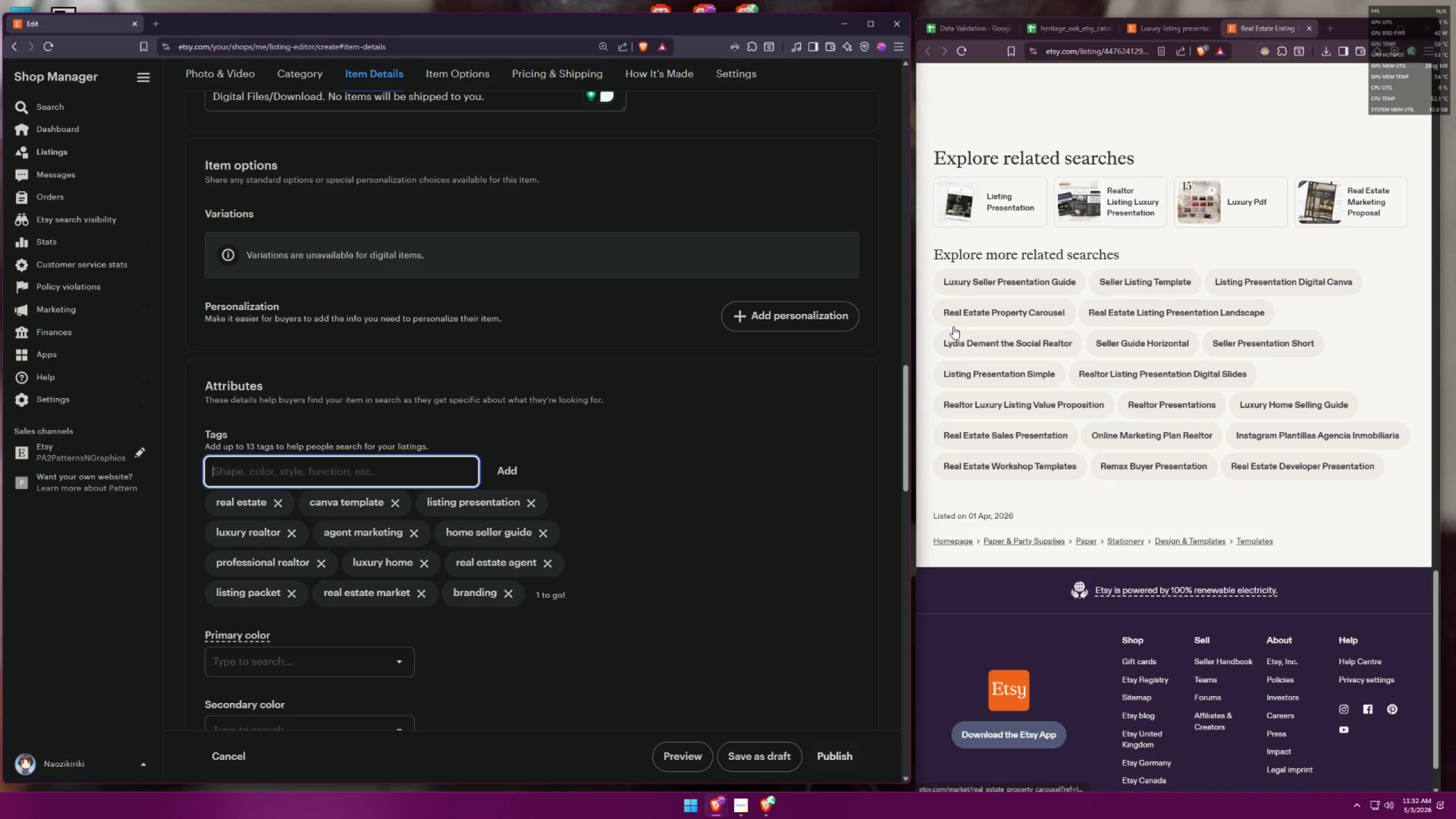 
left_click([1157, 34])
 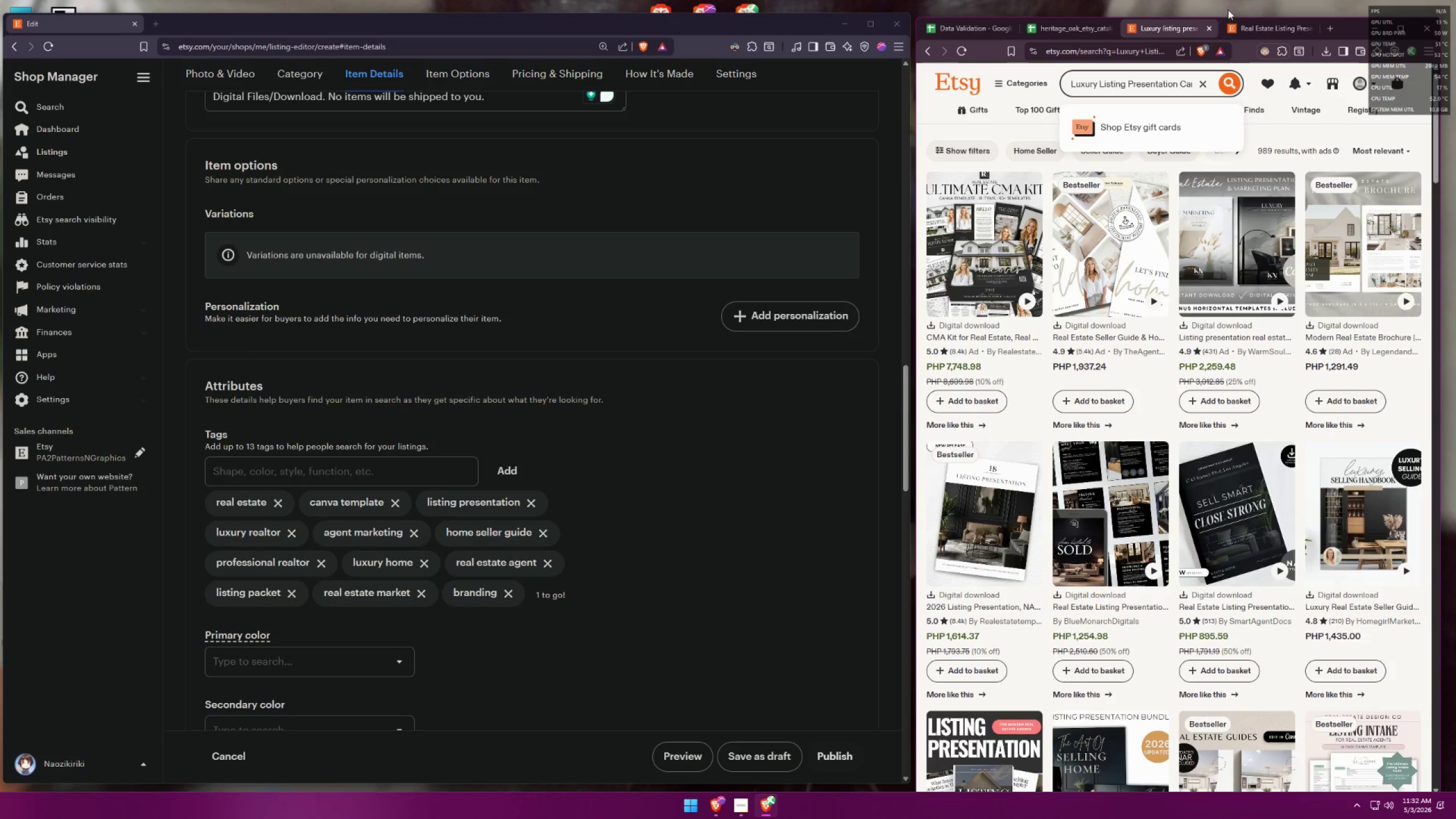 
left_click([1259, 18])
 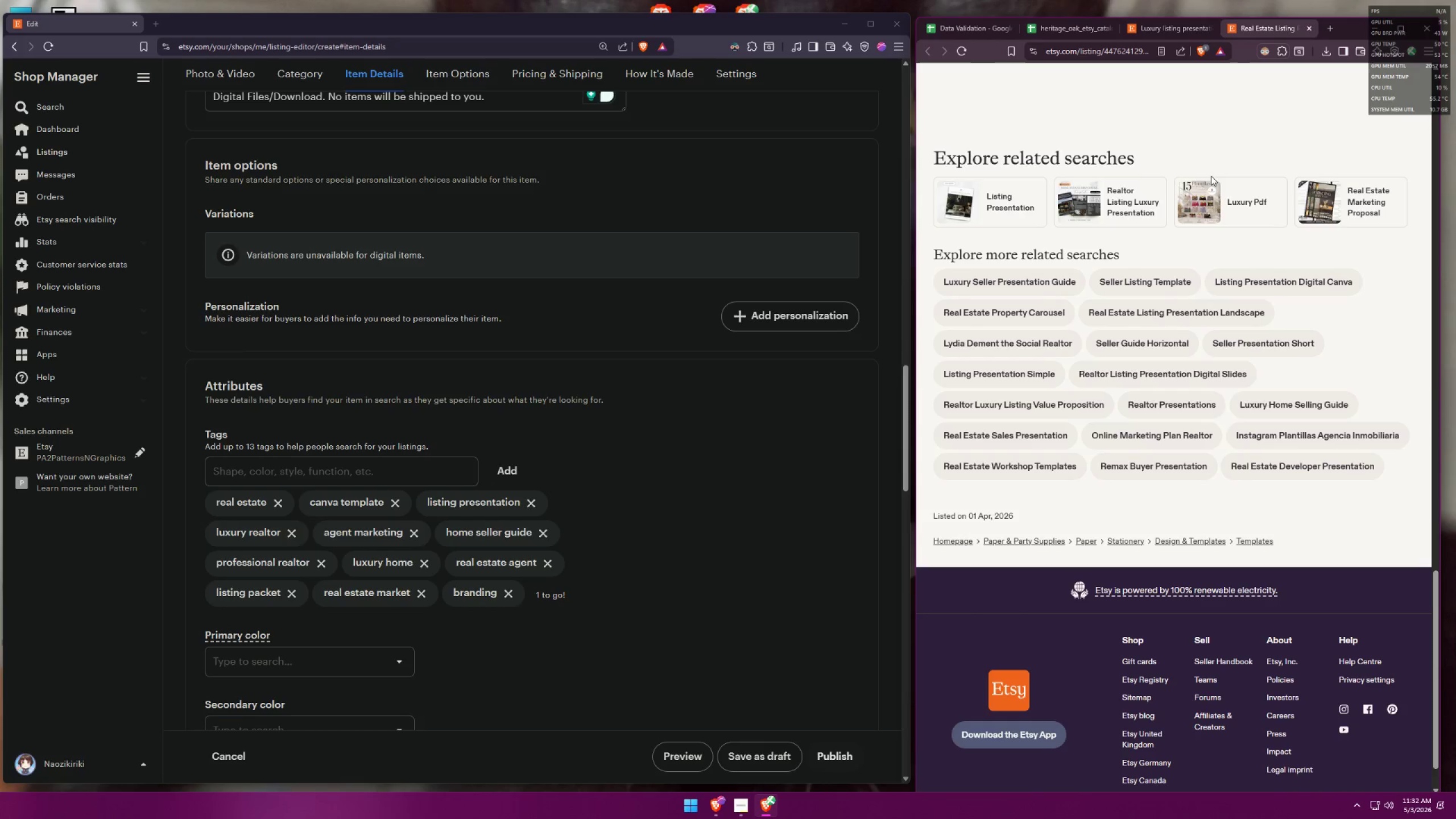 
left_click([379, 466])
 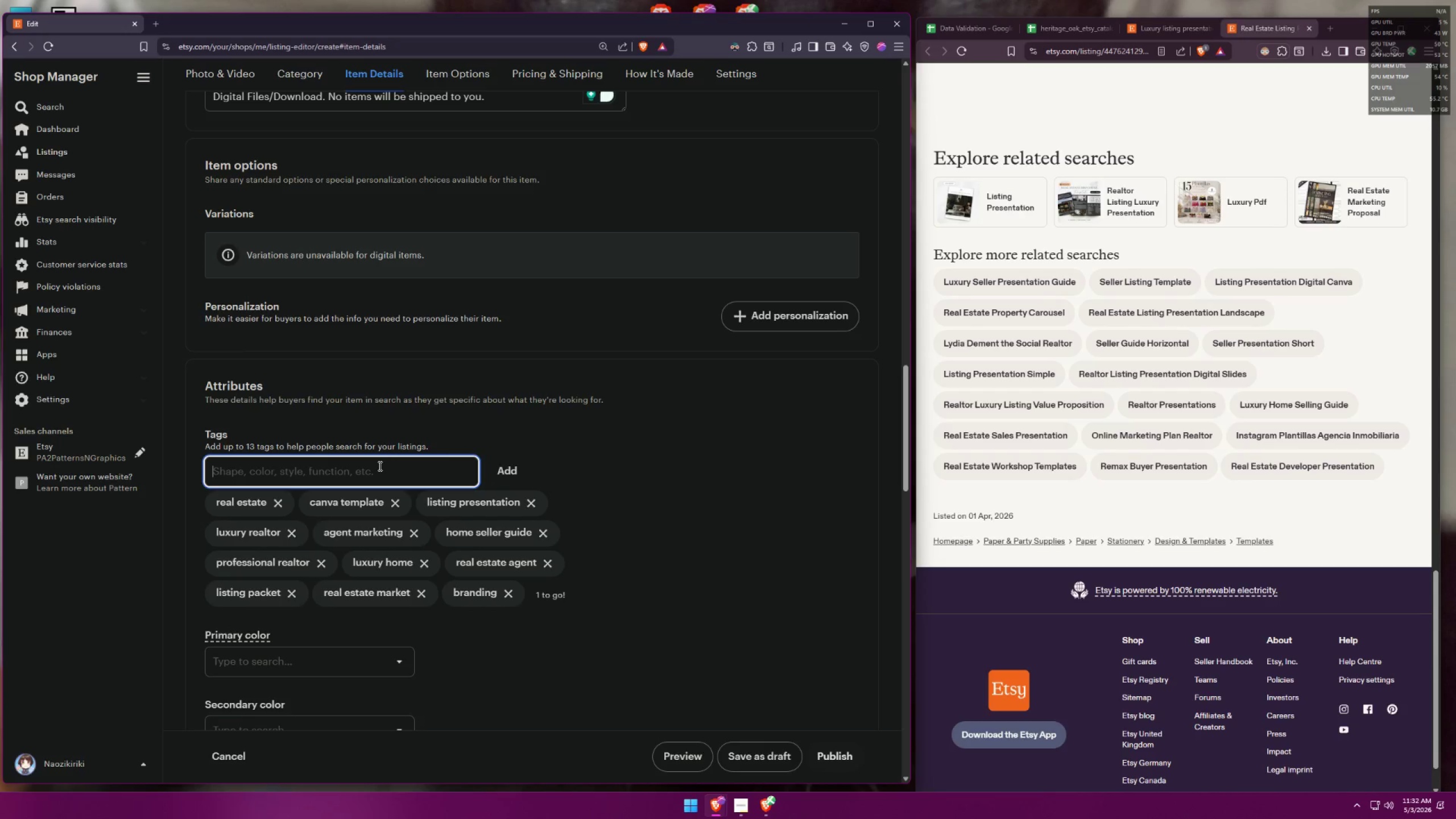 
type(realtor presentations)
 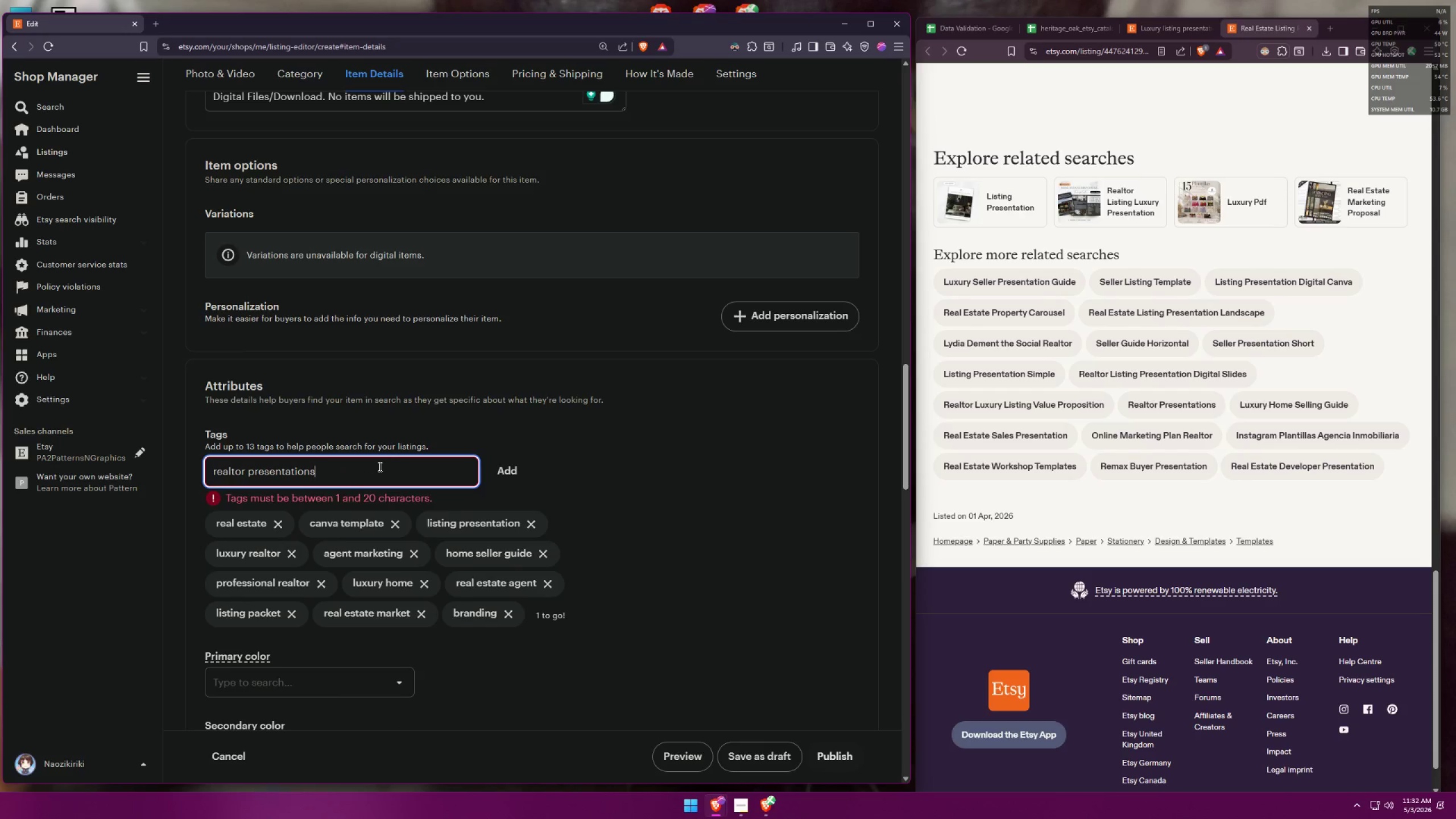 
key(Control+ControlLeft)
 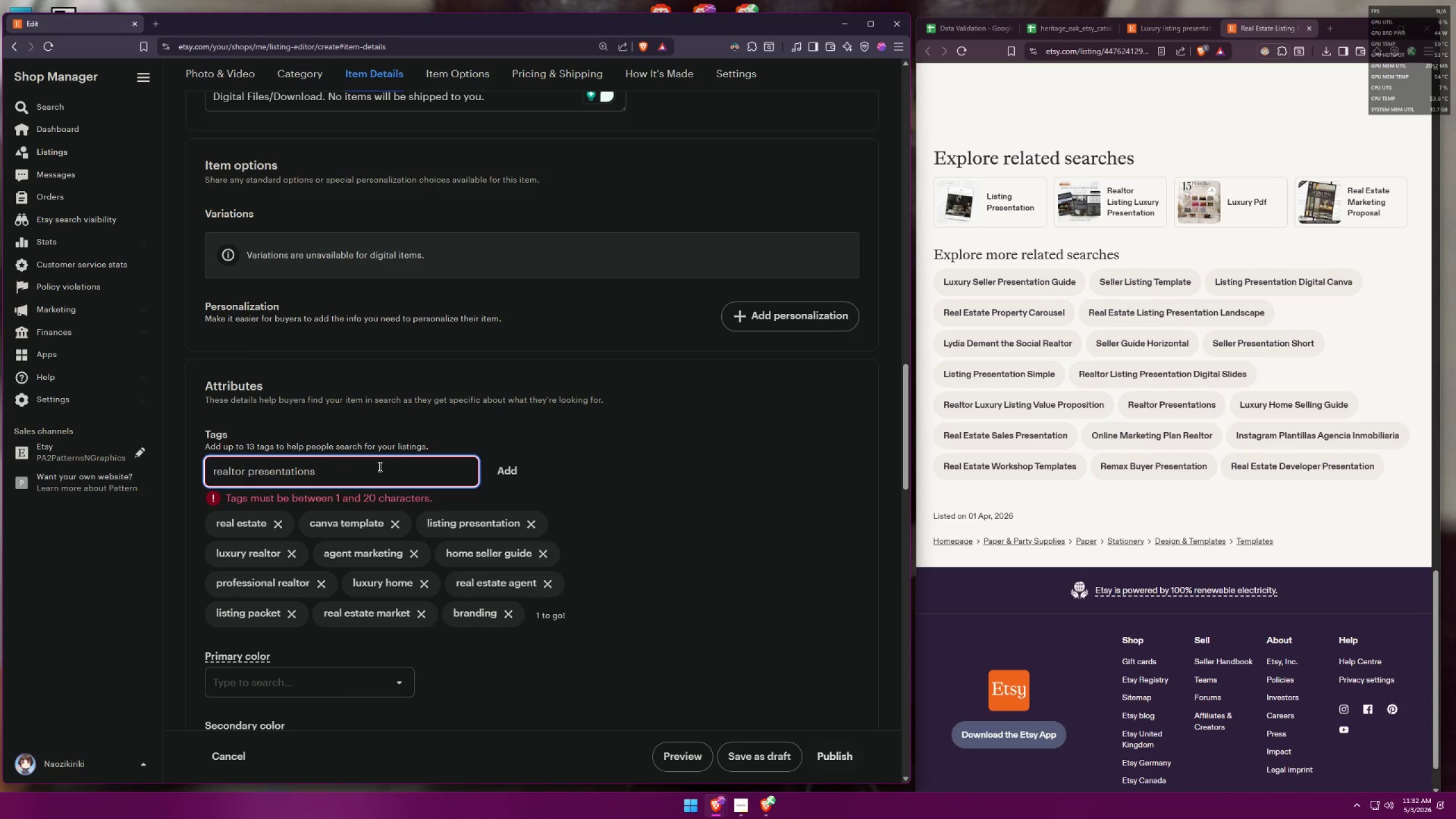 
key(Control+A)
 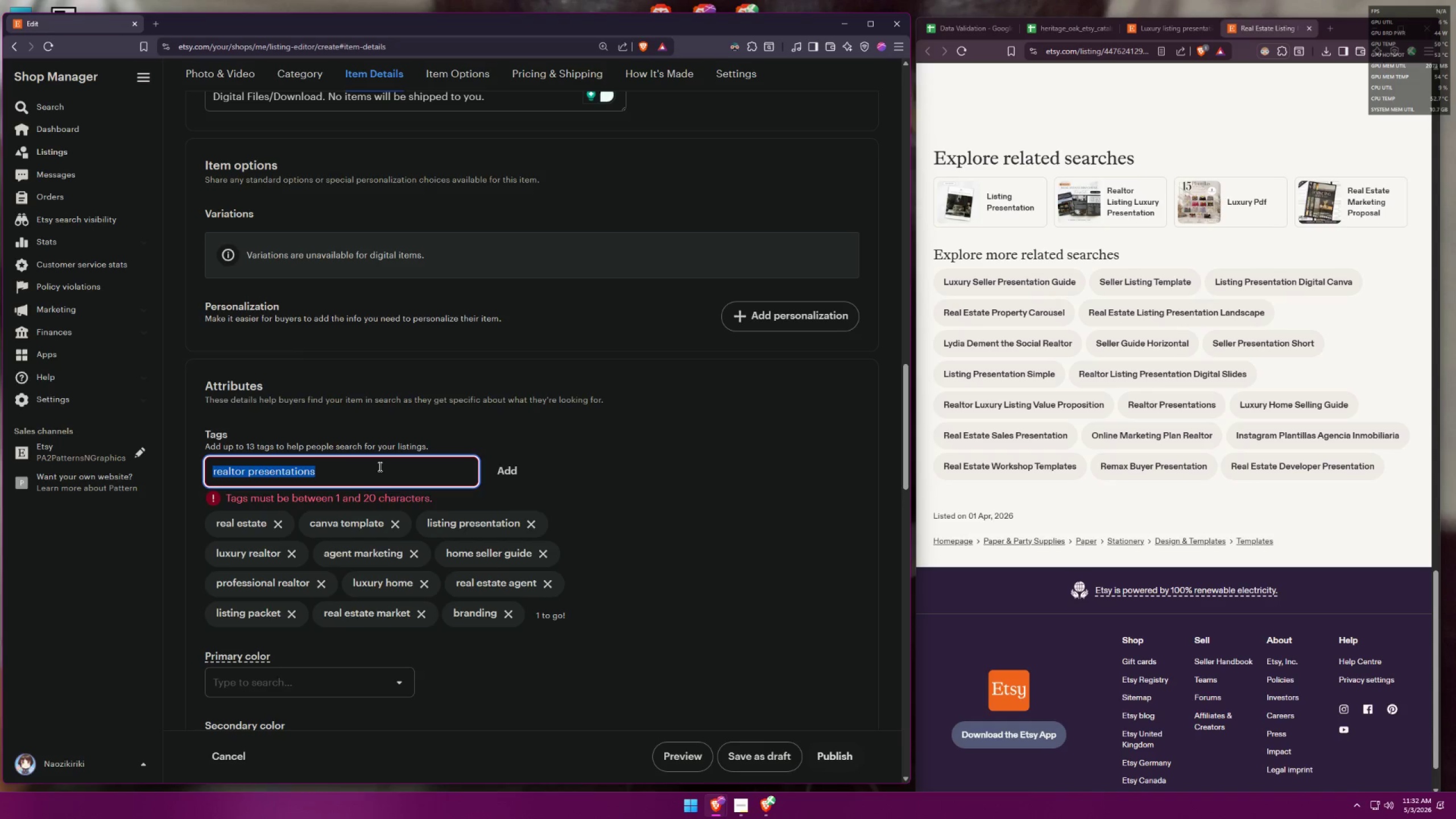 
left_click([379, 466])
 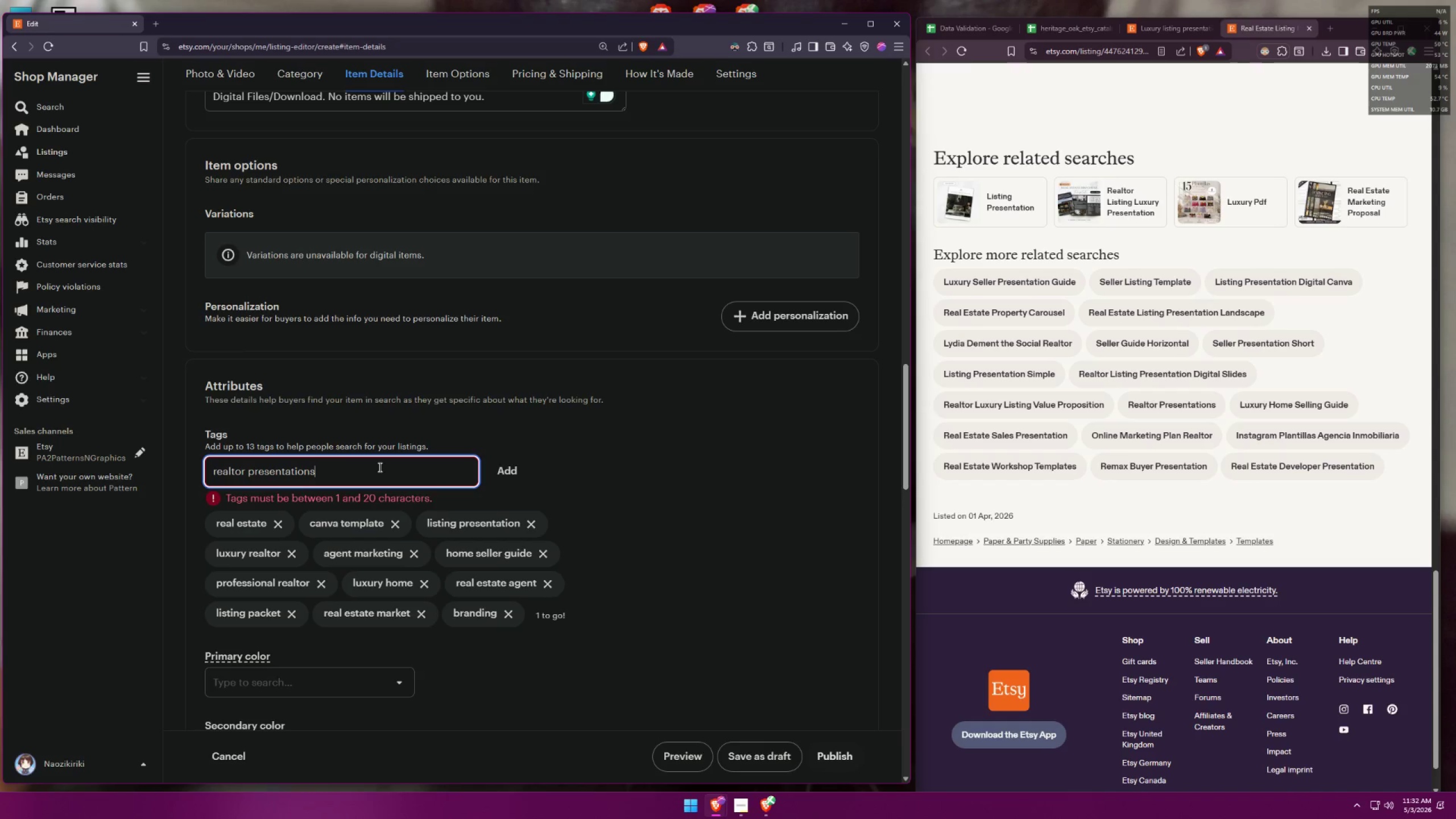 
key(Delete)
 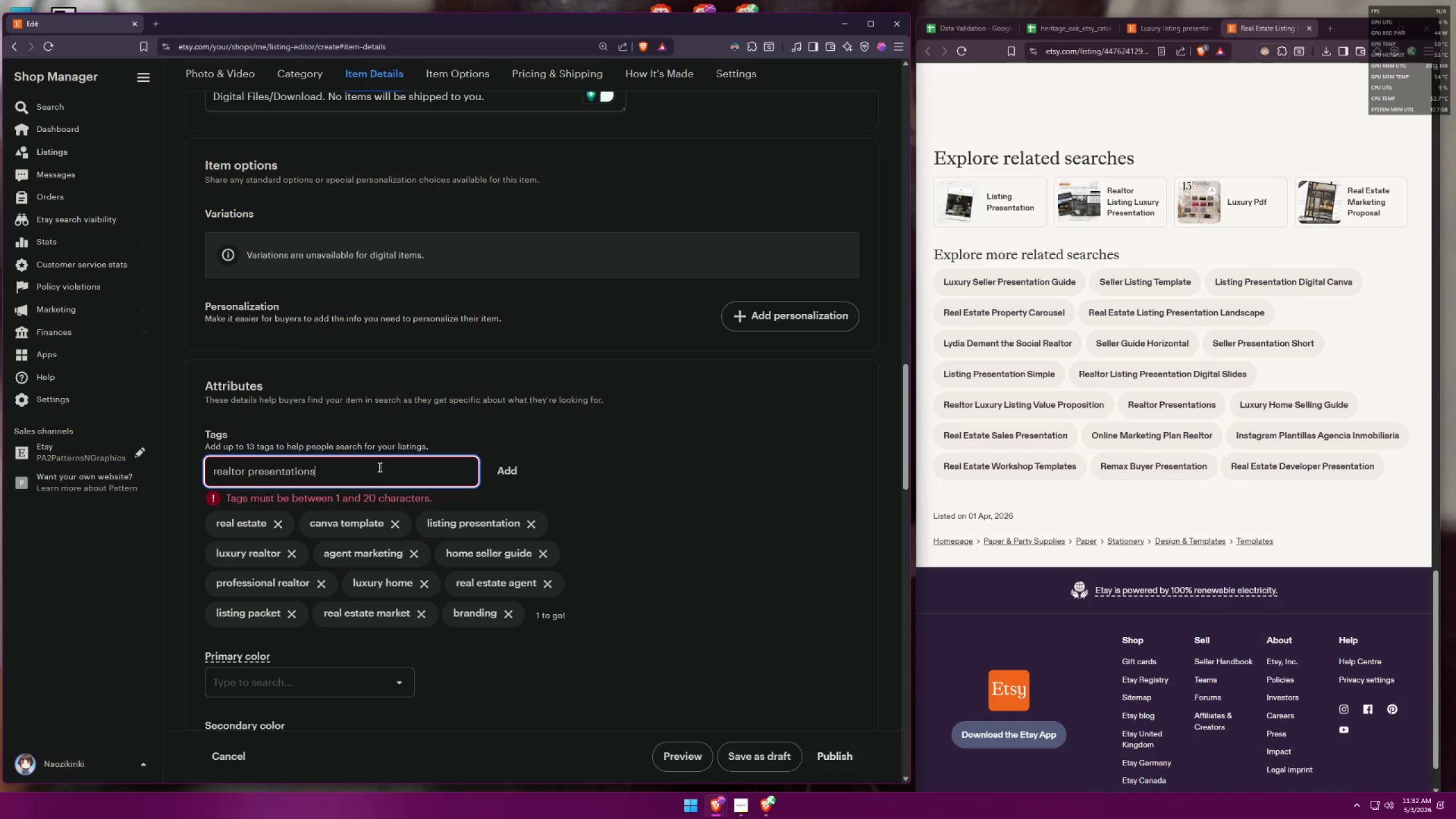 
key(Insert)
 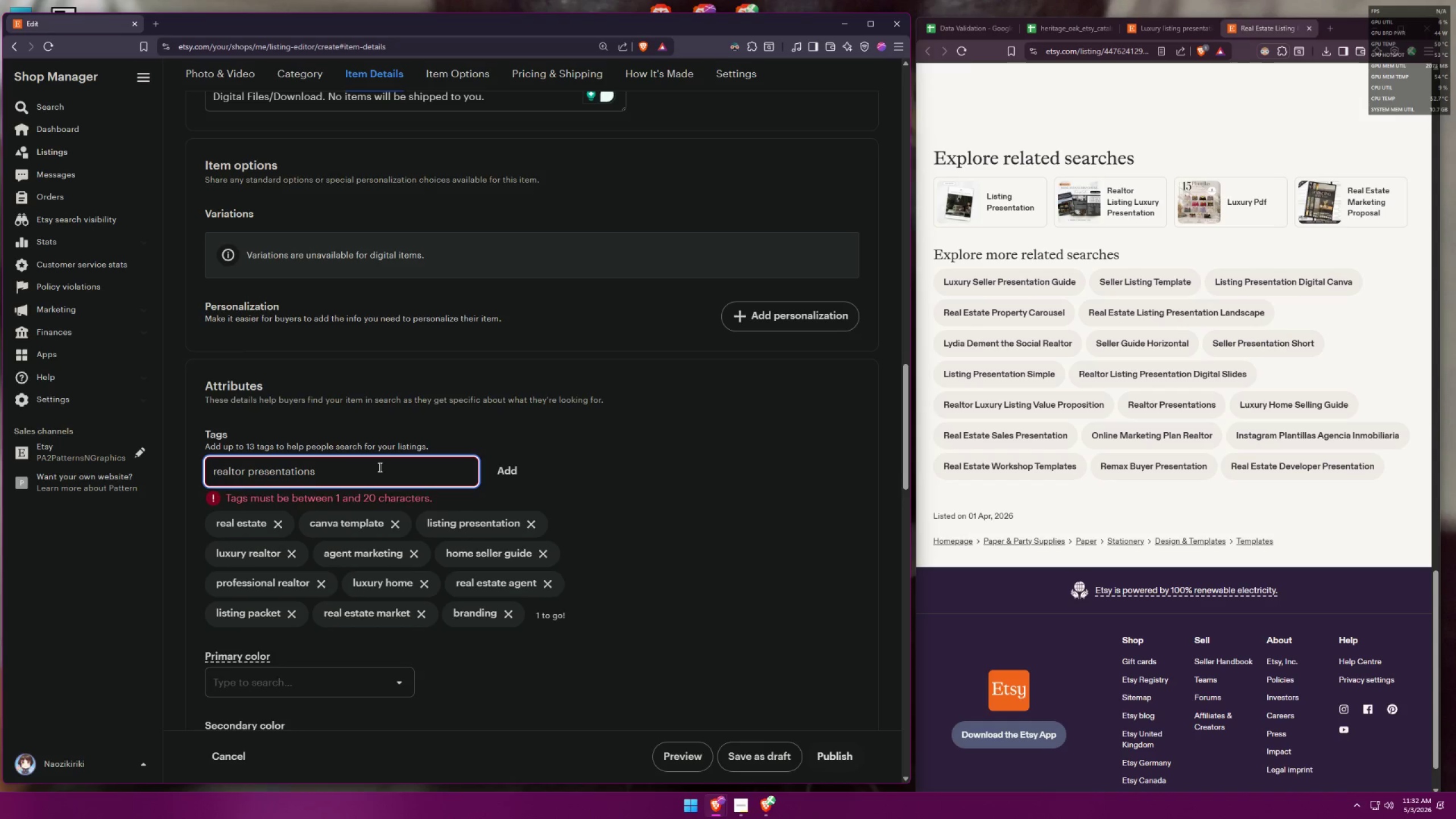 
key(Backspace)
 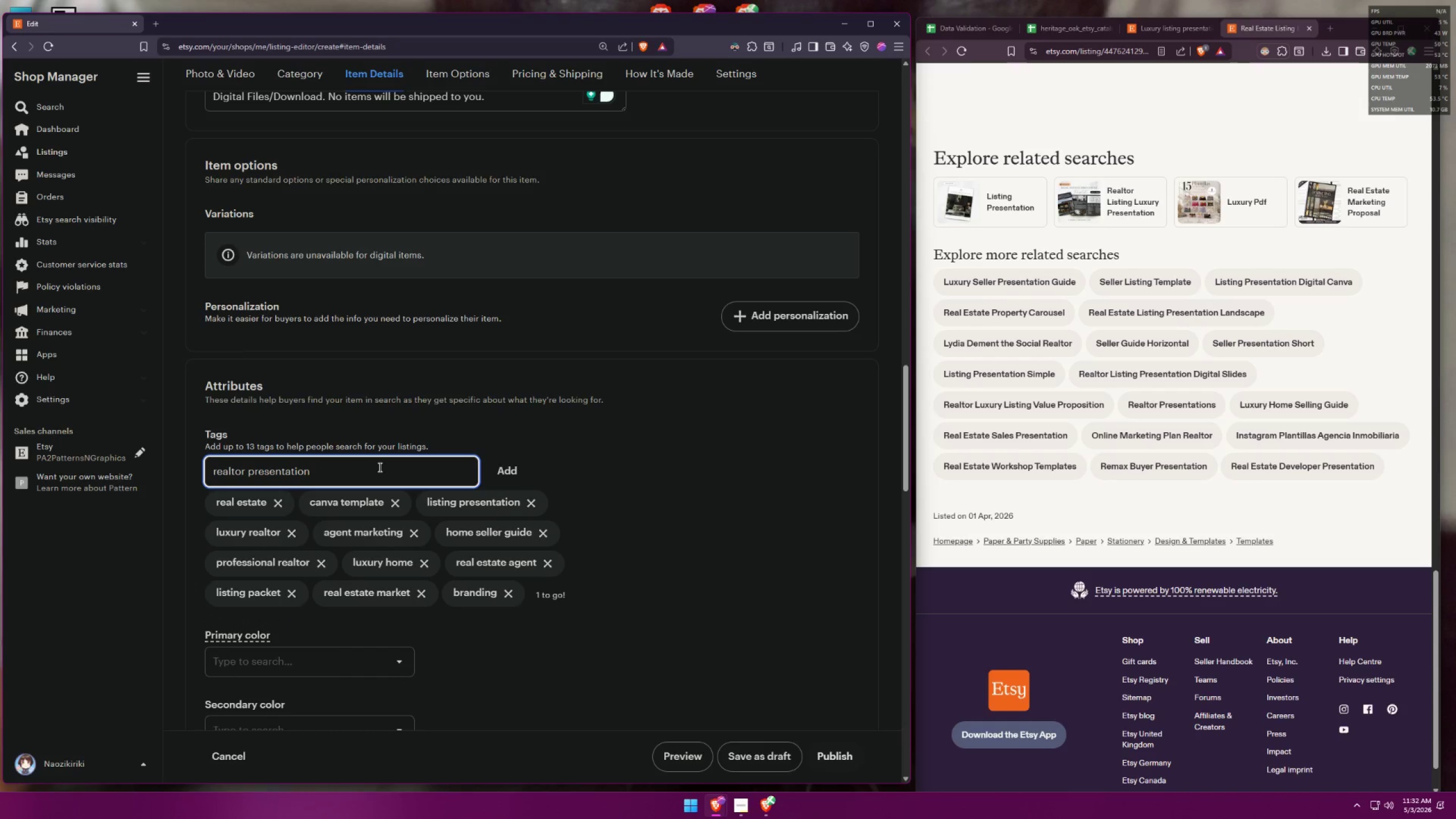 
key(Enter)
 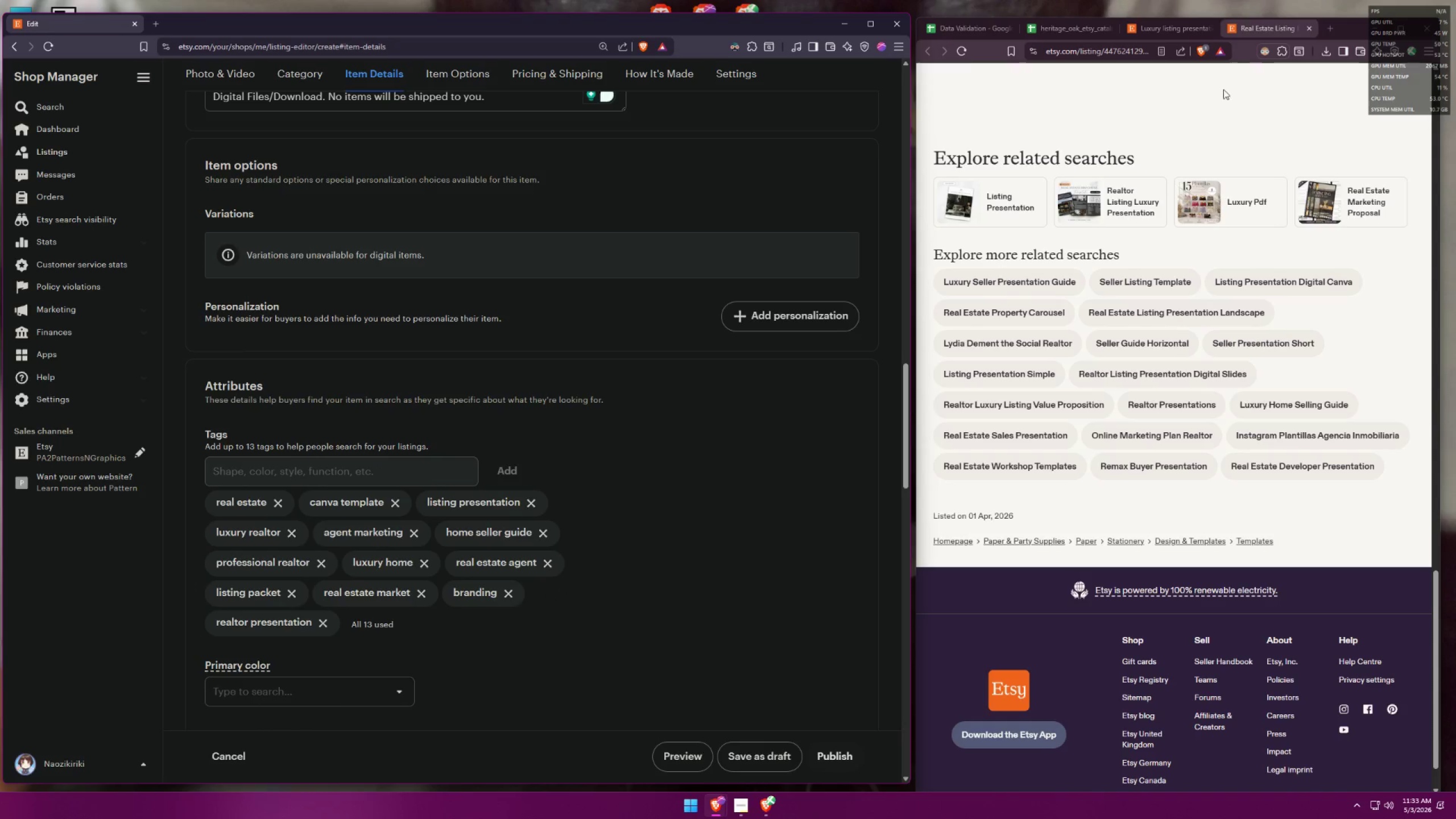 
double_click([1058, 35])
 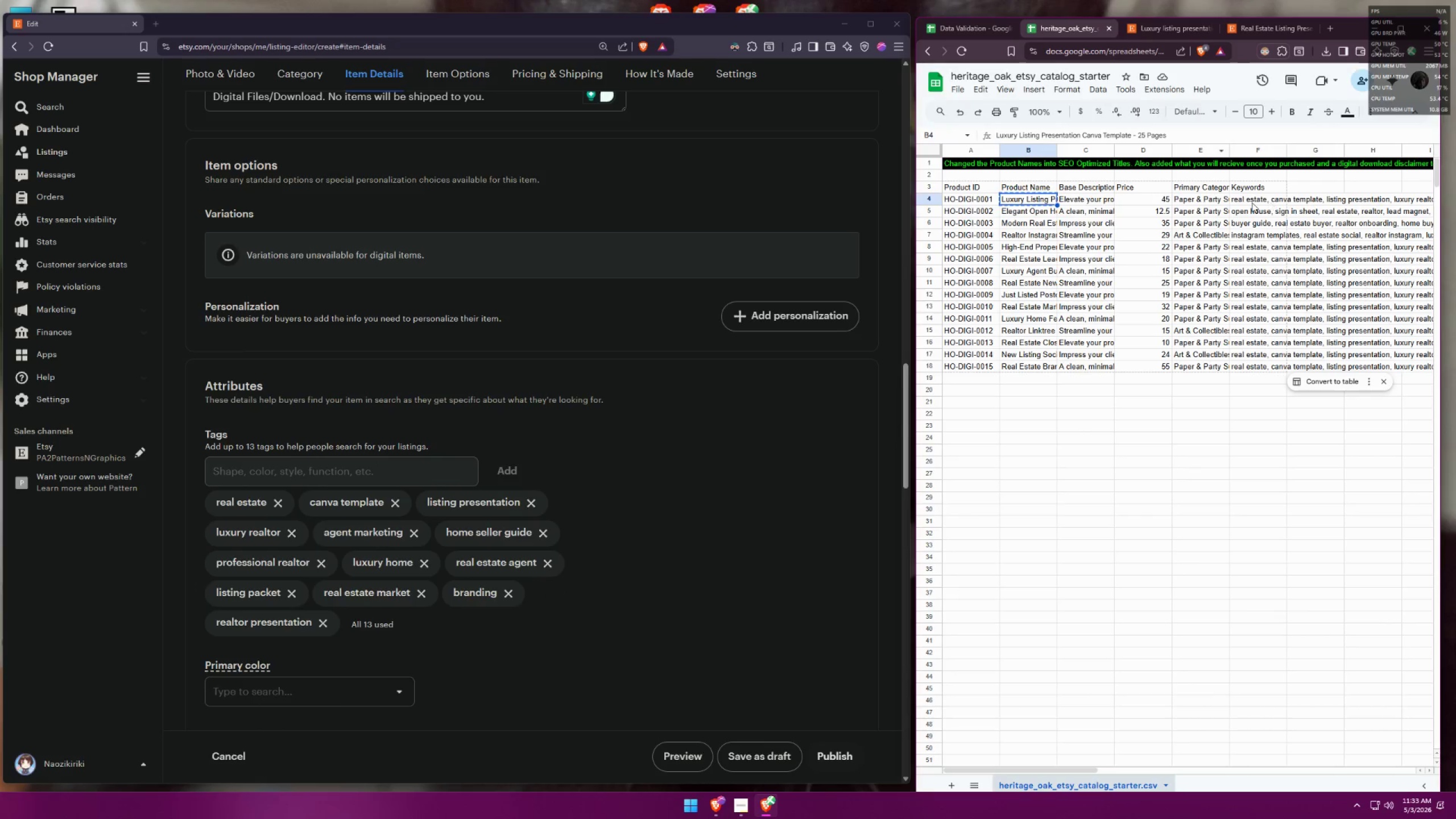 
left_click([1240, 199])
 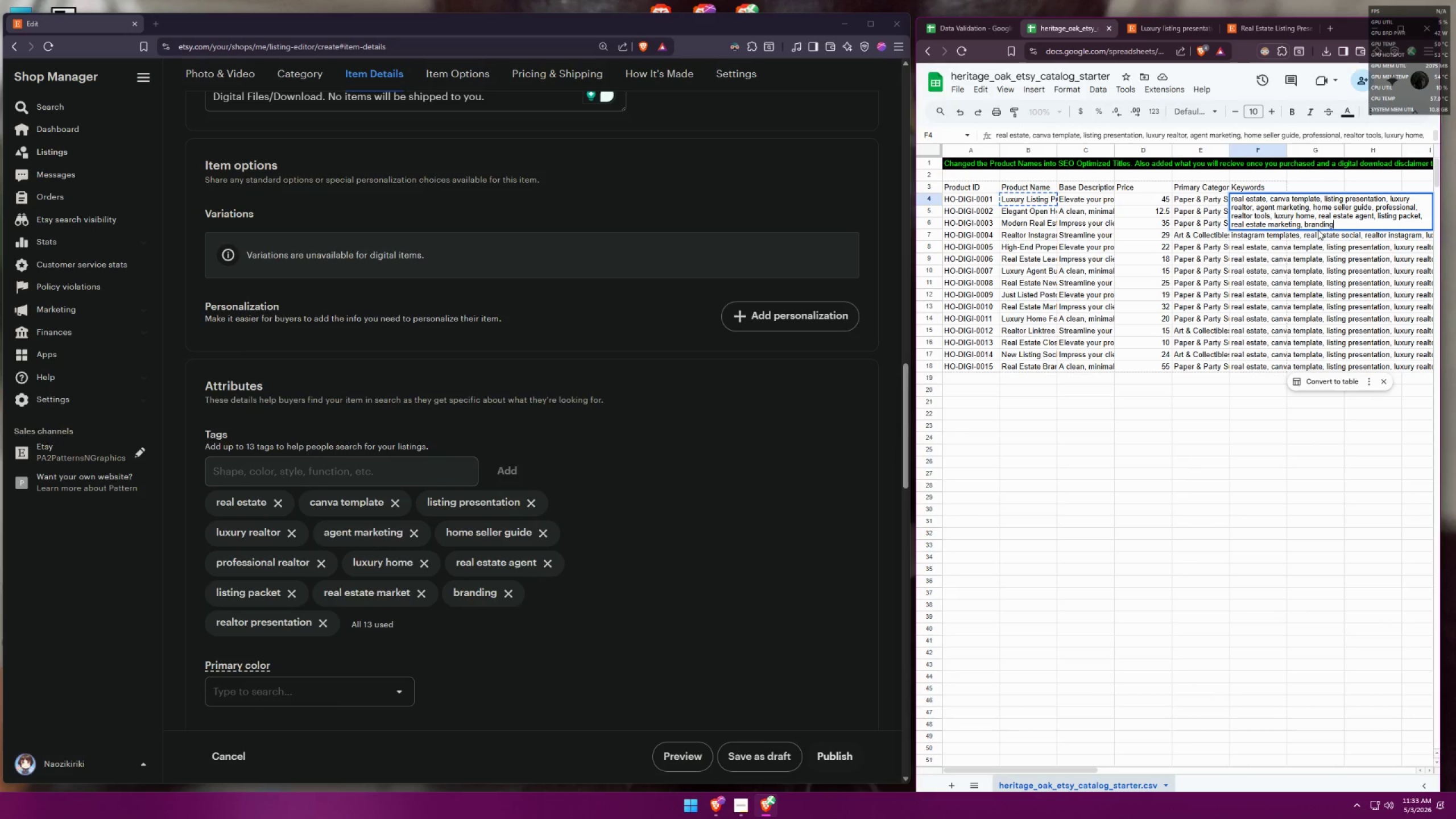 
type(, re)
key(Backspace)
key(Backspace)
key(Backspace)
key(Backspace)
type(,realtor presentation)
 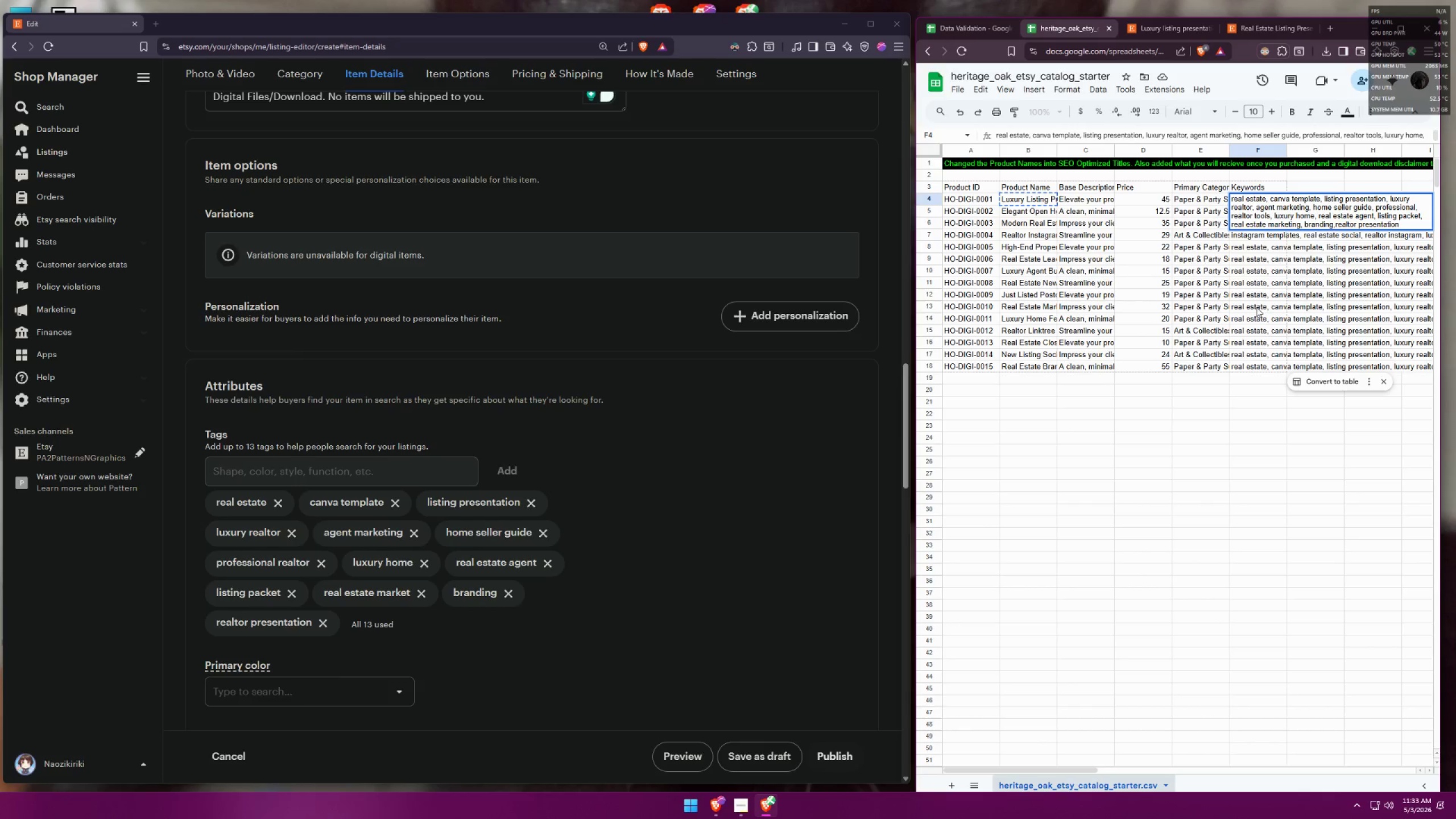 
left_click([1231, 420])
 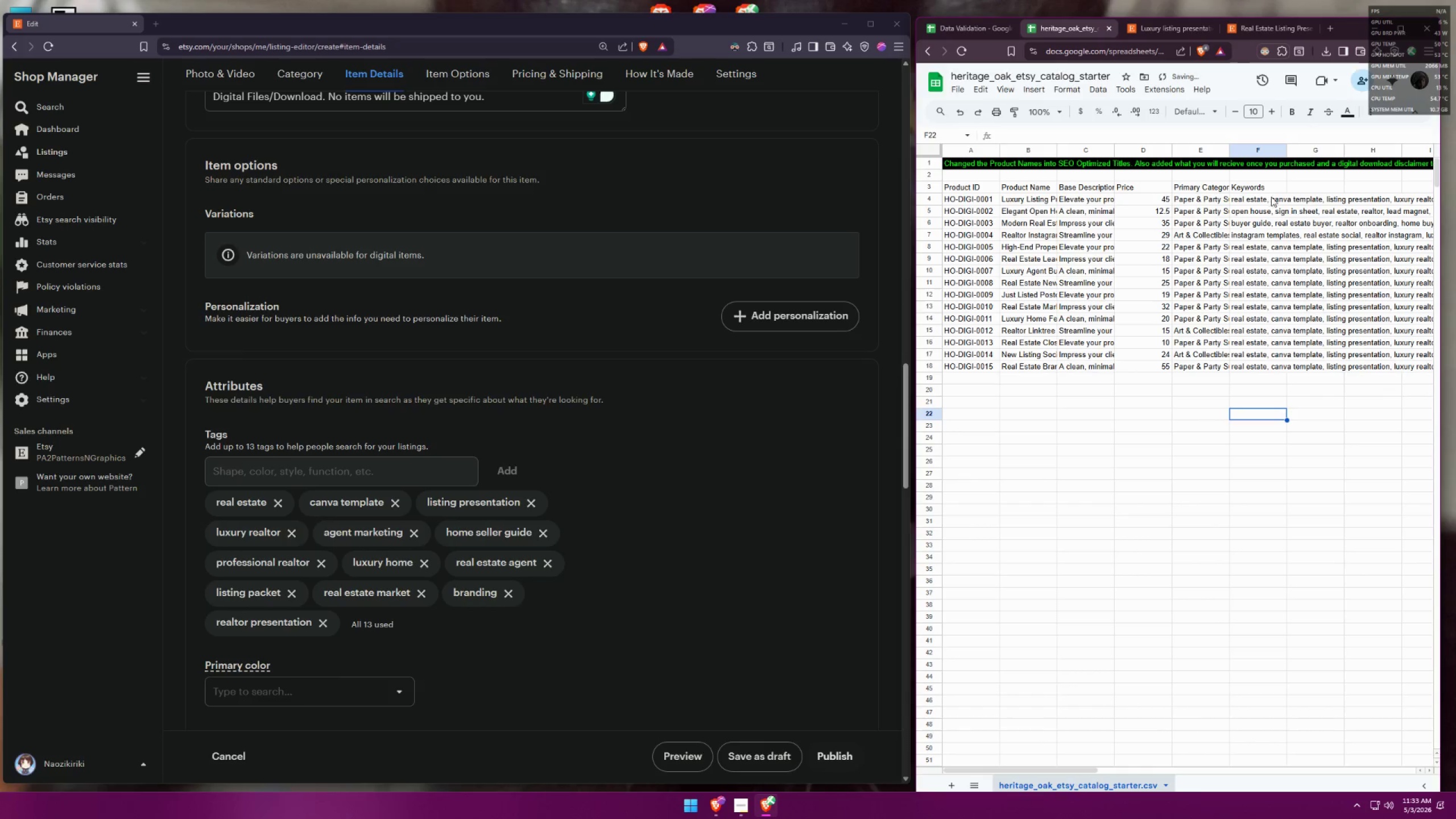 
double_click([1272, 197])
 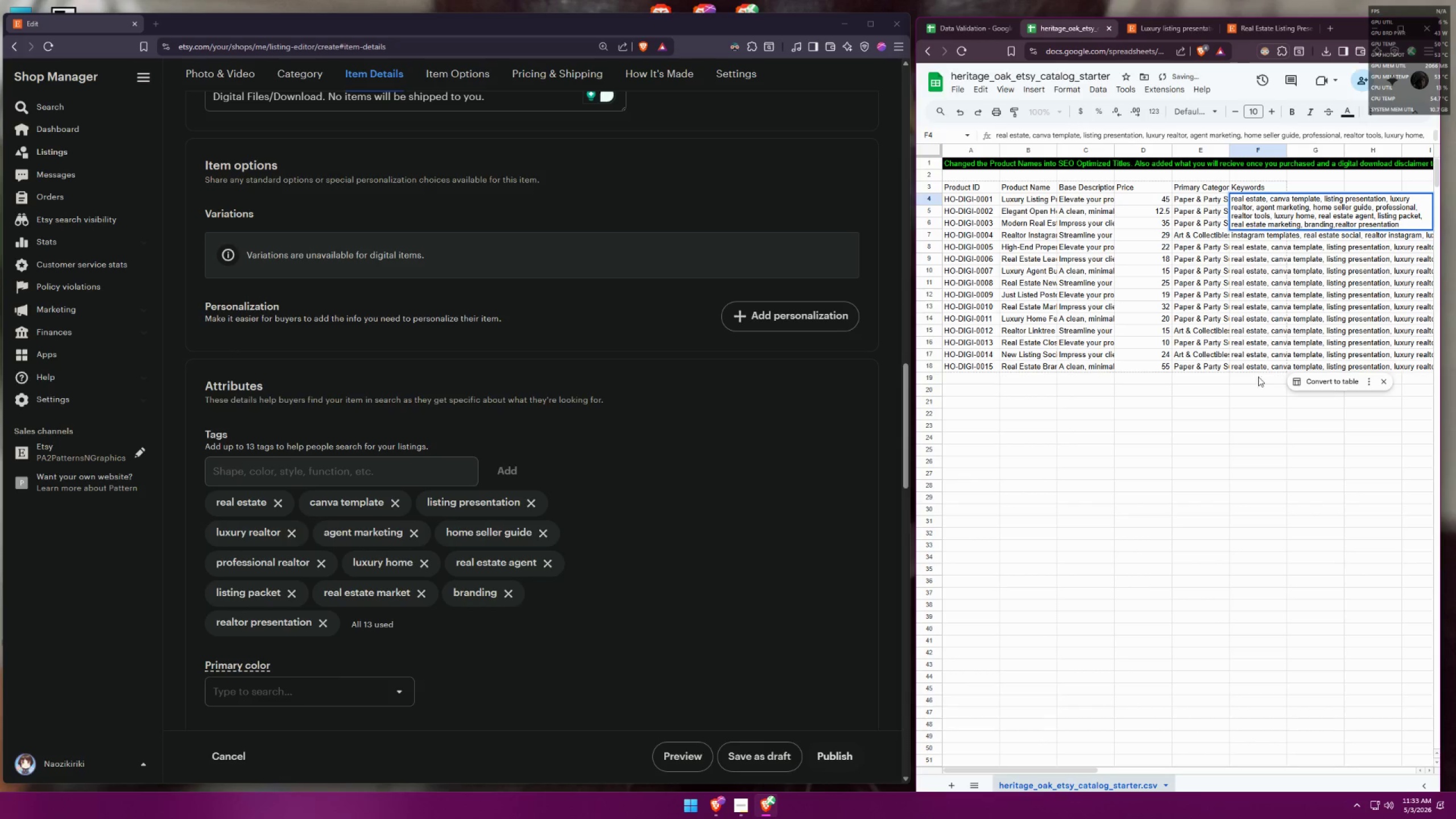 
left_click([1251, 393])
 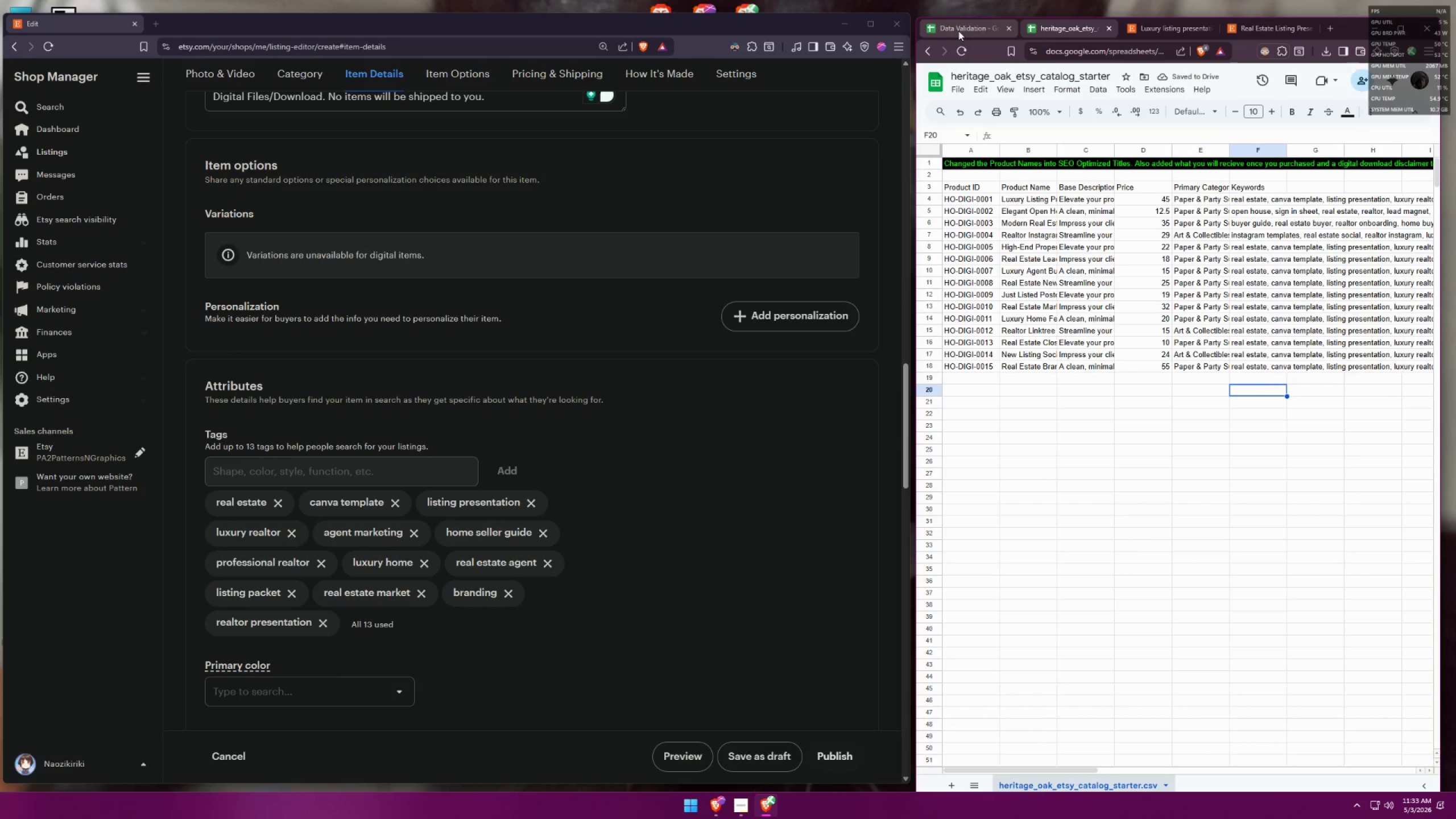 
scroll: coordinate [639, 415], scroll_direction: down, amount: 11.0
 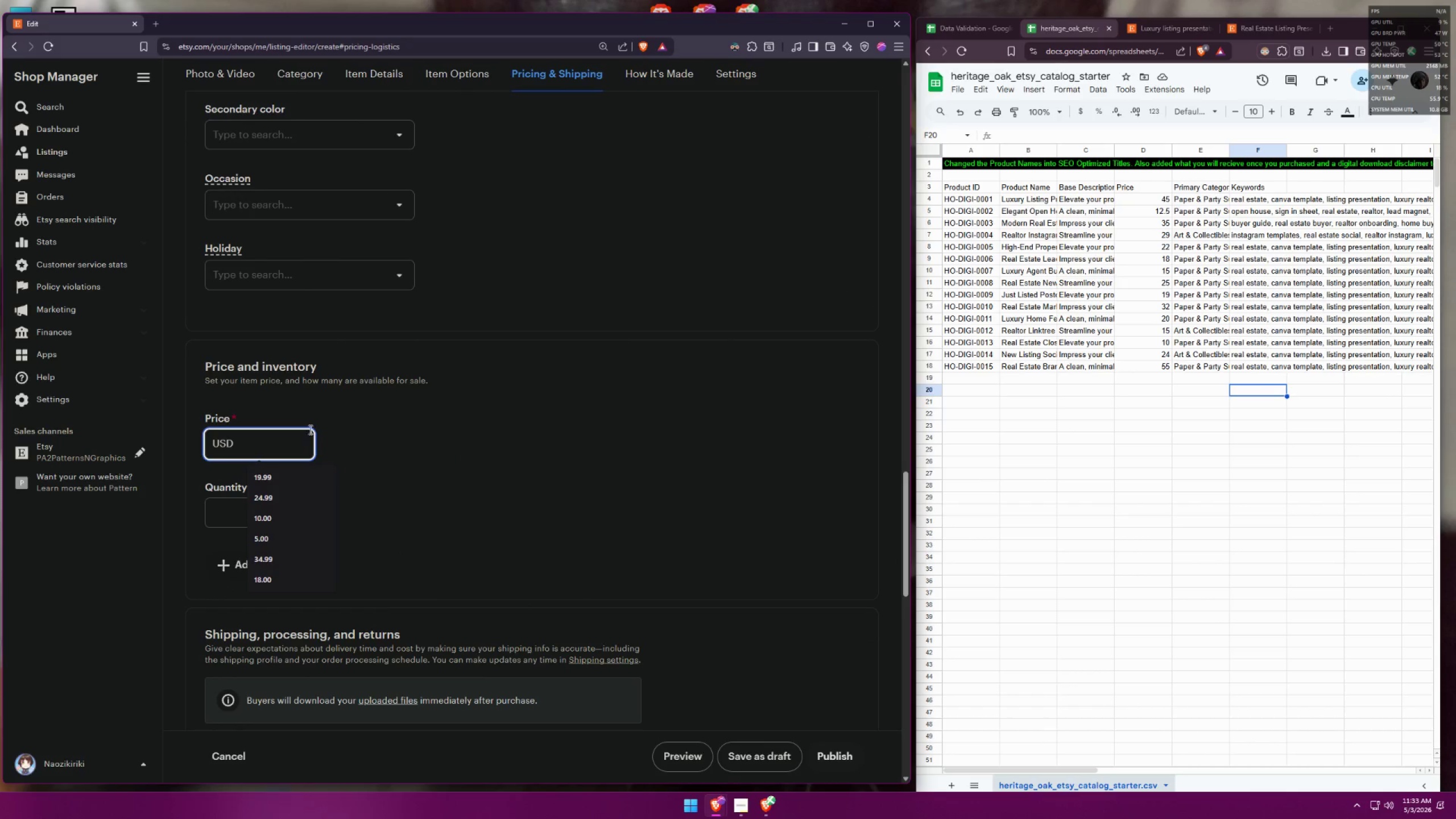 
type(4588)
 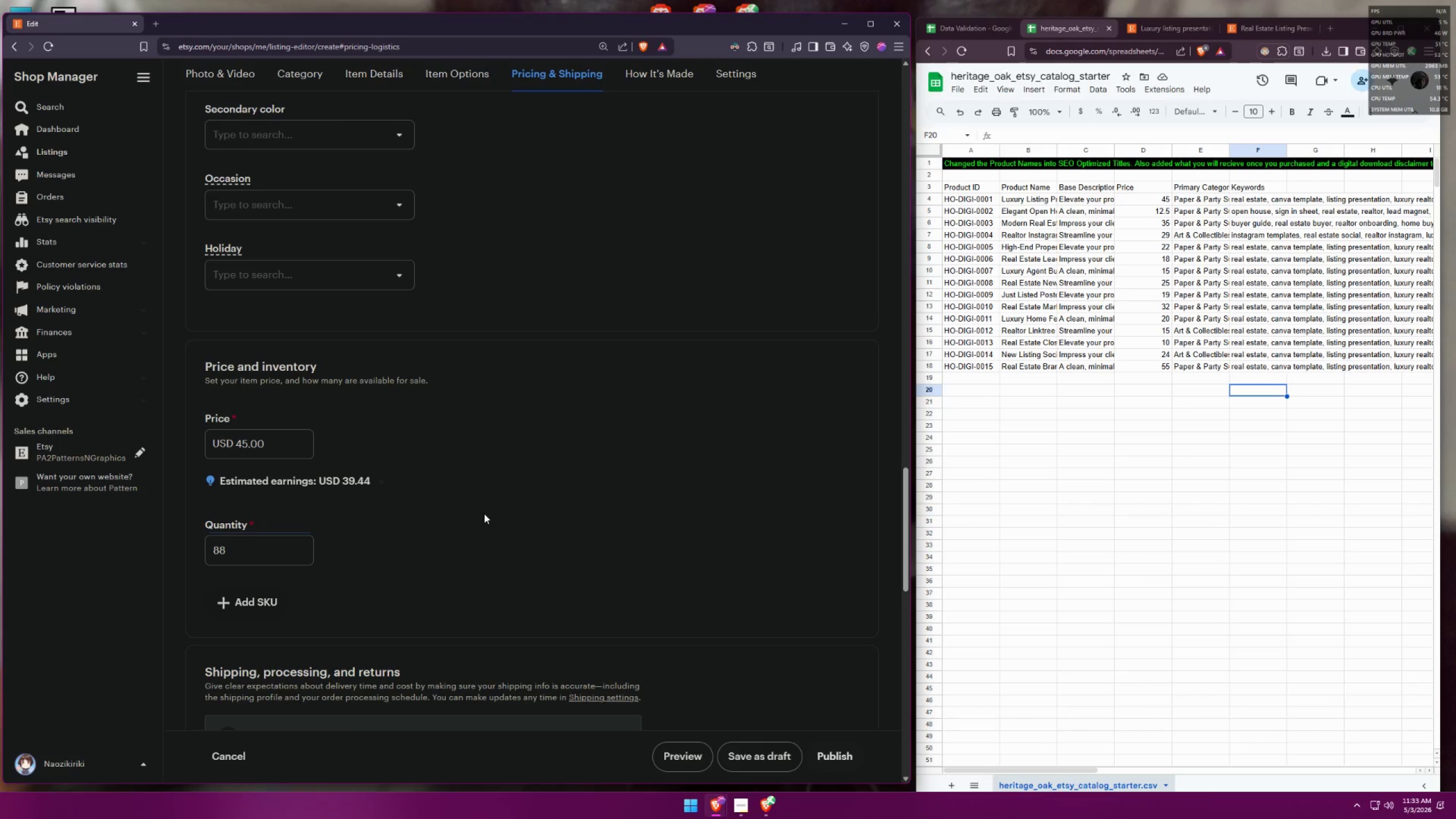 
scroll: coordinate [475, 516], scroll_direction: down, amount: 4.0
 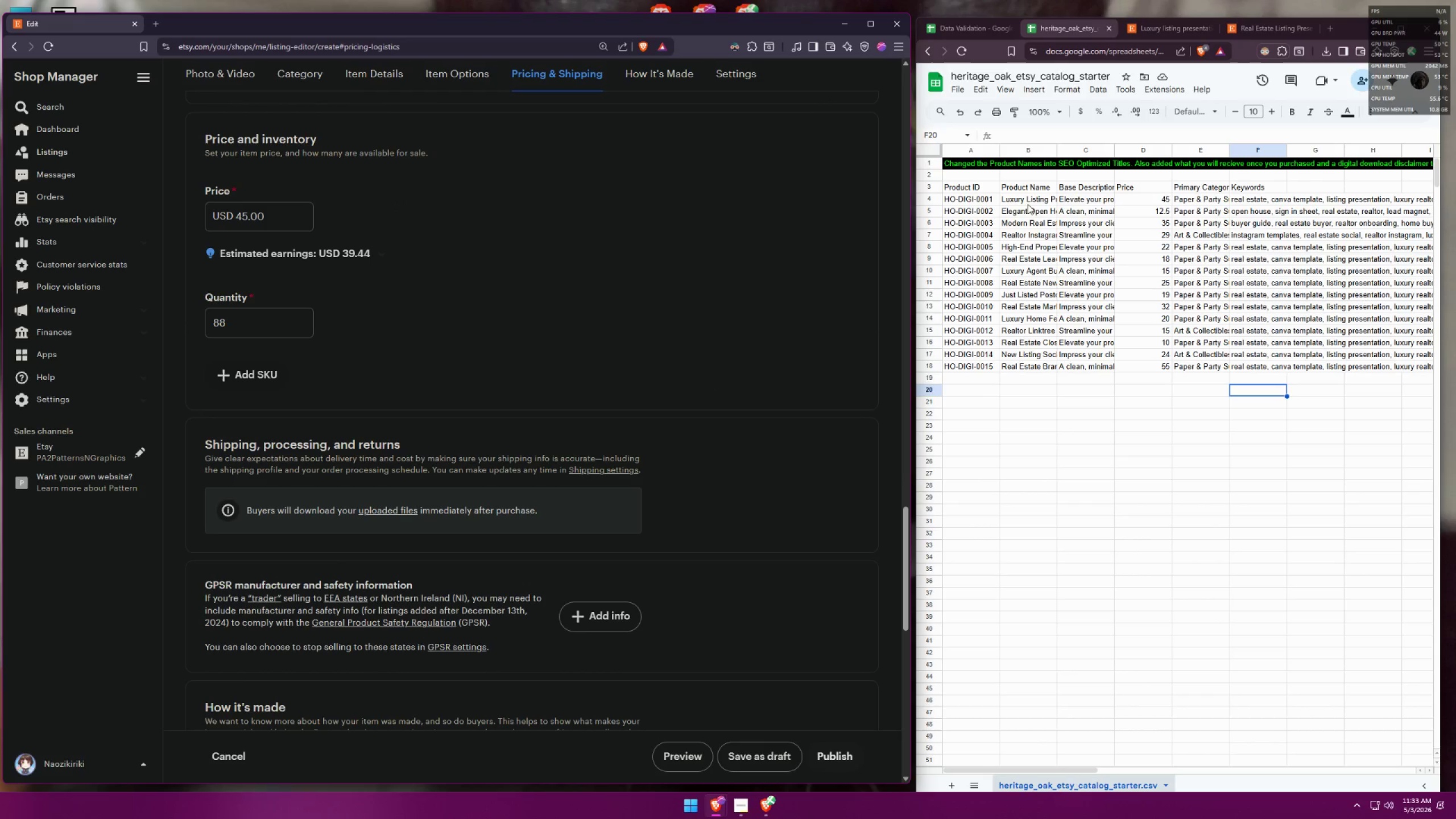 
left_click([1040, 200])
 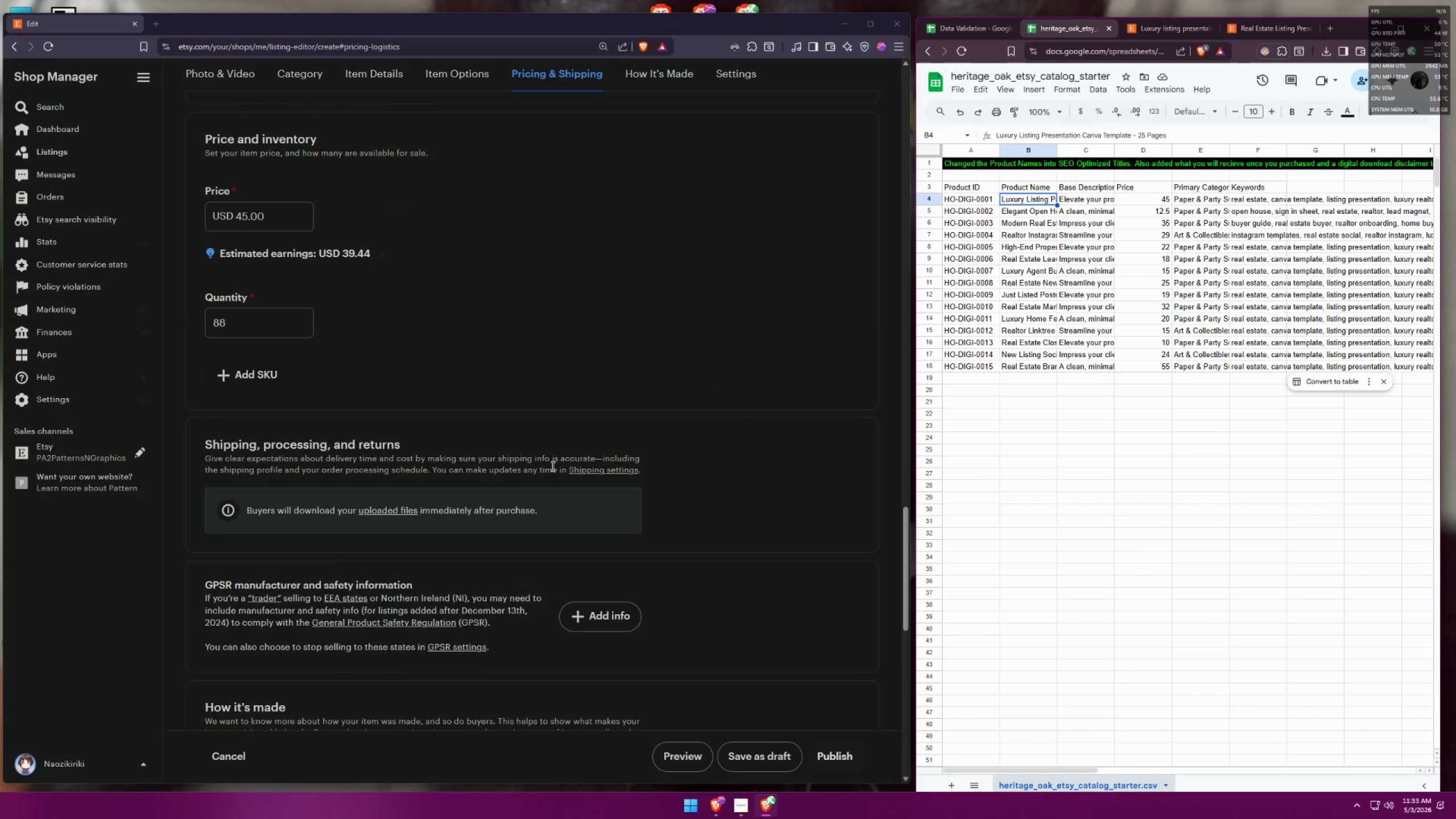 
scroll: coordinate [541, 466], scroll_direction: down, amount: 7.0
 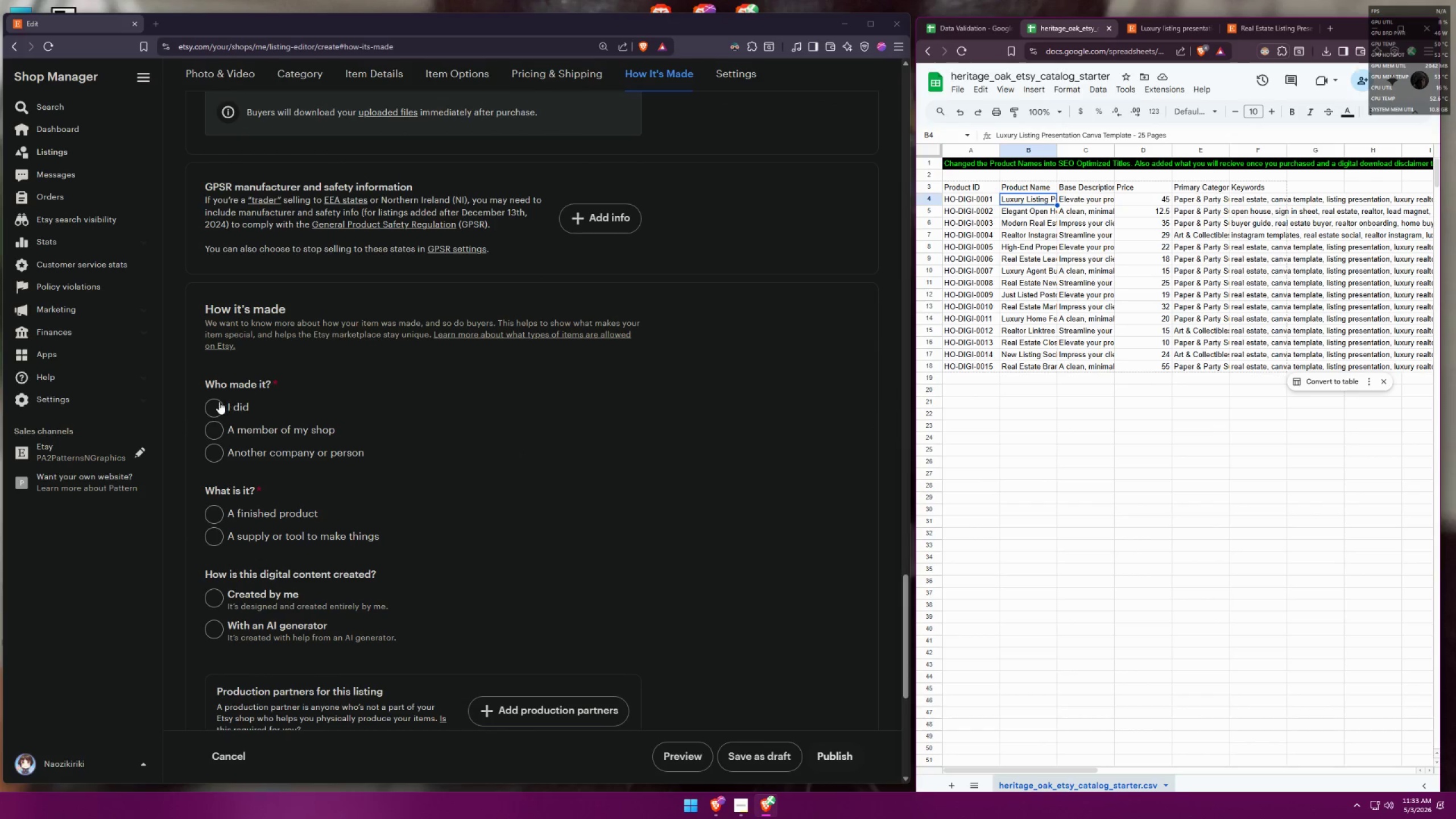 
left_click([219, 401])
 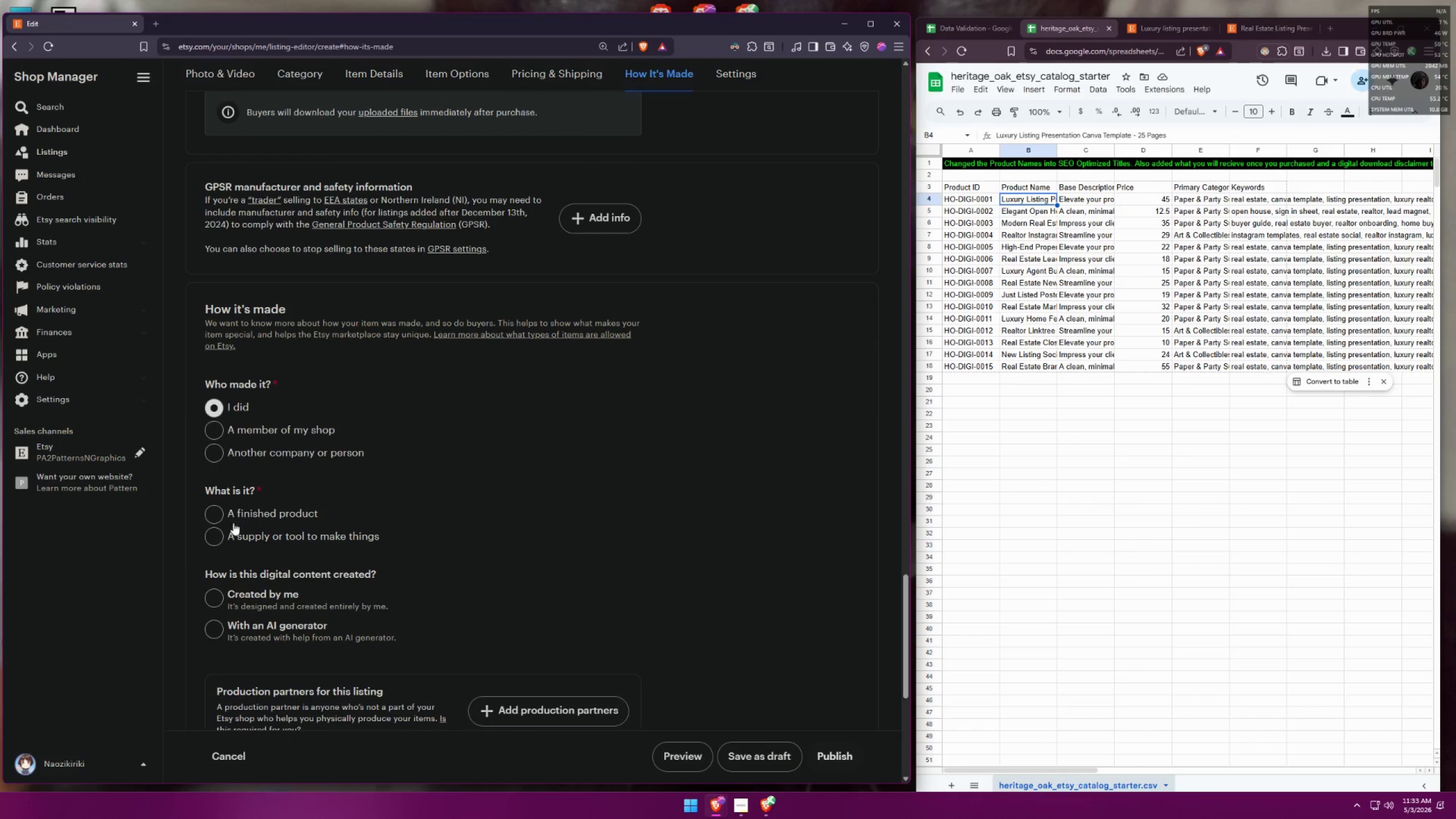 
left_click([220, 523])
 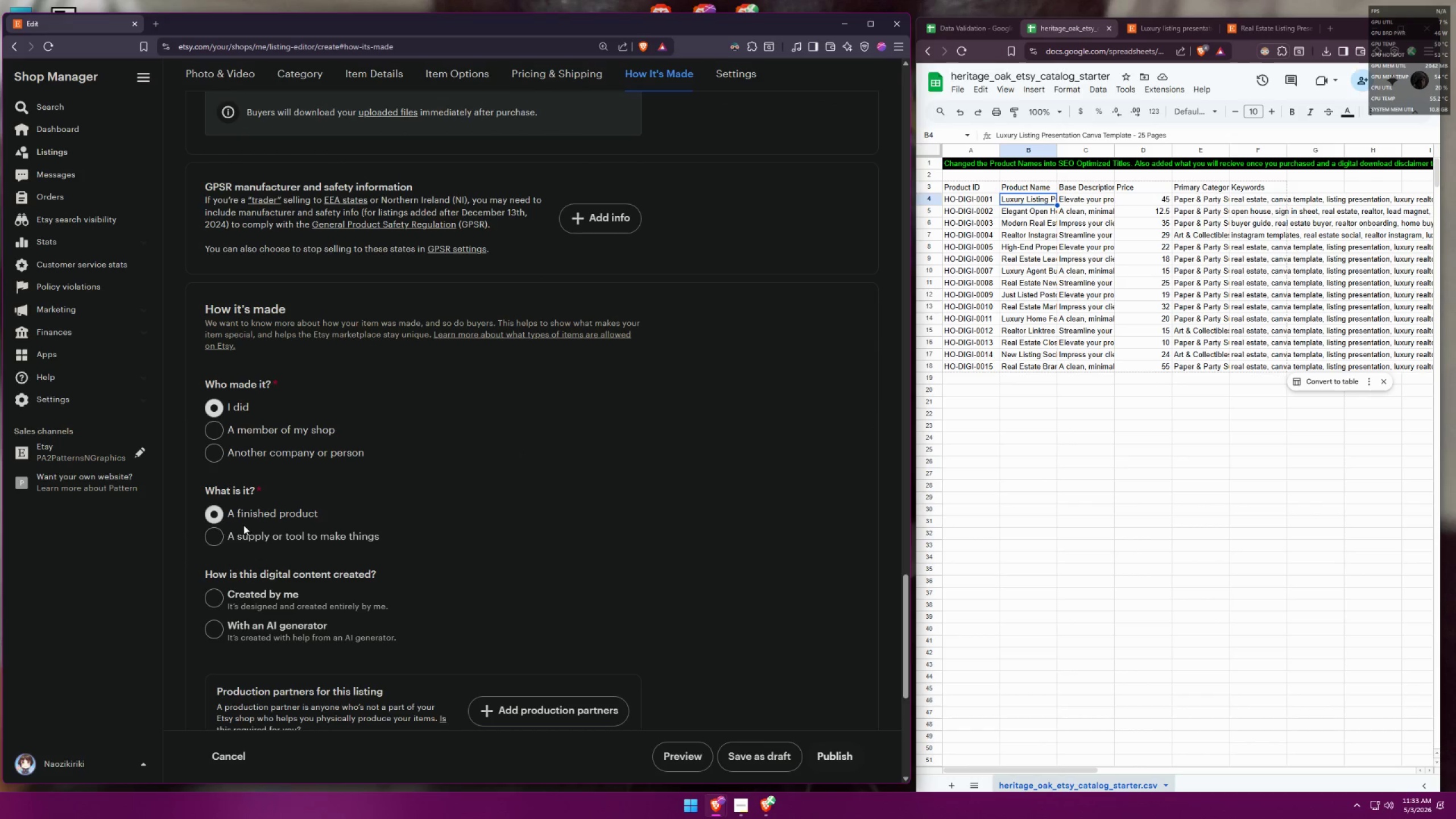 
left_click([216, 477])
 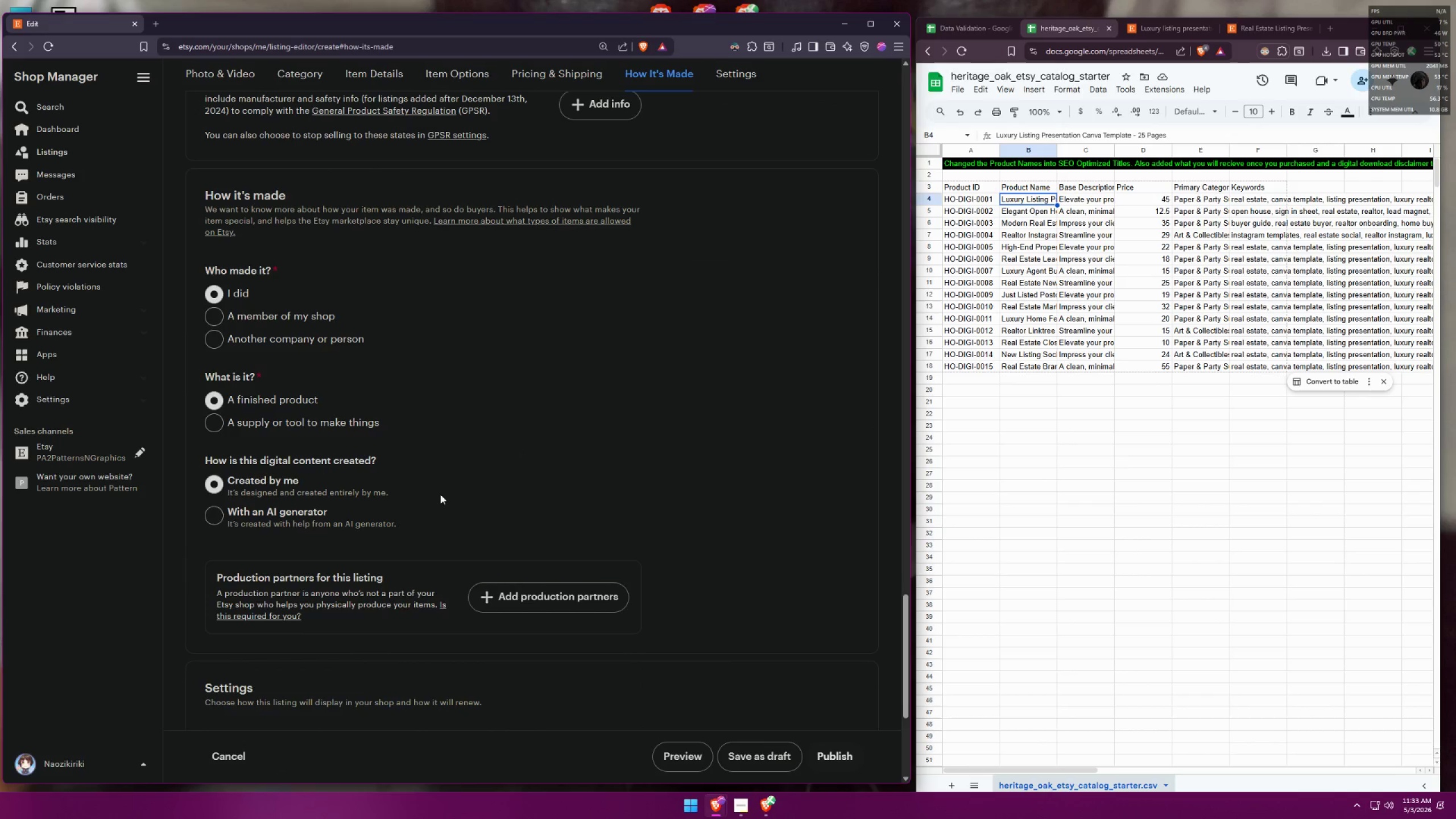 
scroll: coordinate [452, 504], scroll_direction: down, amount: 8.0
 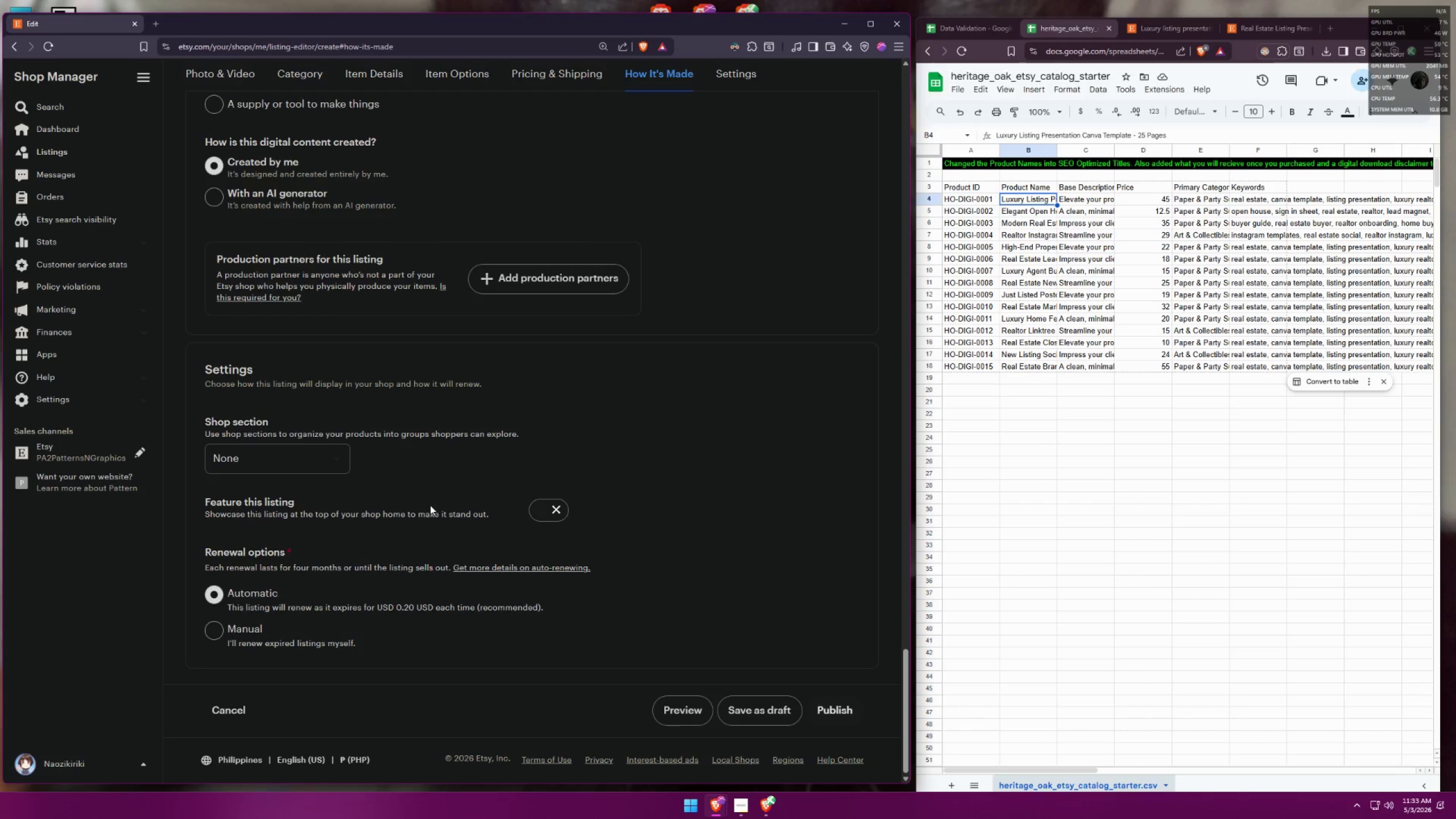 
scroll: coordinate [430, 504], scroll_direction: up, amount: 9.0
 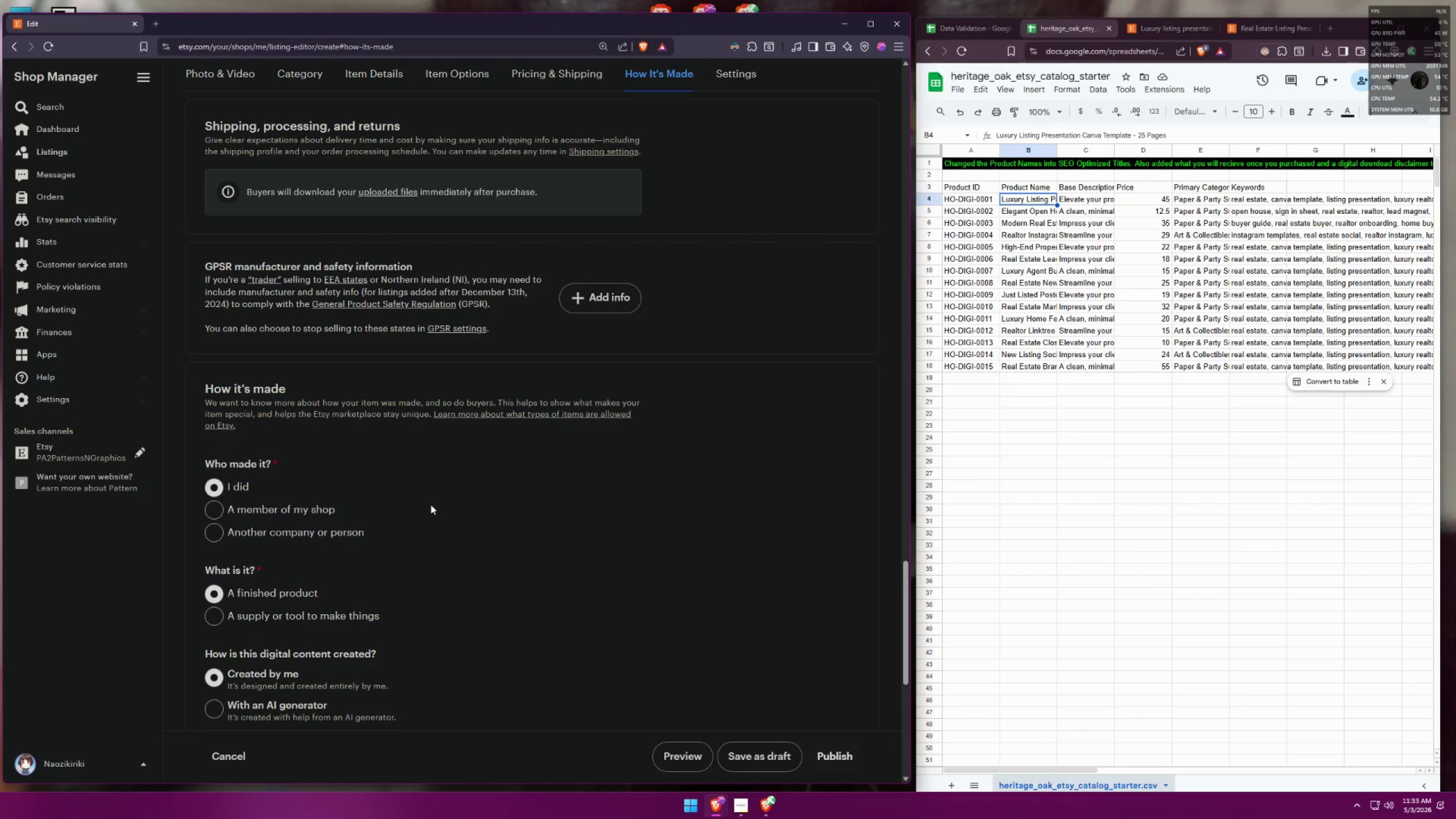 
scroll: coordinate [433, 504], scroll_direction: down, amount: 9.0
 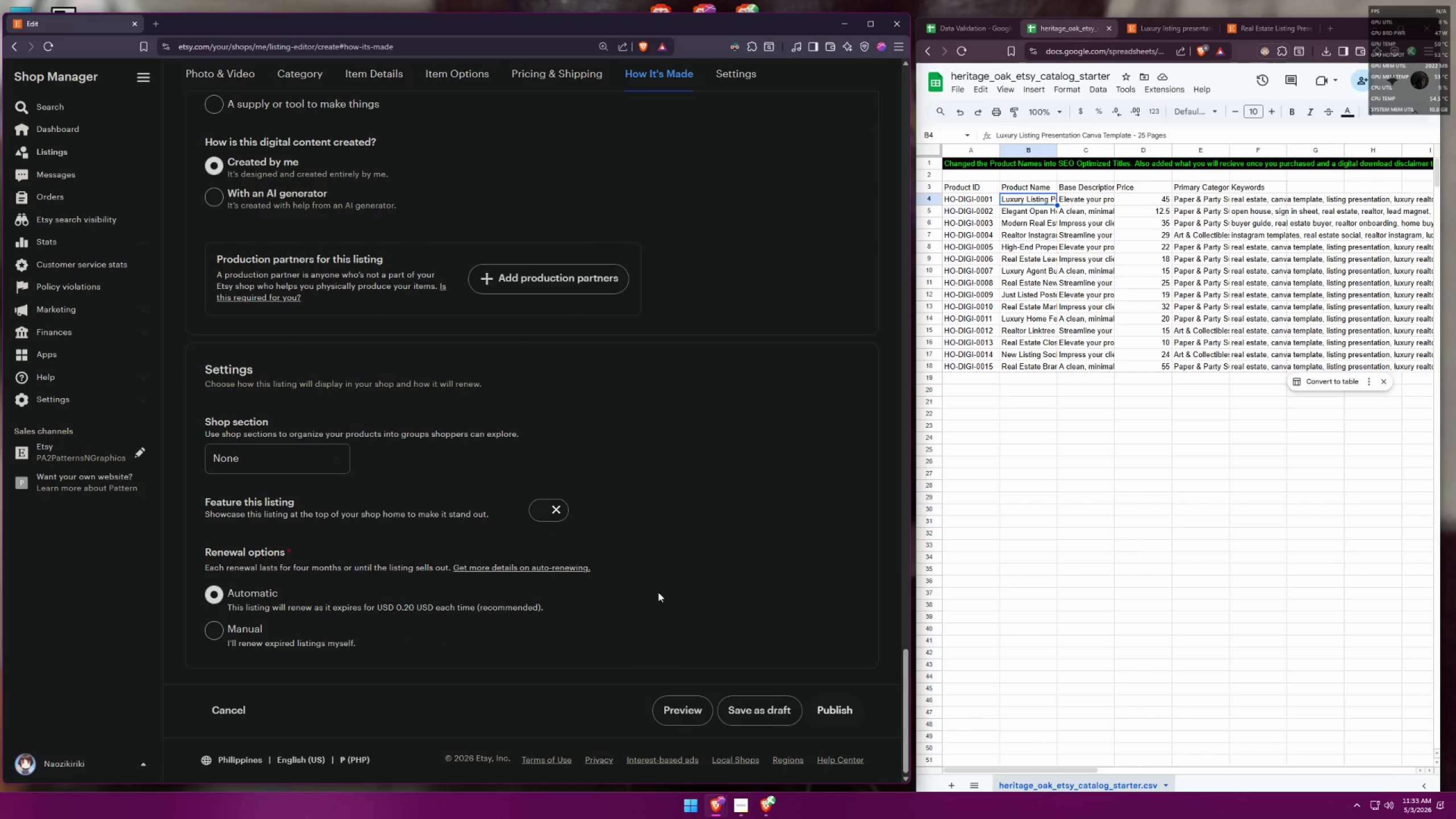 
left_click([742, 709])
 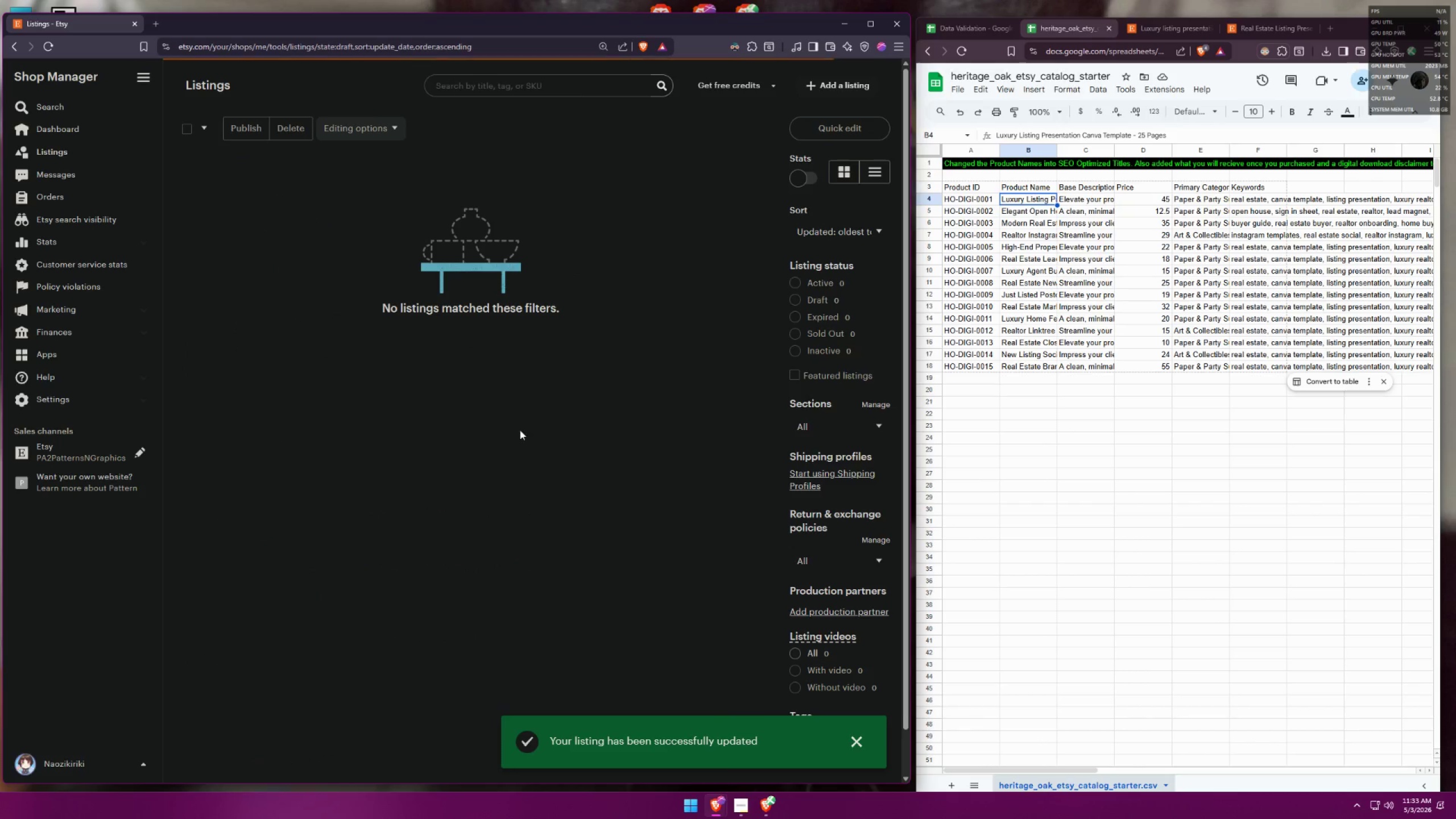 
left_click([42, 50])
 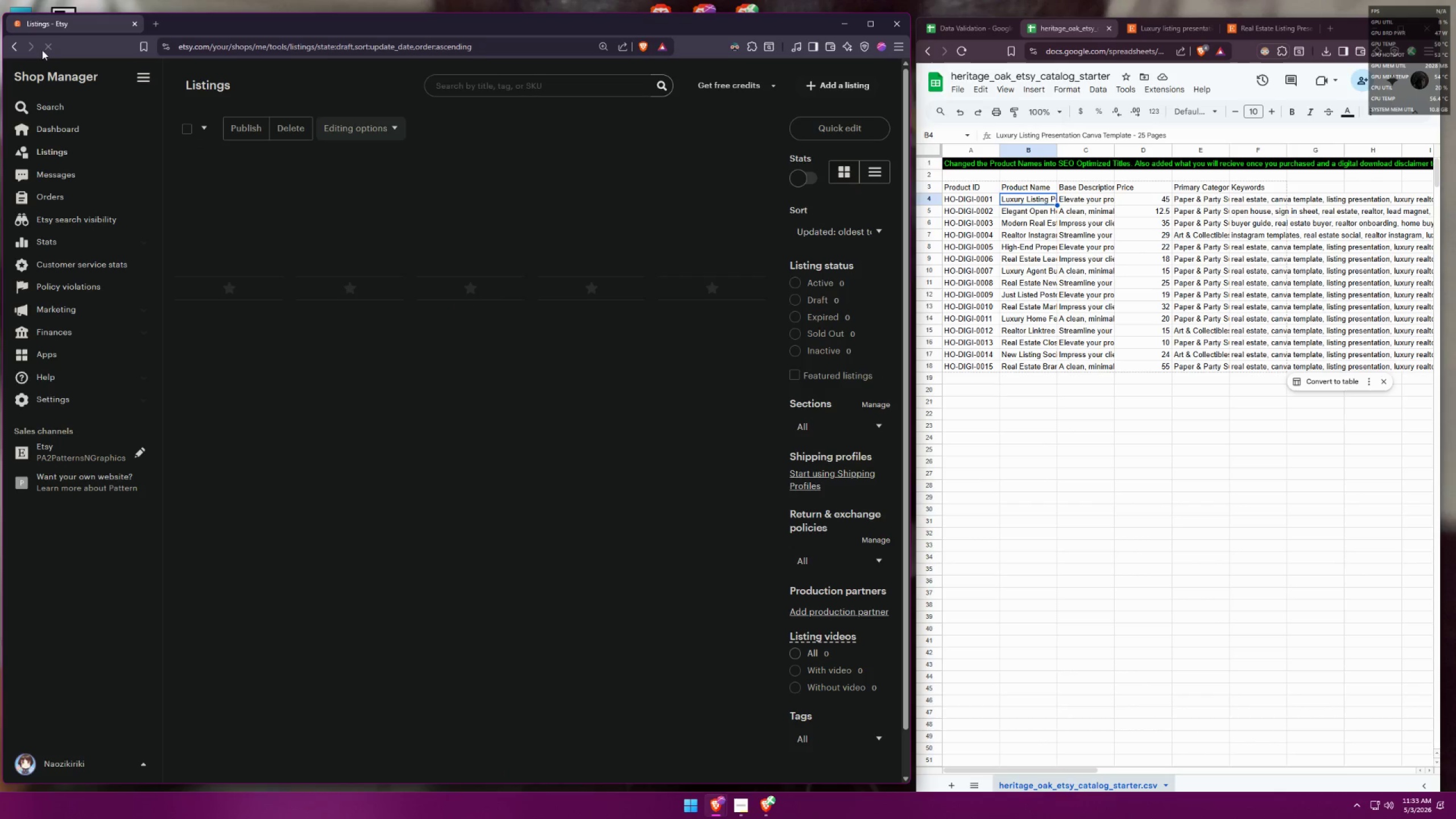 
left_click([42, 50])
 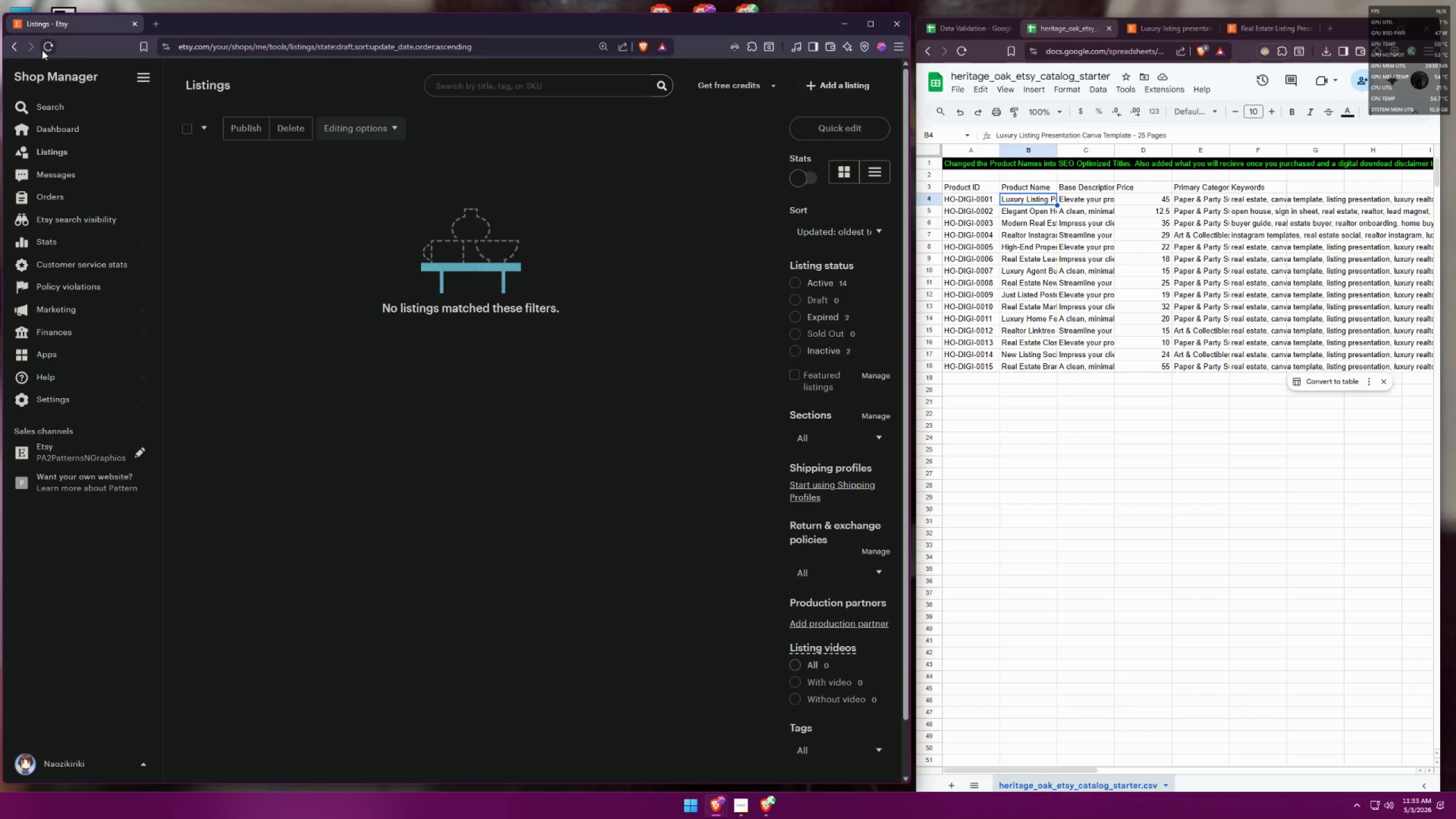 
left_click([42, 50])
 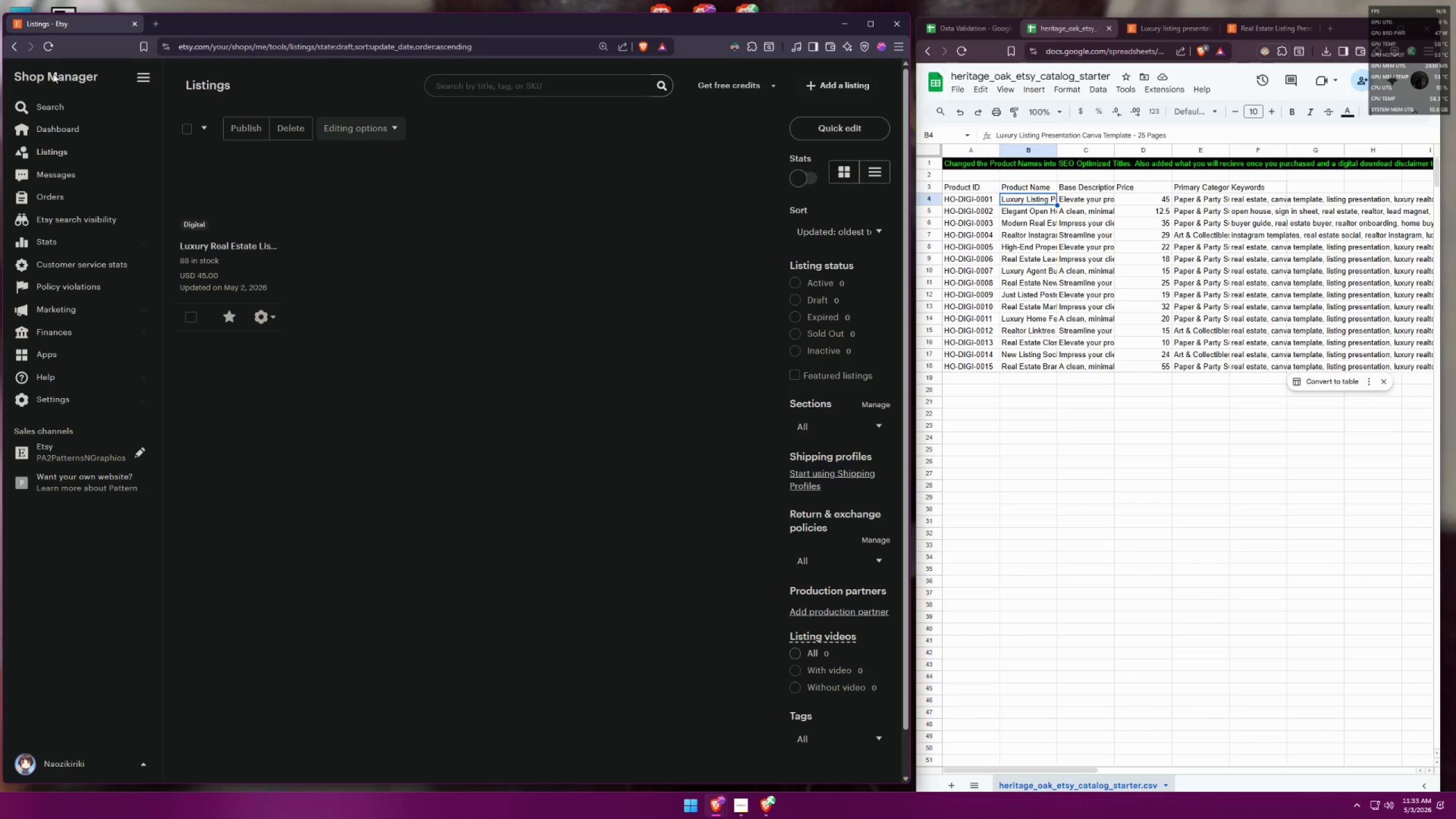 
left_click([267, 326])
 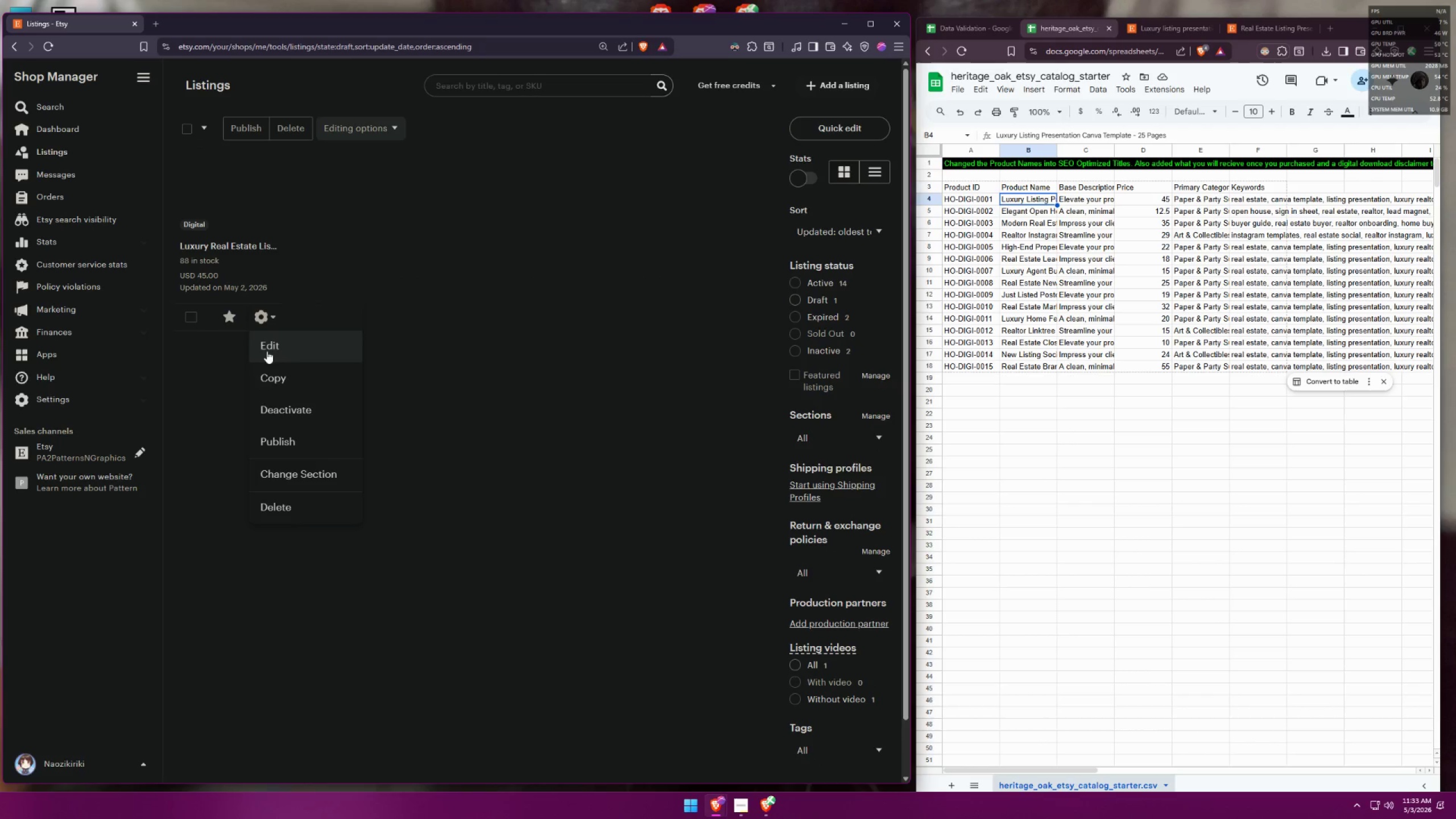 
left_click([268, 373])
 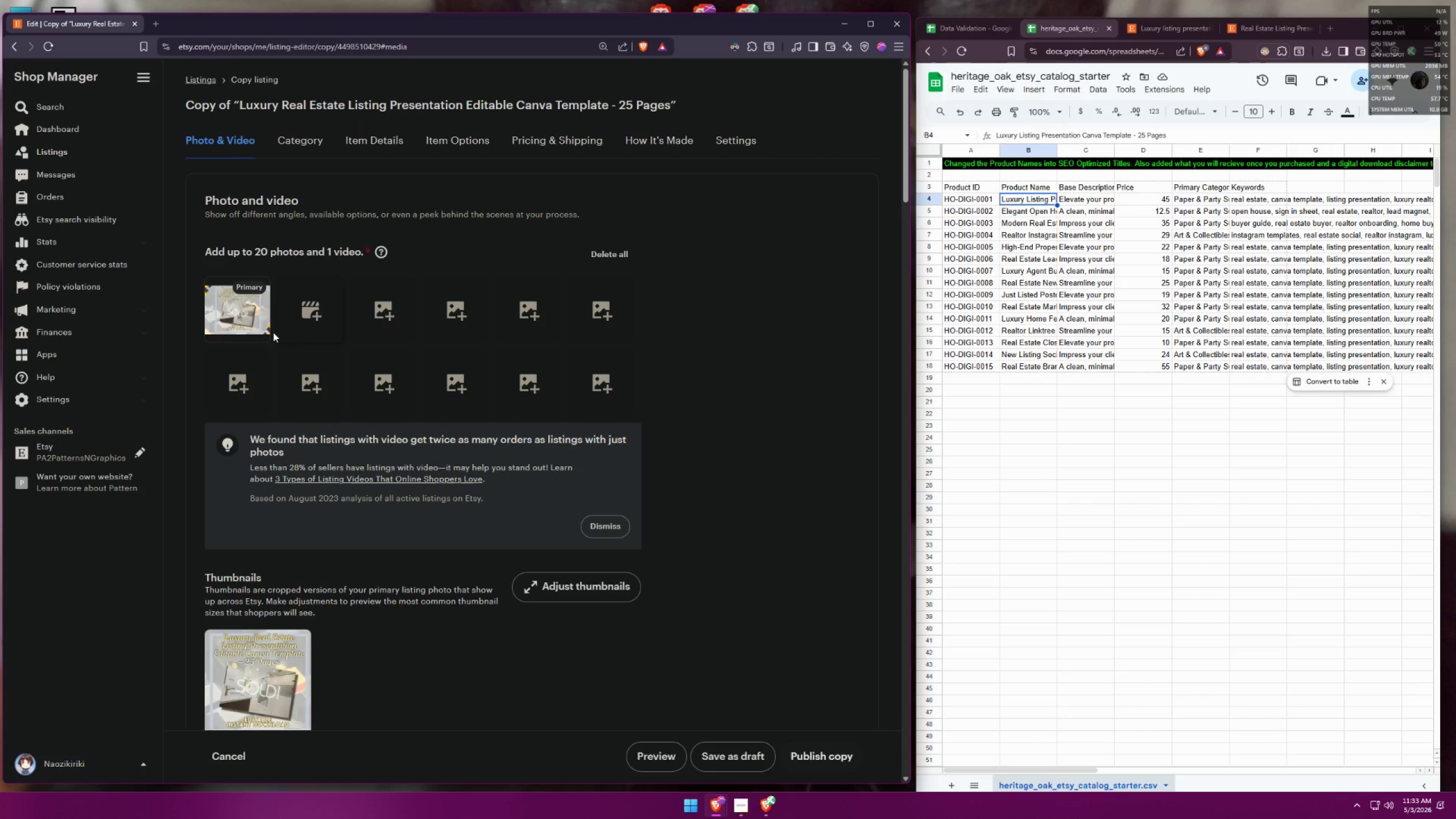 
left_click([216, 322])
 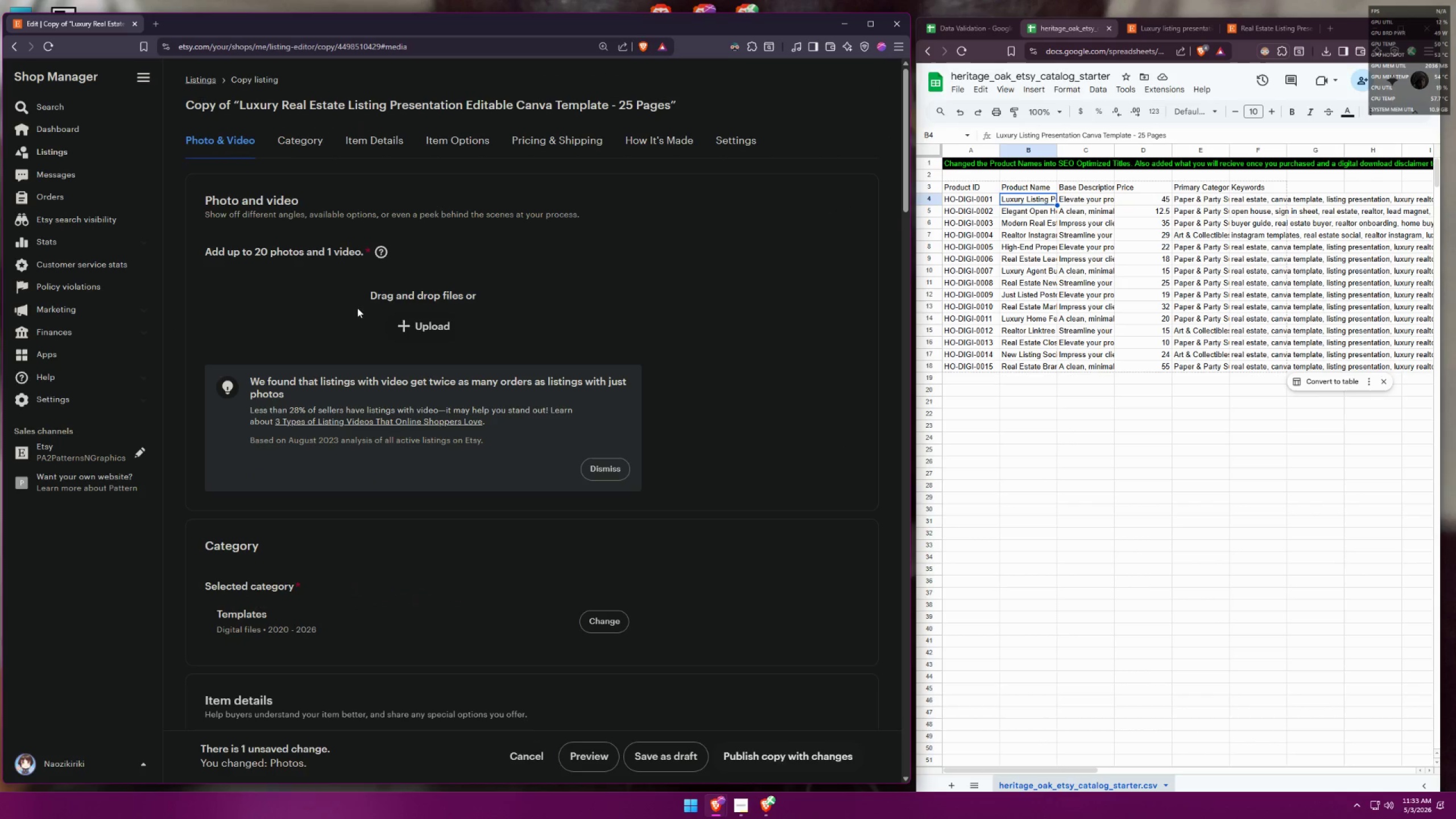 
double_click([422, 318])
 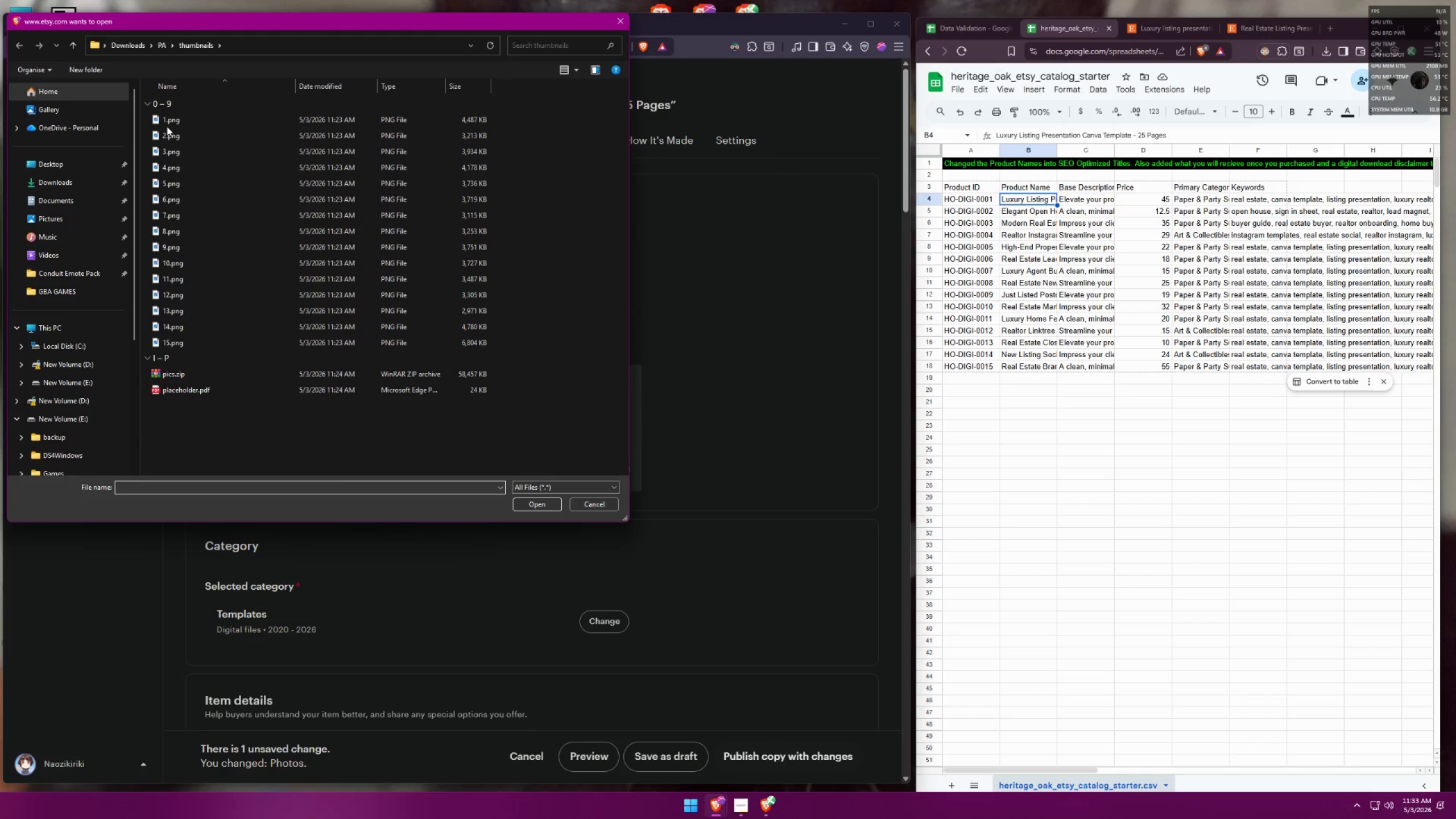 
double_click([170, 133])
 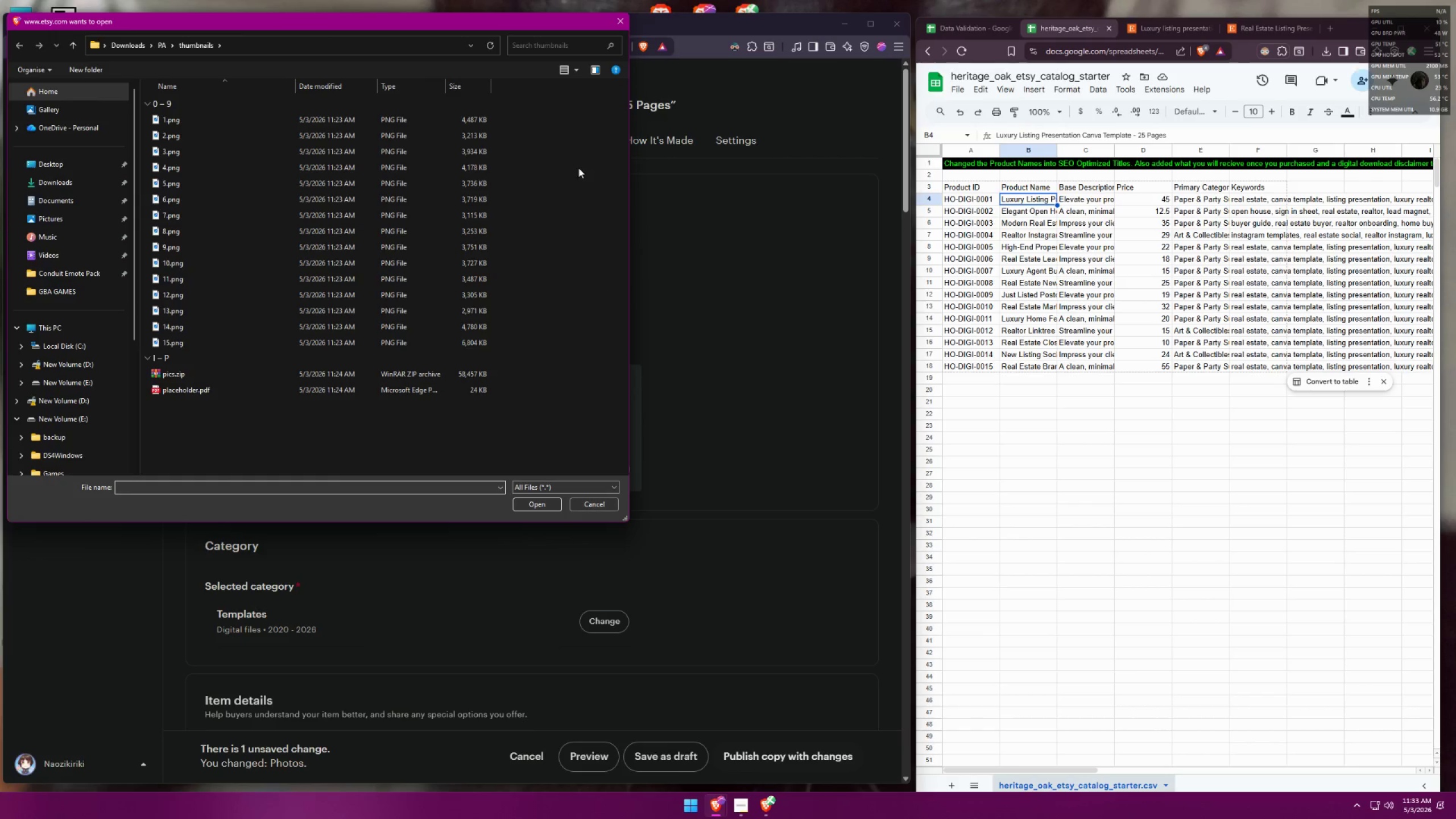 
left_click([613, 26])
 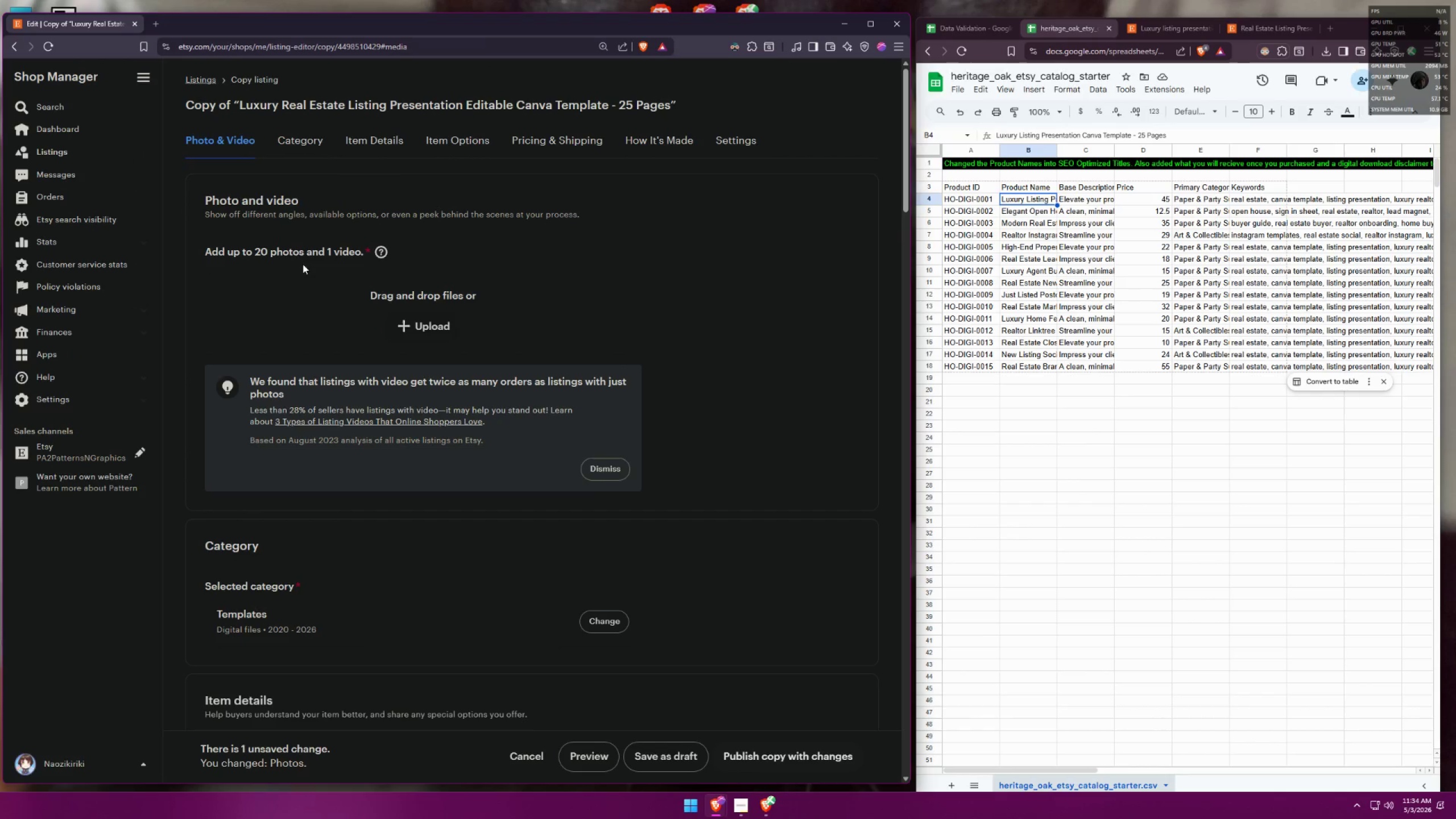 
left_click([398, 315])
 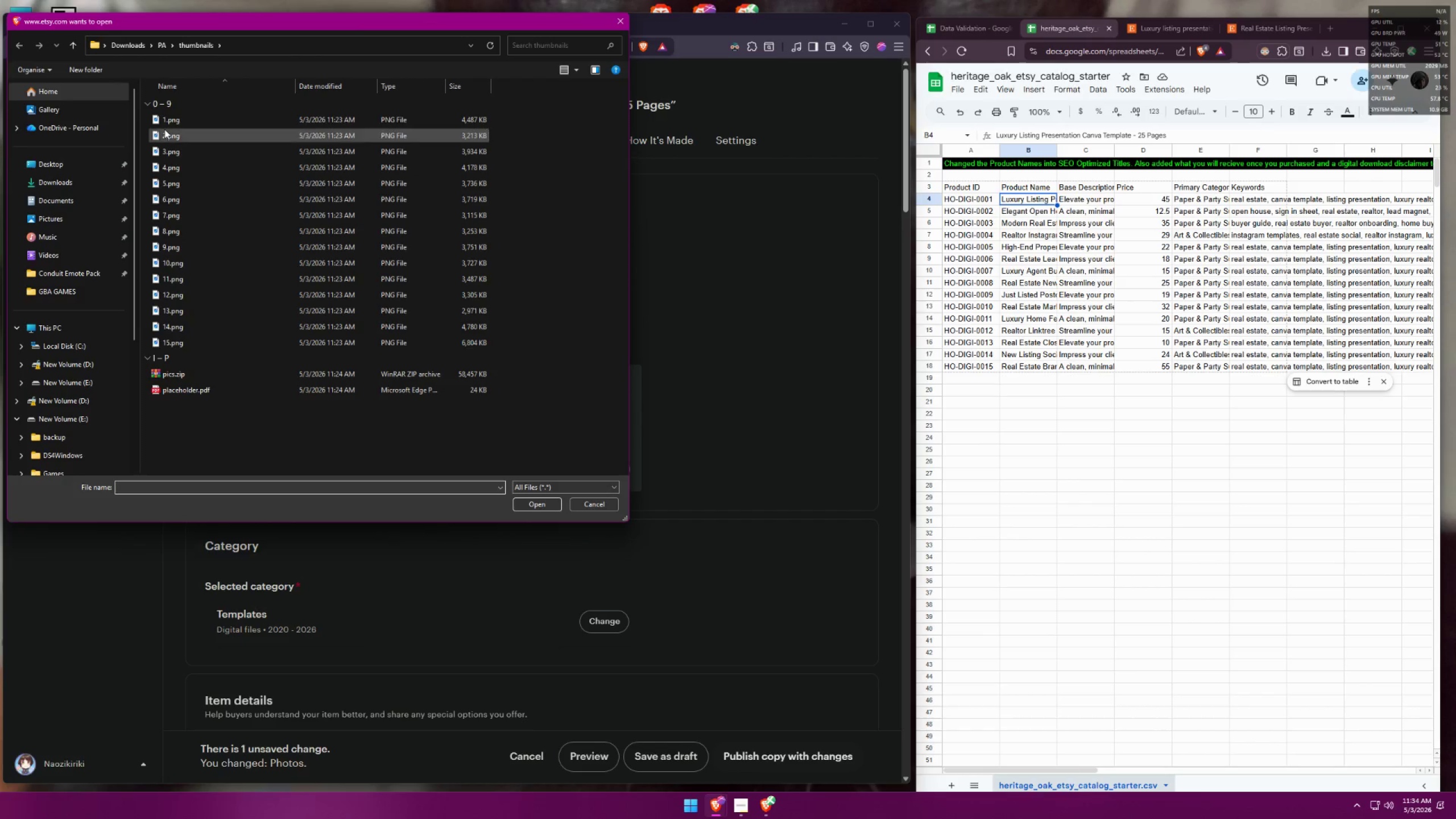 
double_click([165, 136])
 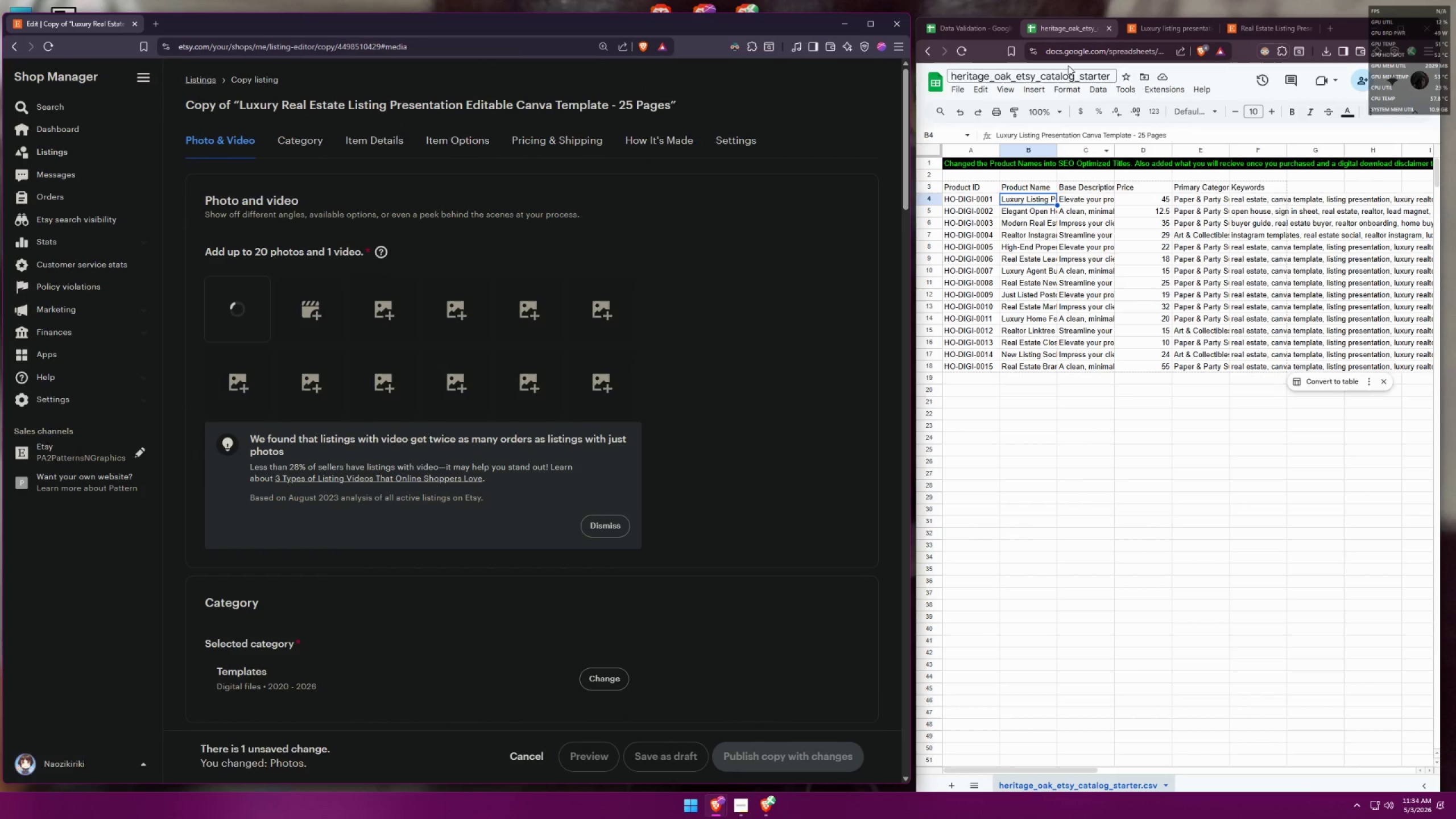 
left_click([965, 35])
 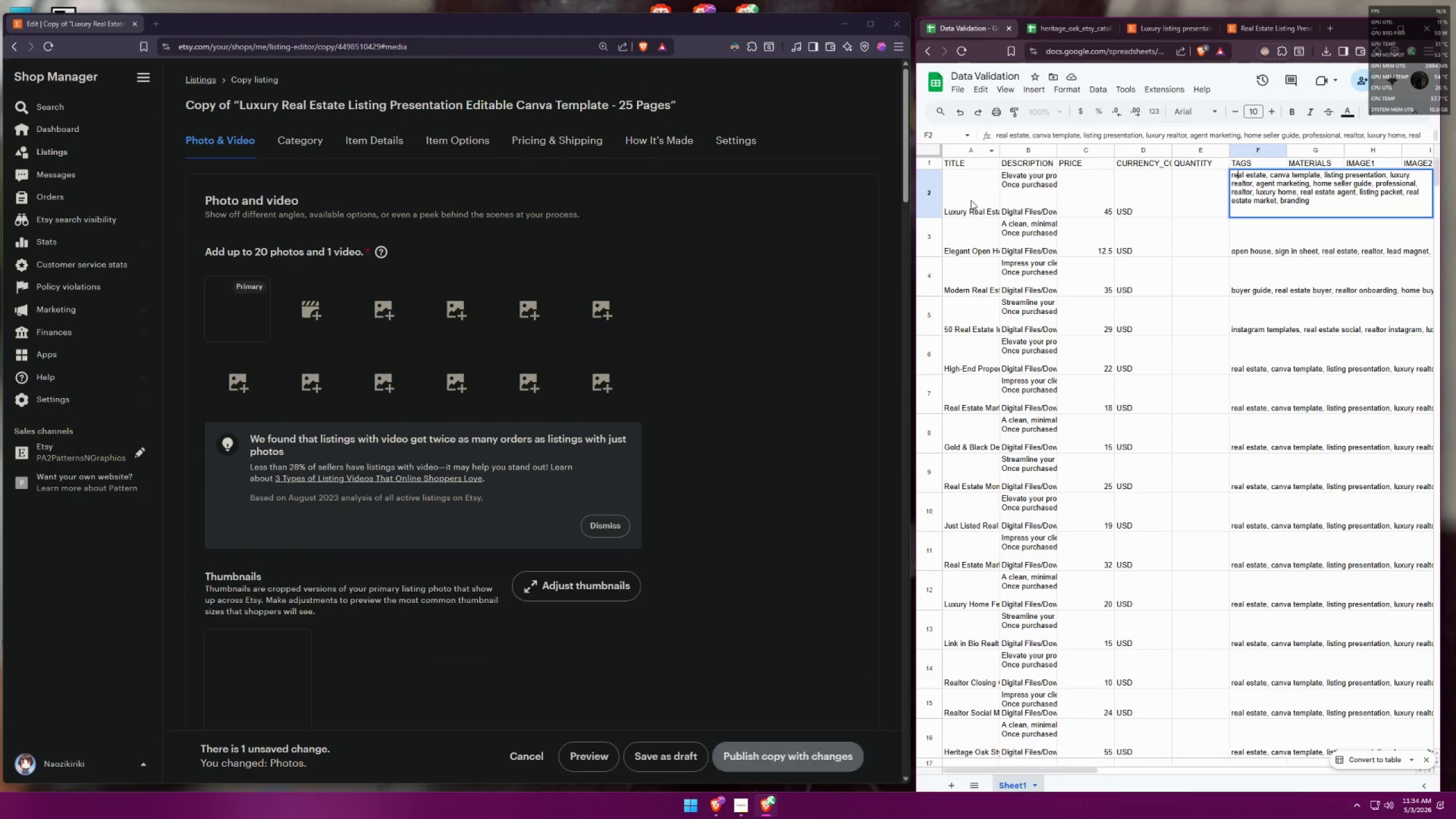 
left_click([968, 204])
 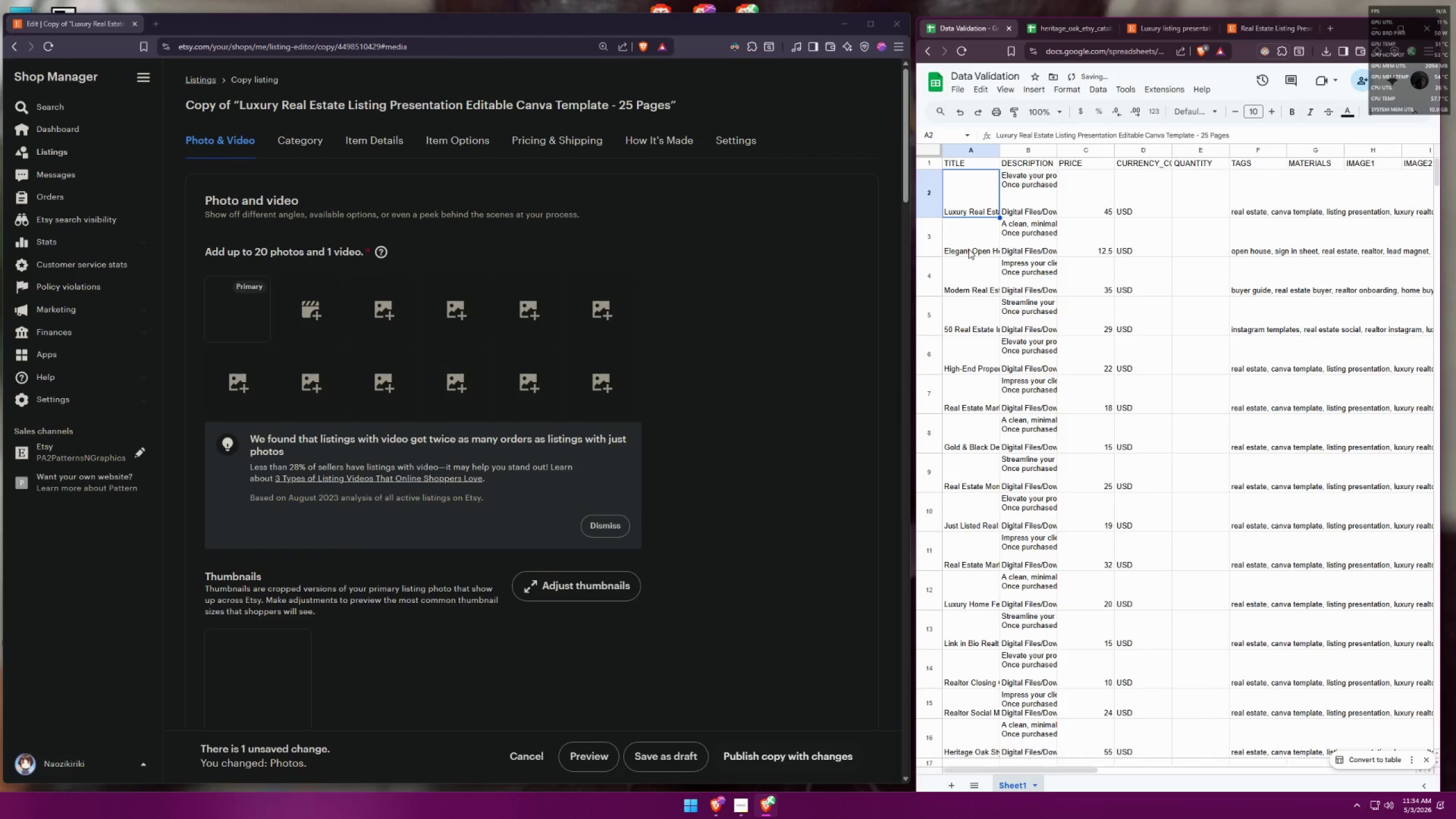 
left_click([969, 245])
 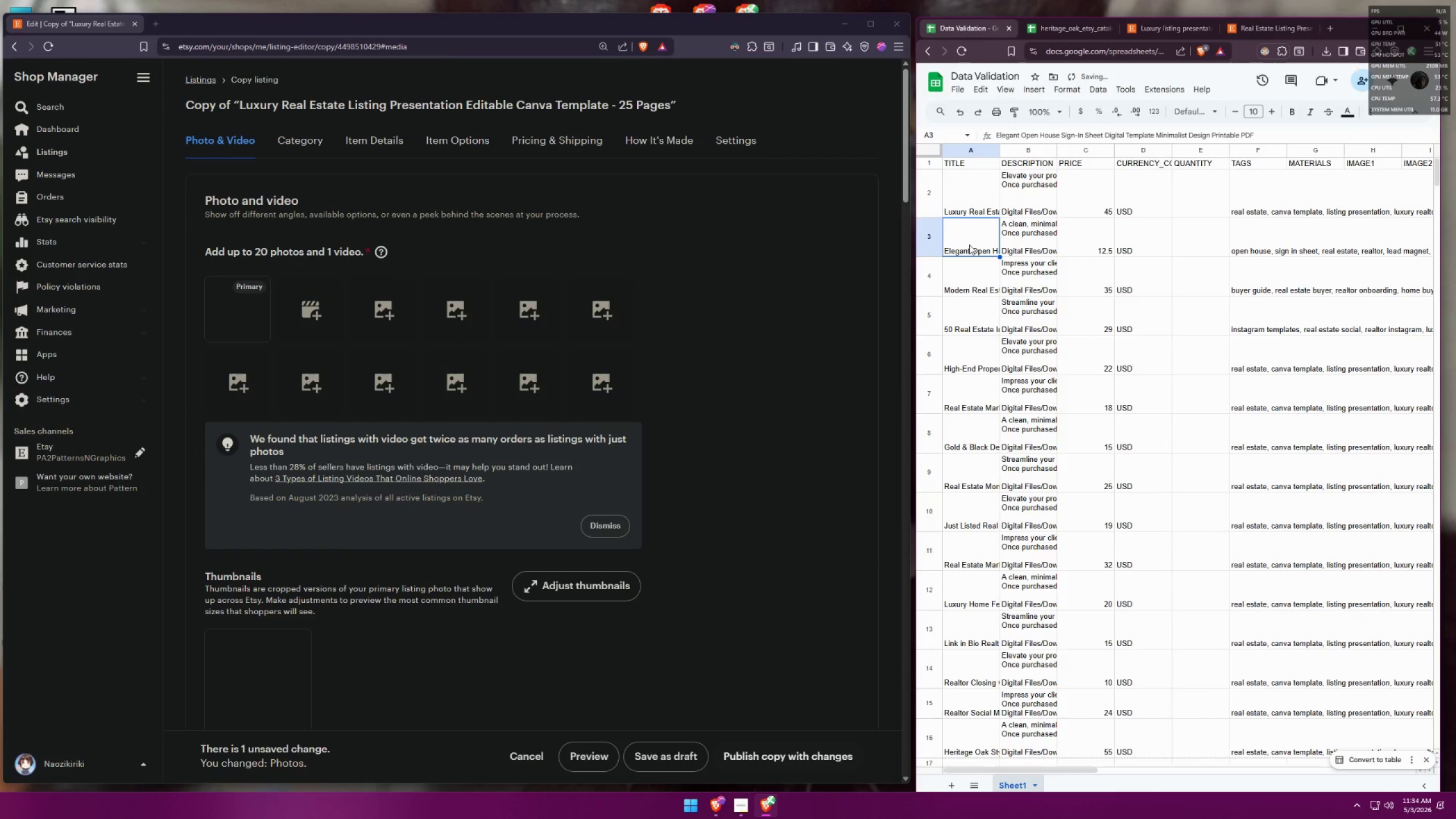 
scroll: coordinate [969, 245], scroll_direction: up, amount: 3.0
 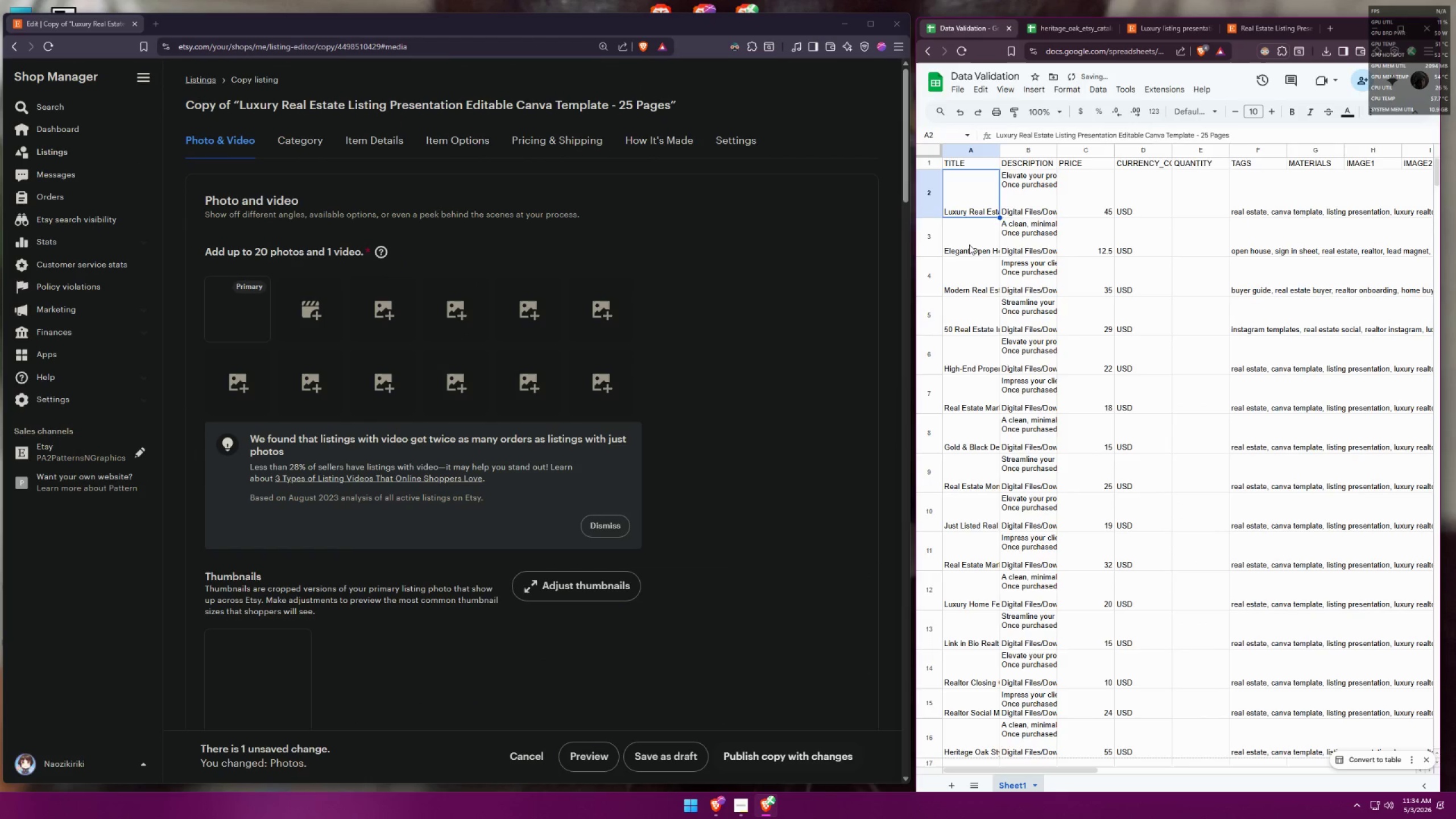 
key(Control+ControlLeft)
 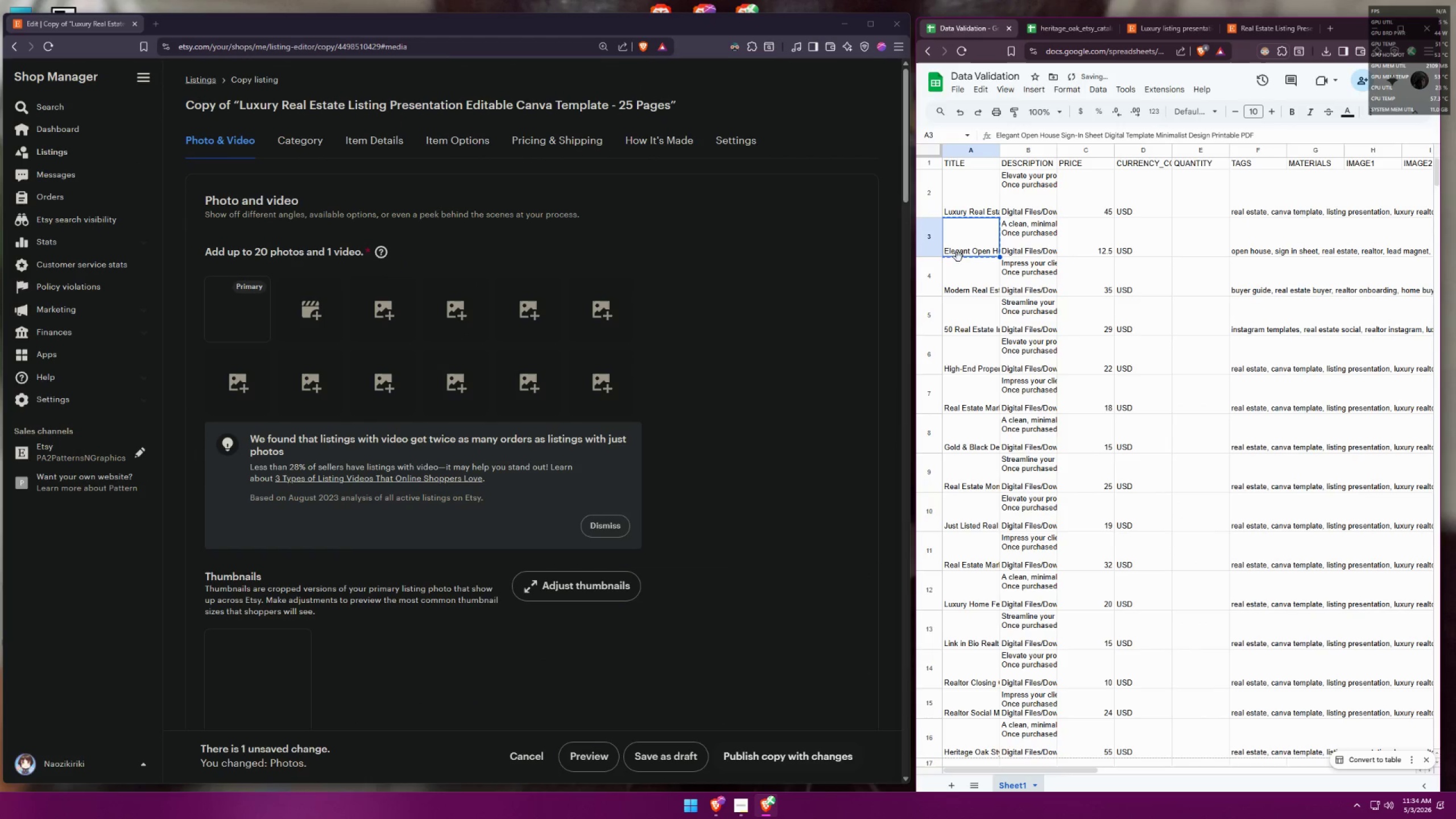 
key(Control+C)
 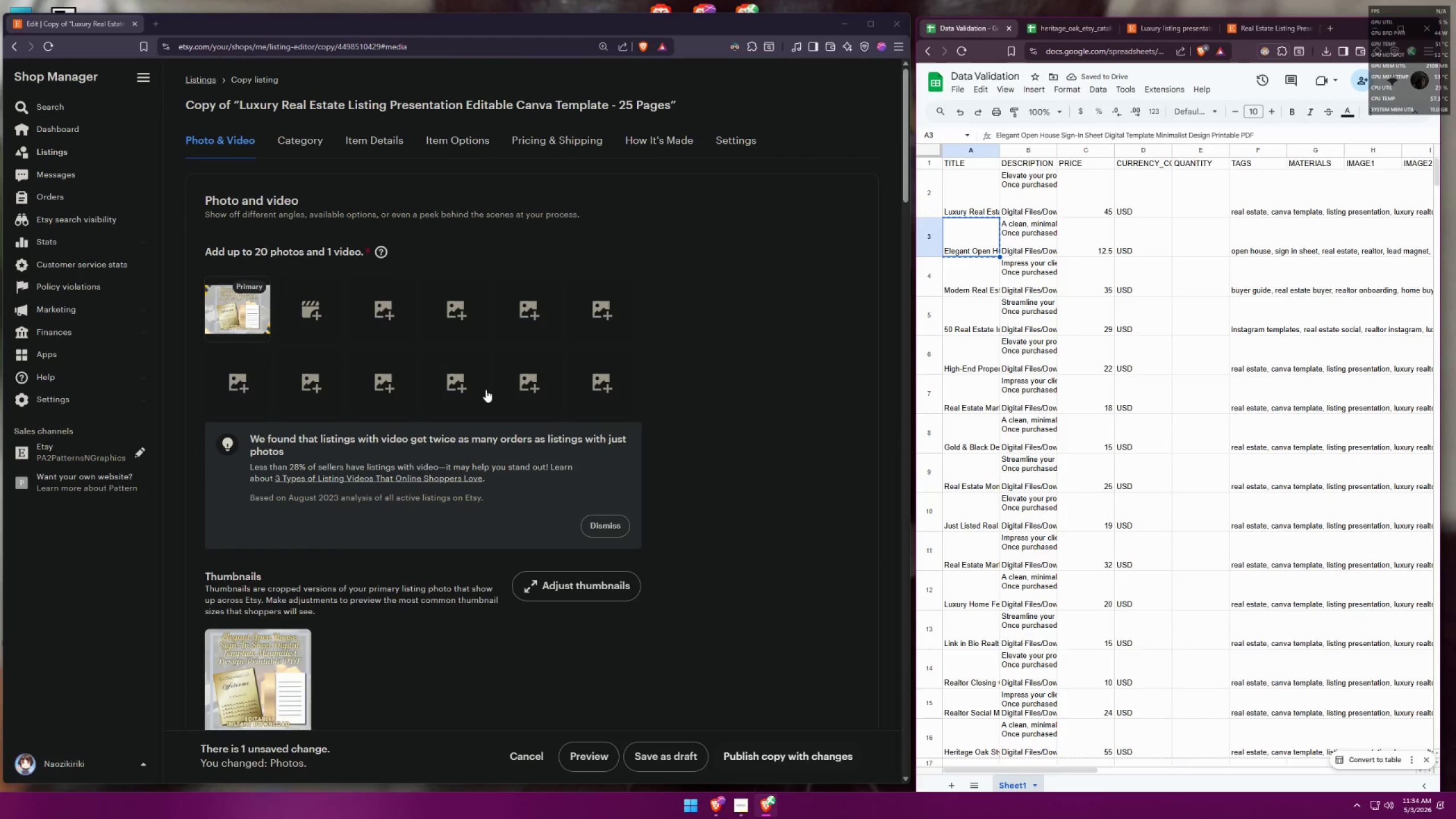 
scroll: coordinate [384, 496], scroll_direction: down, amount: 8.0
 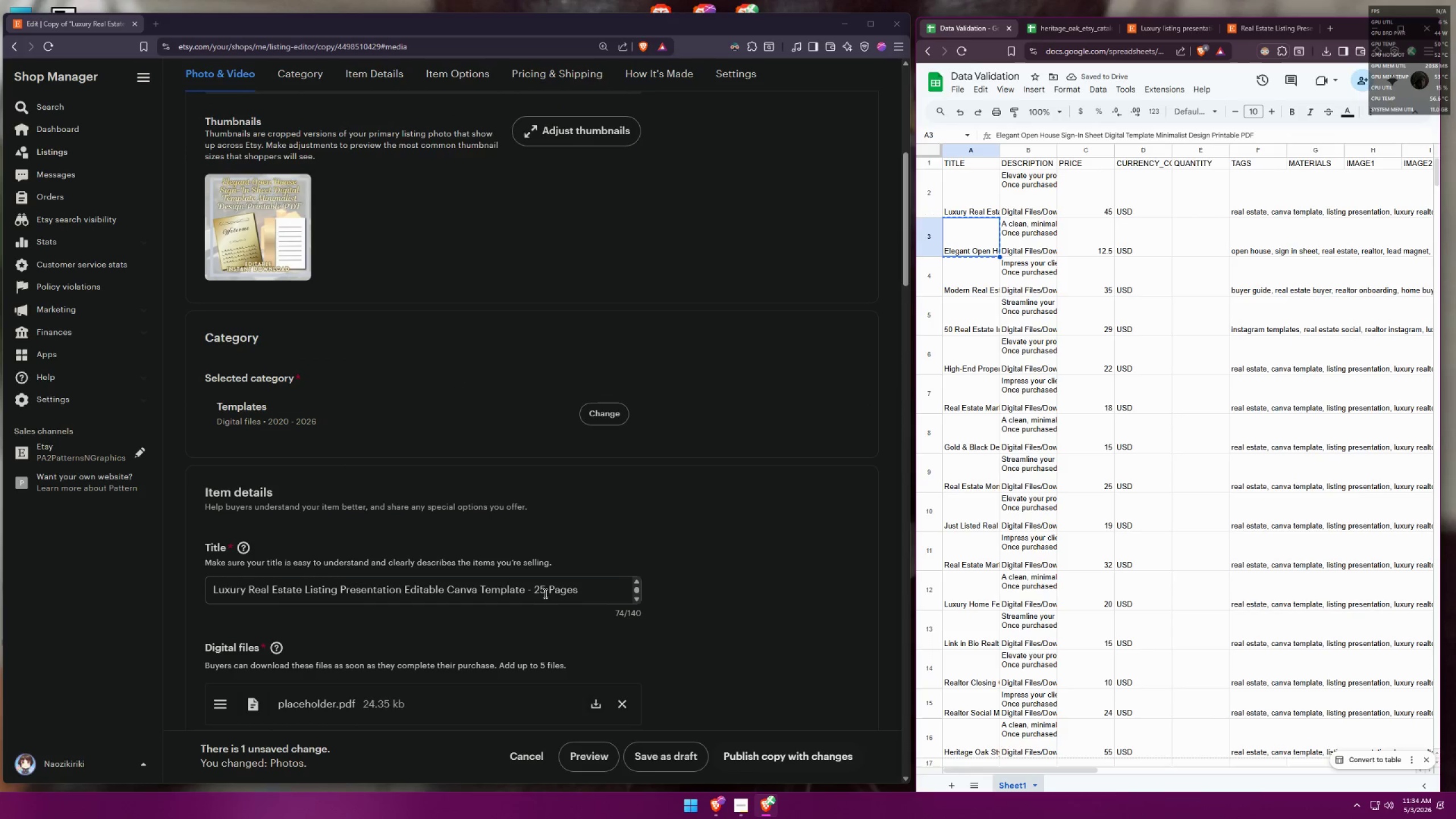 
left_click_drag(start_coordinate=[603, 590], to_coordinate=[108, 565])
 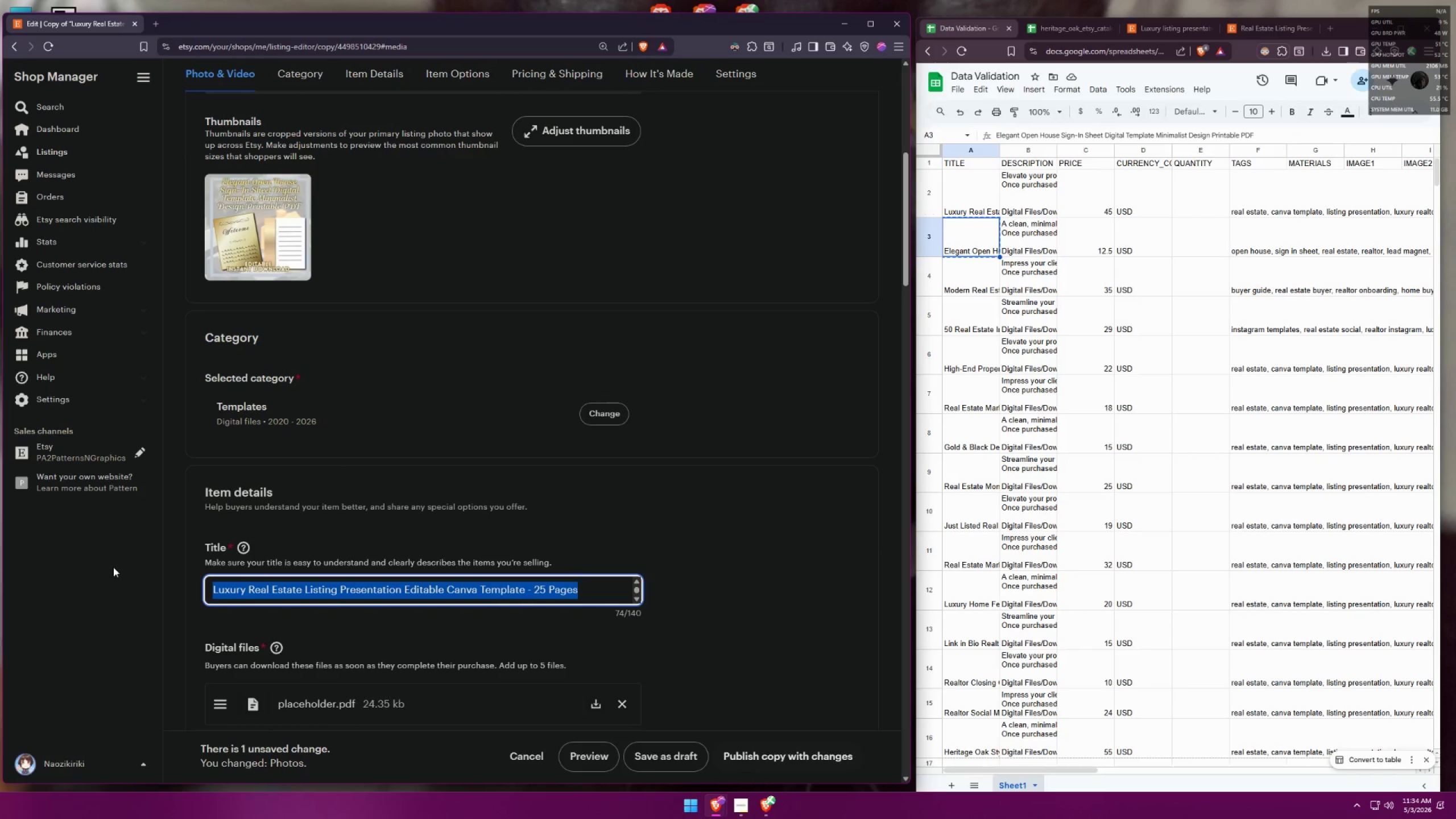 
key(Control+ControlLeft)
 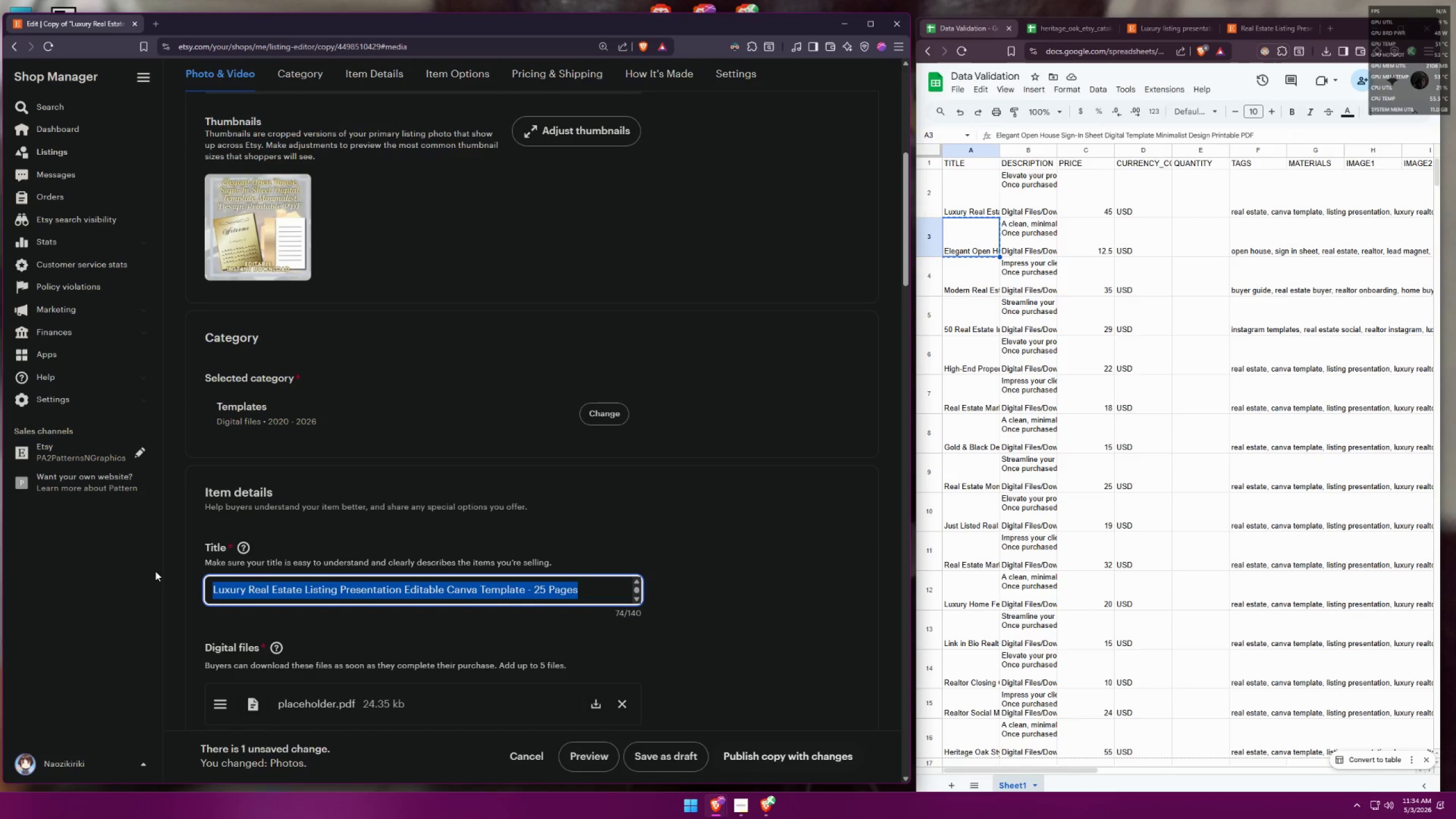 
key(Control+V)
 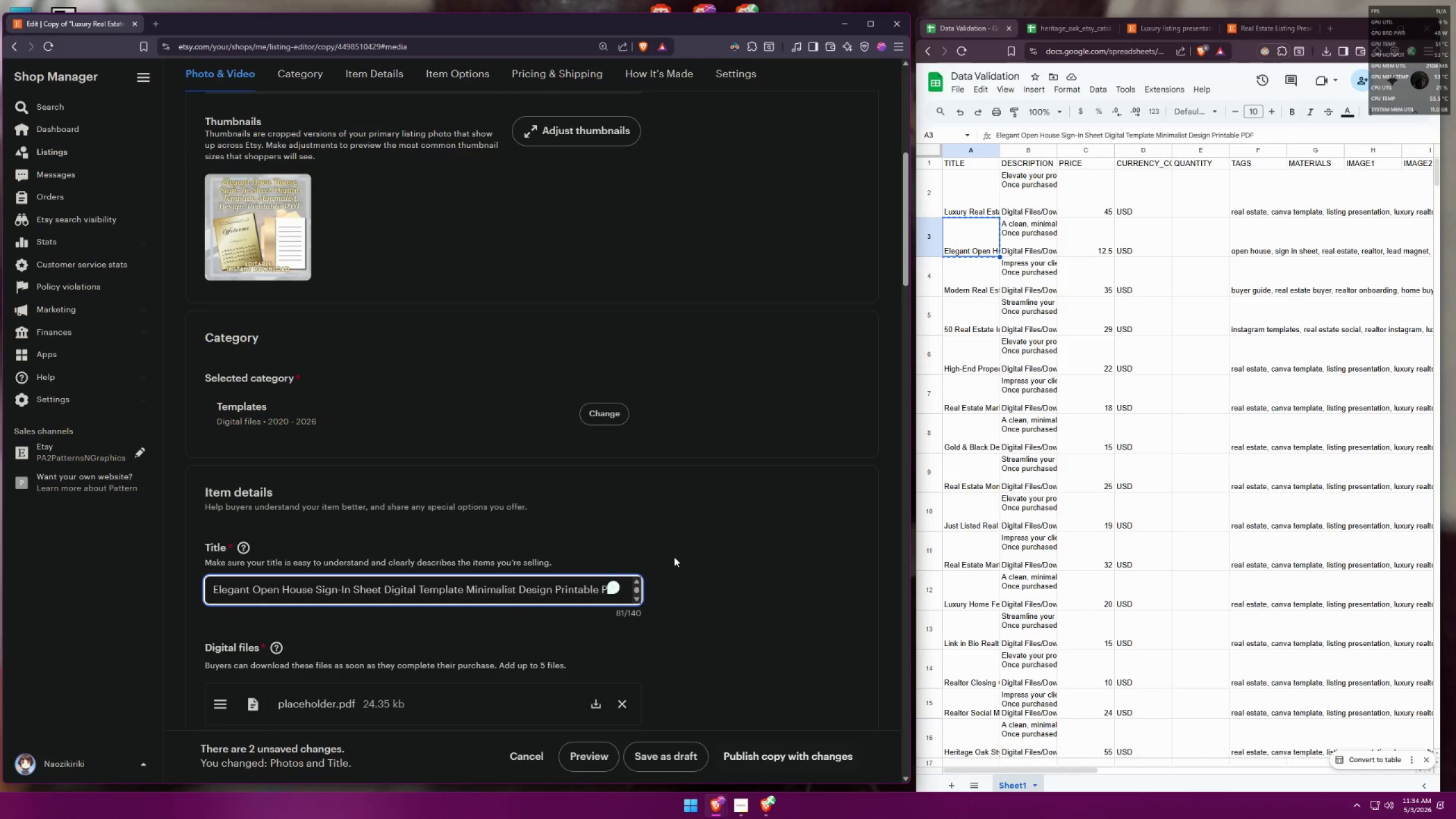 
left_click([693, 549])
 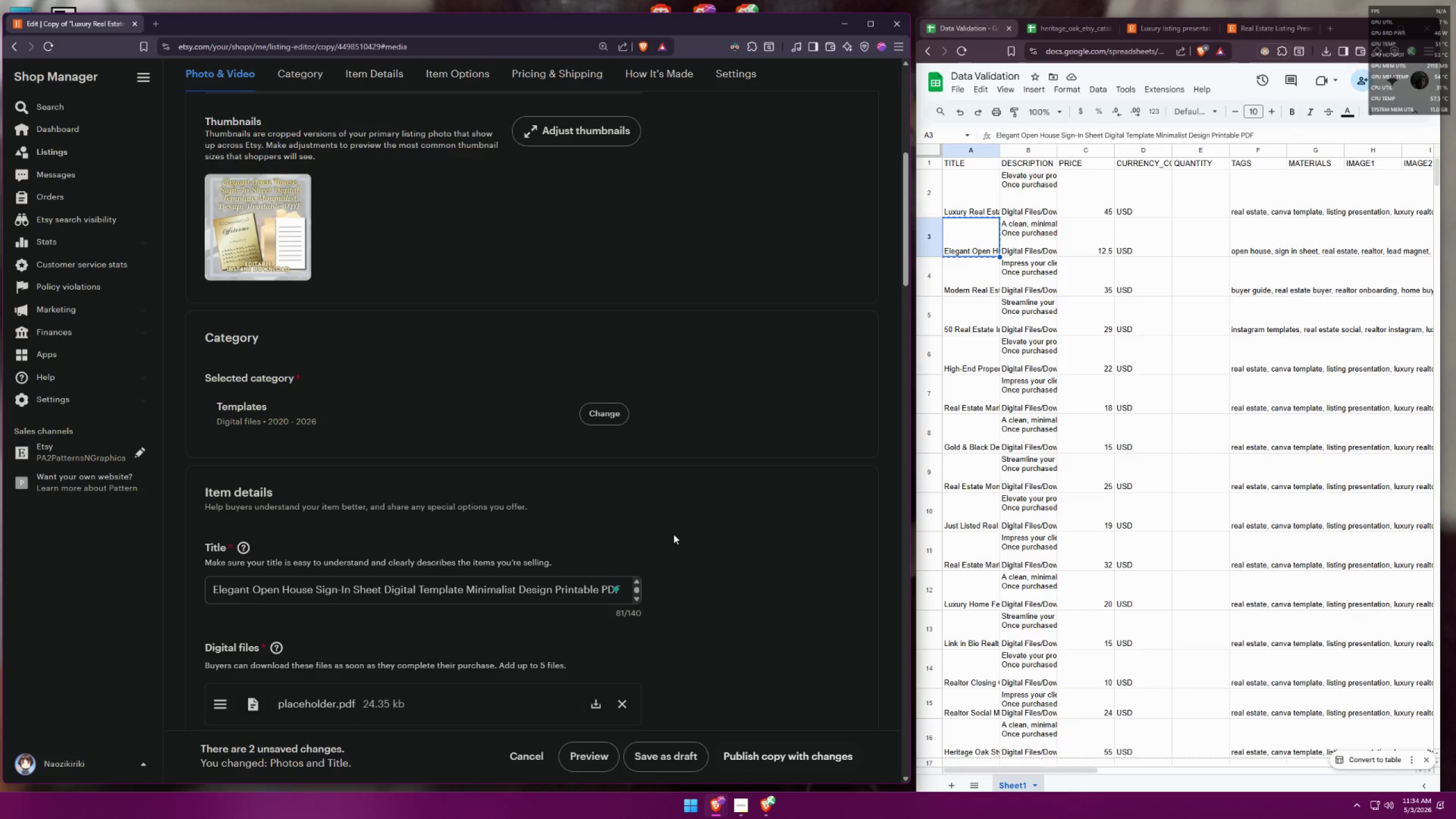 
scroll: coordinate [674, 528], scroll_direction: down, amount: 8.0
 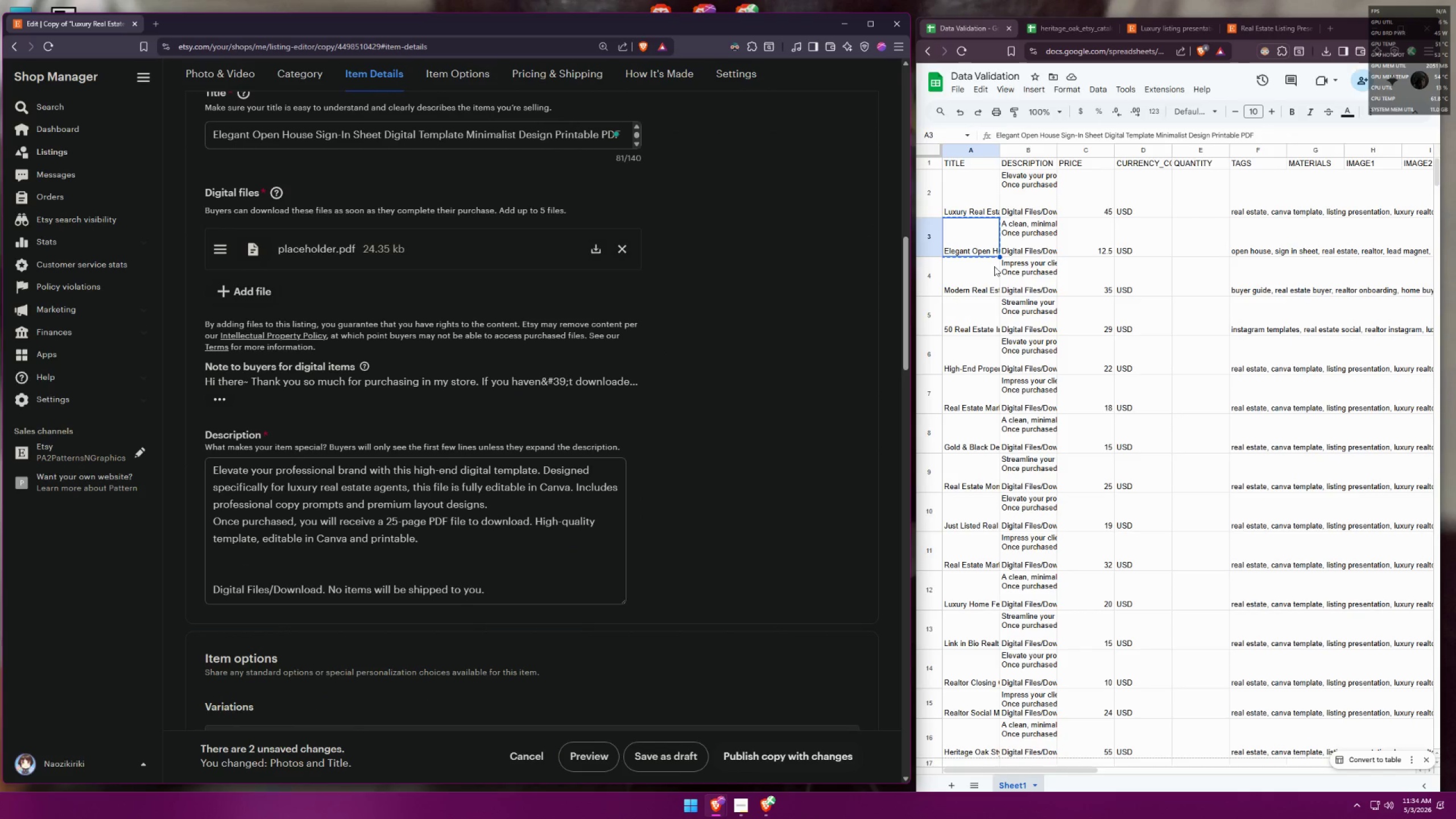 
left_click([1020, 247])
 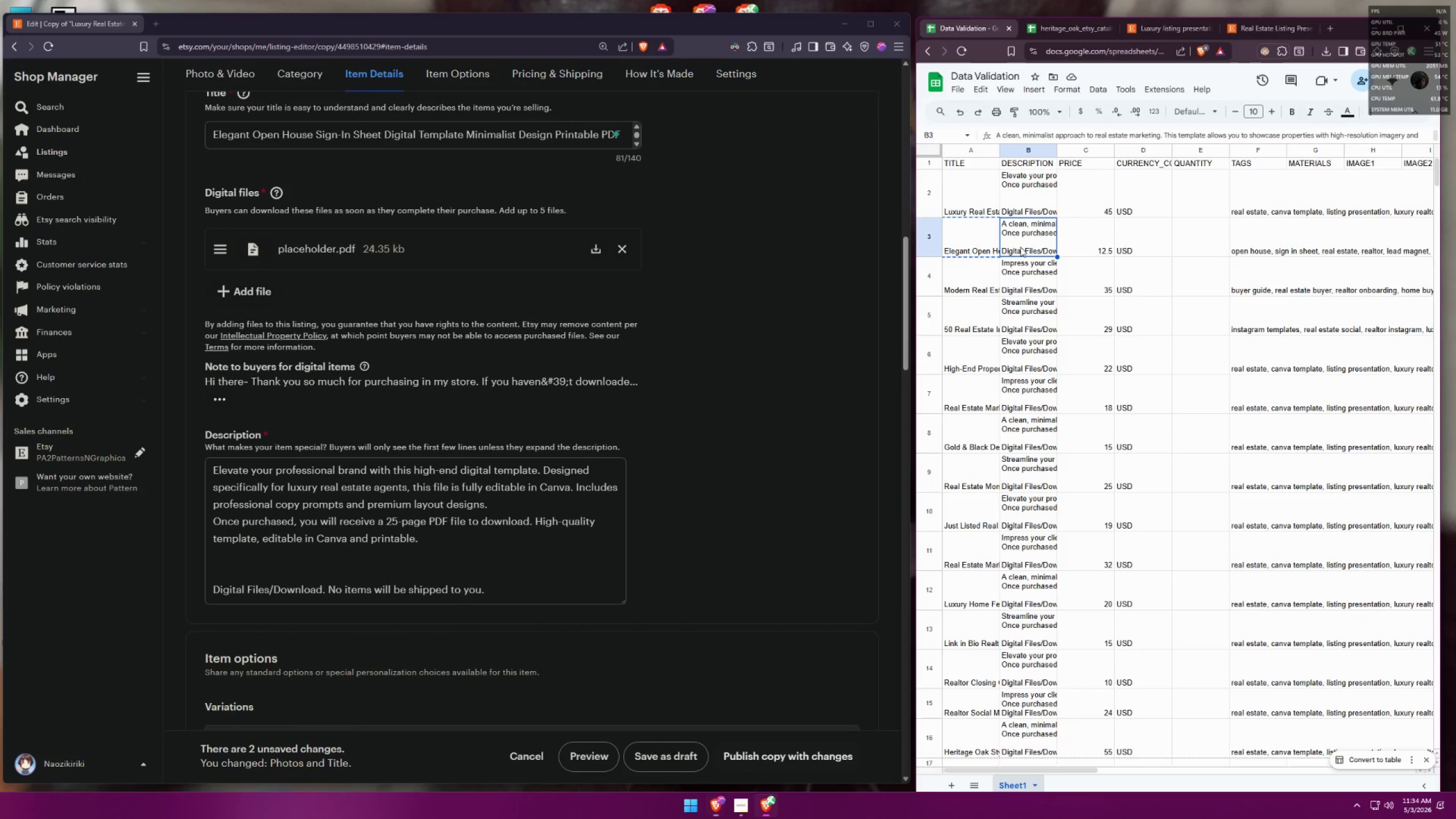 
key(Control+ControlLeft)
 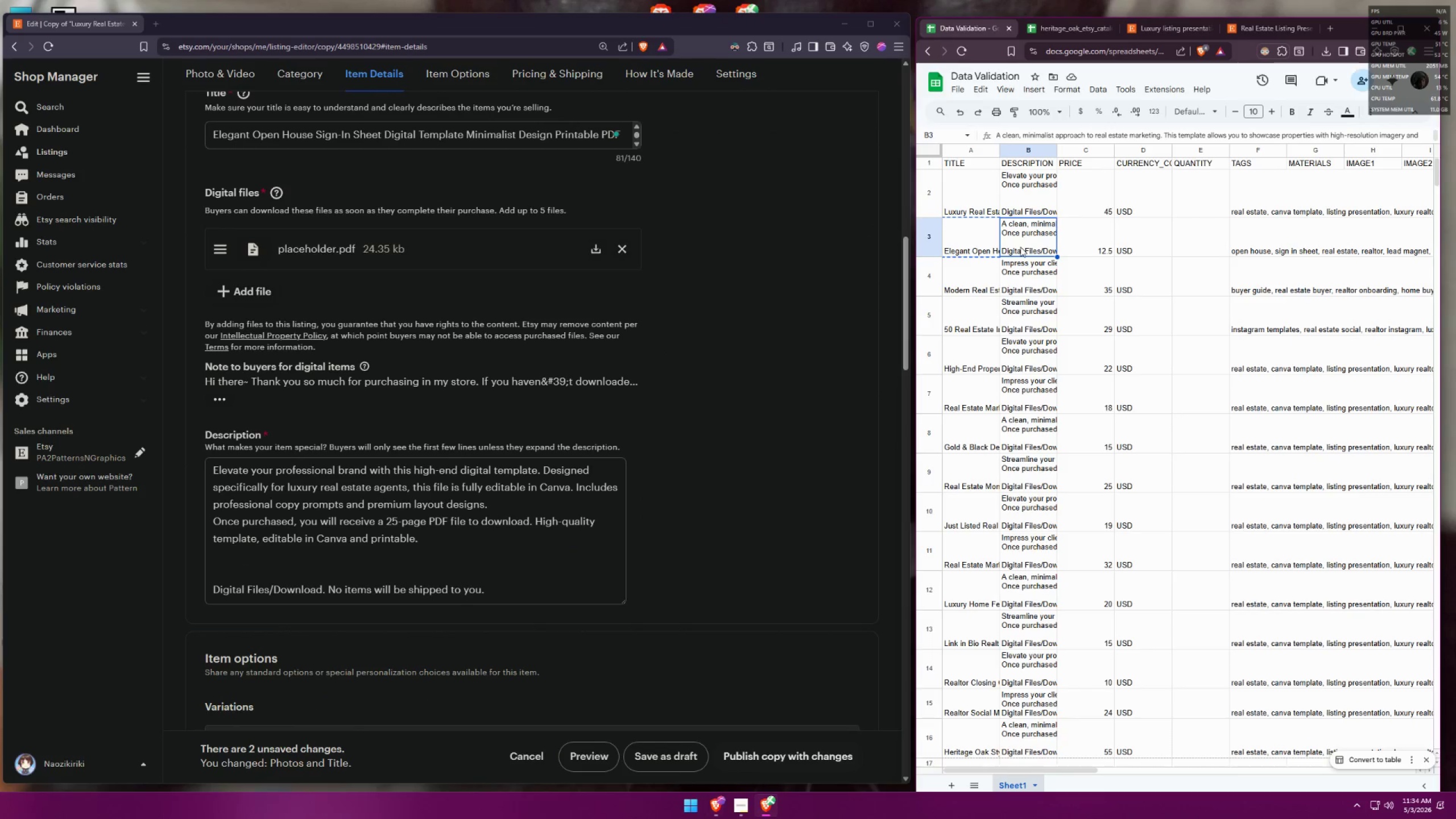 
key(Control+C)
 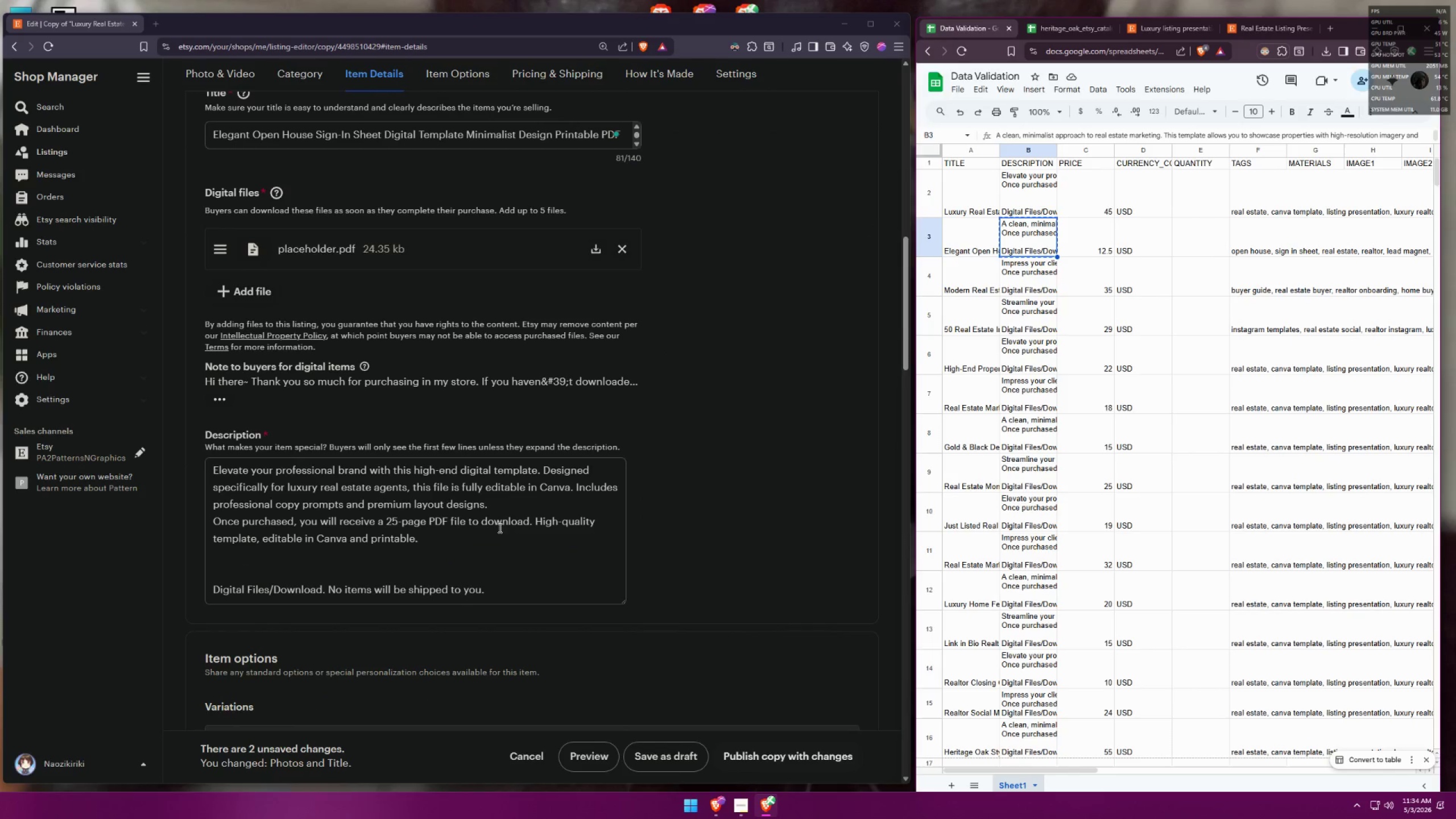 
key(Control+A)
 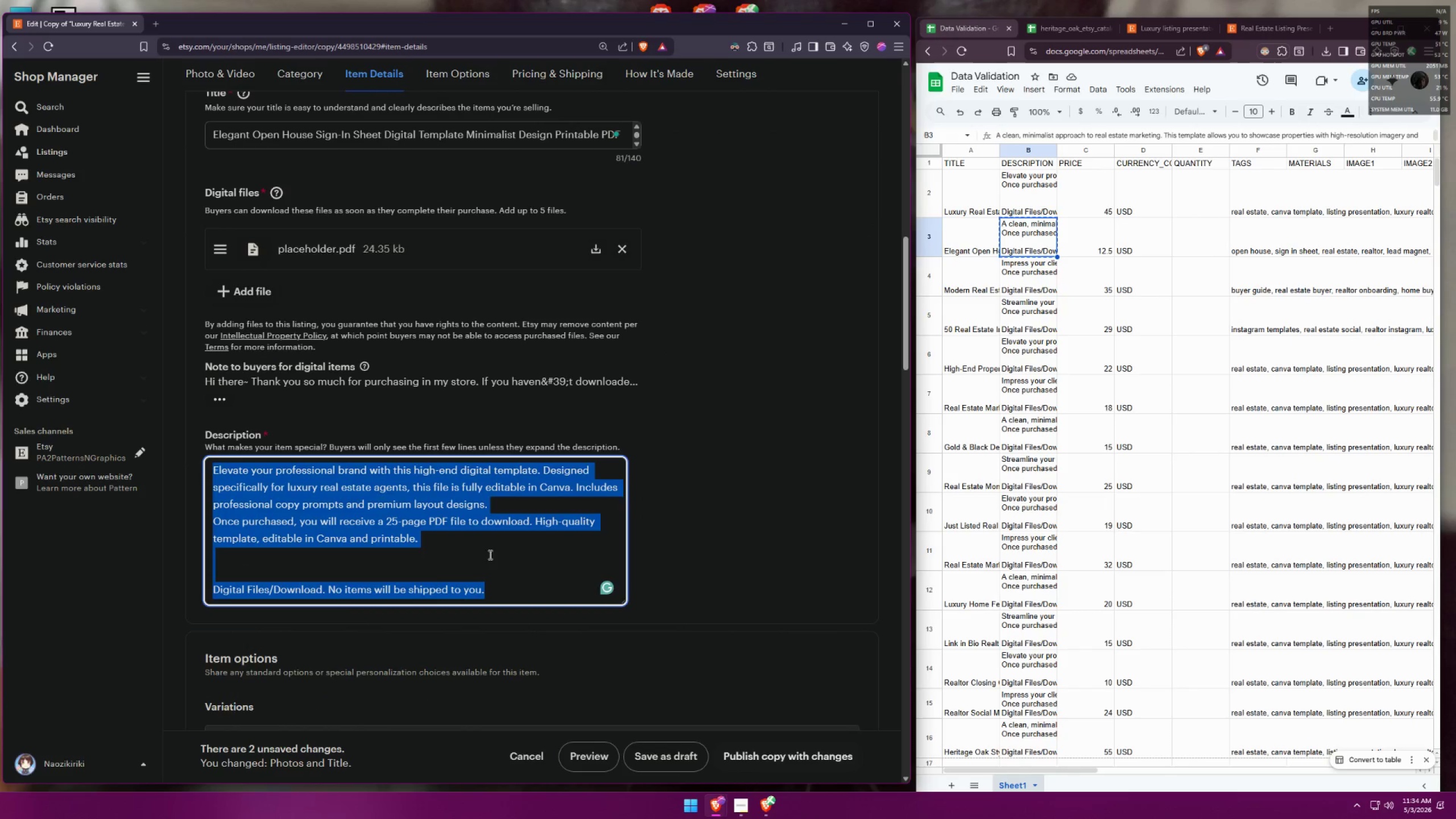 
key(Control+V)
 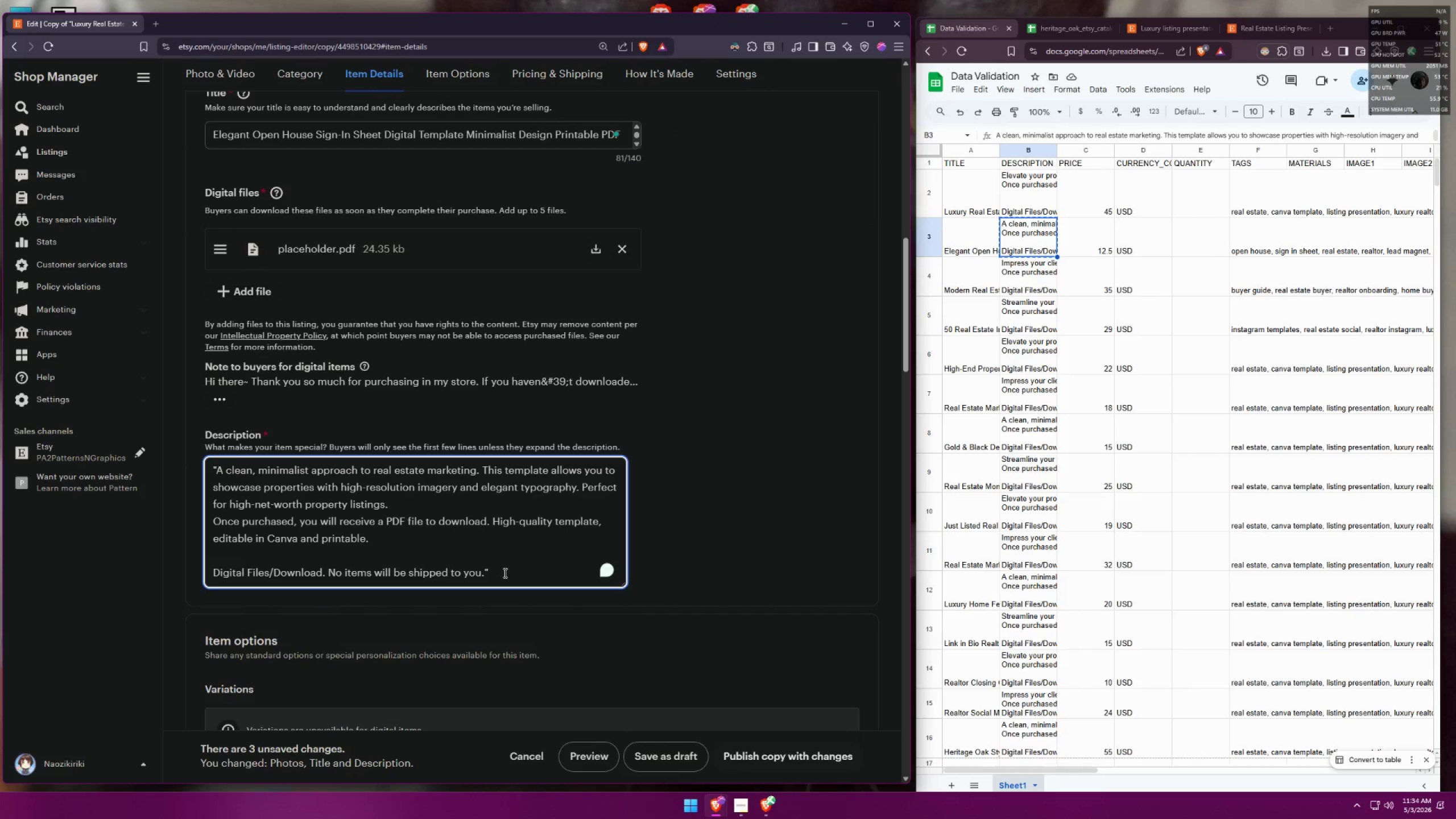 
key(Backspace)
 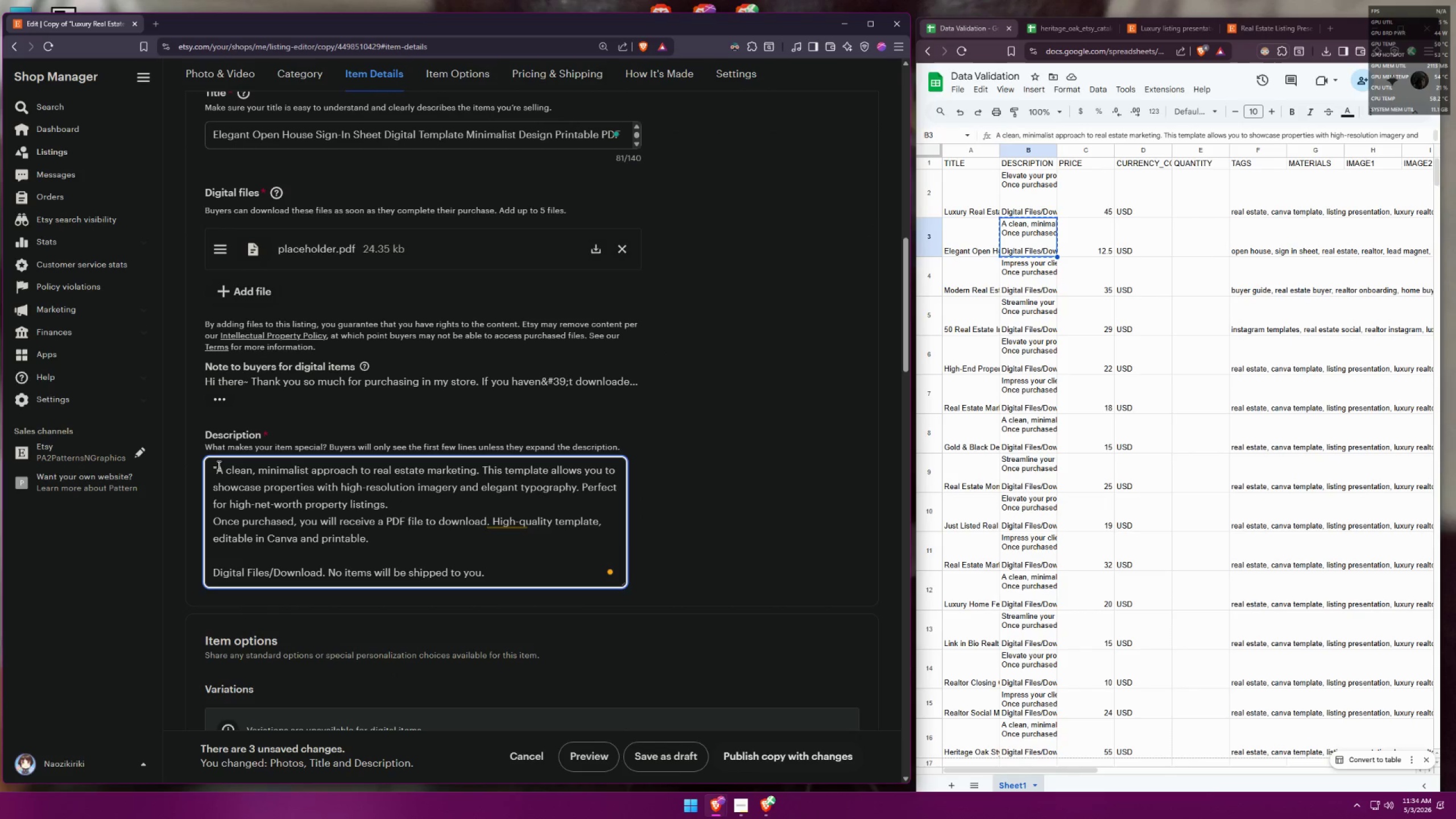 
left_click([217, 465])
 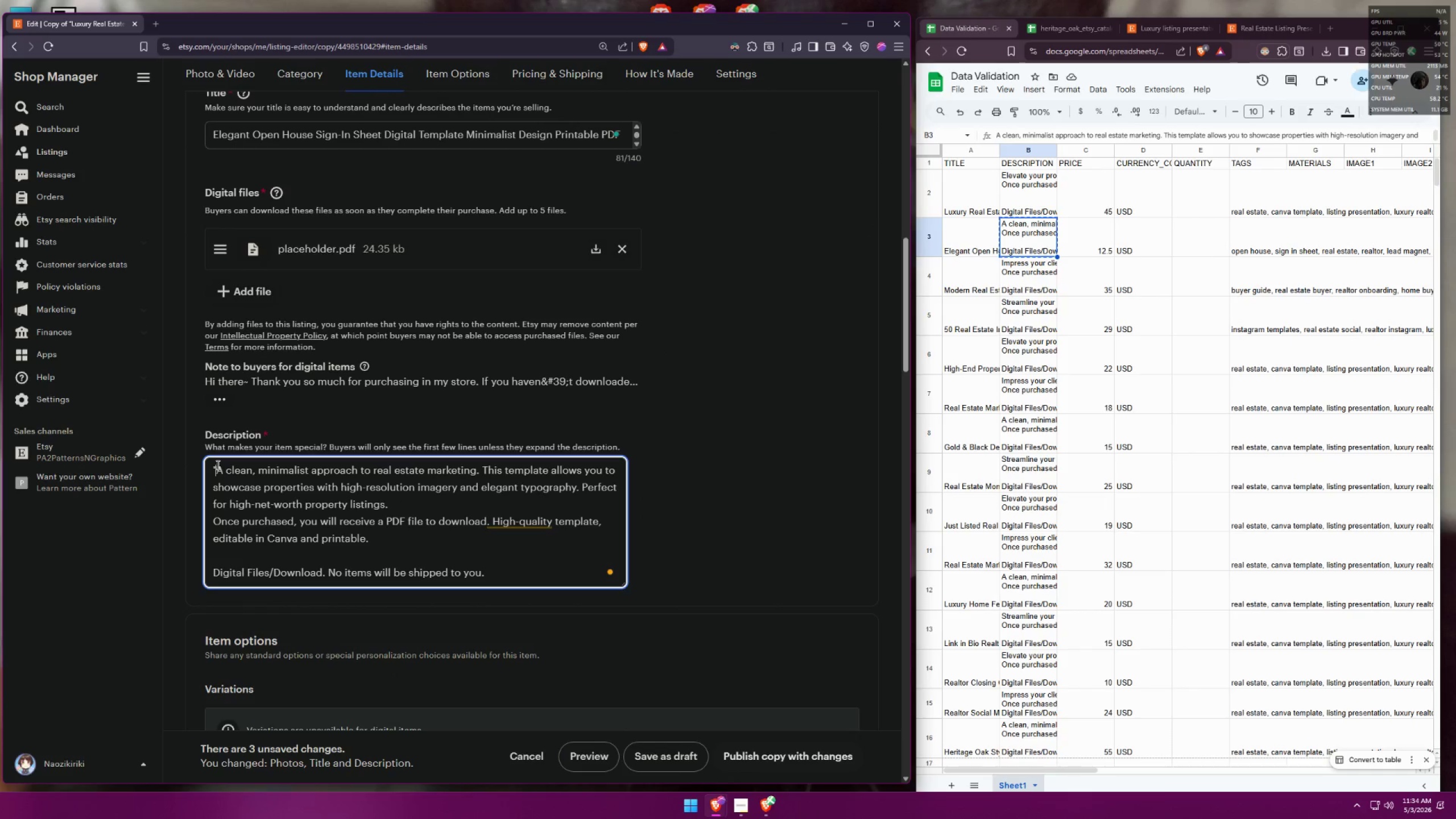 
key(Backspace)
 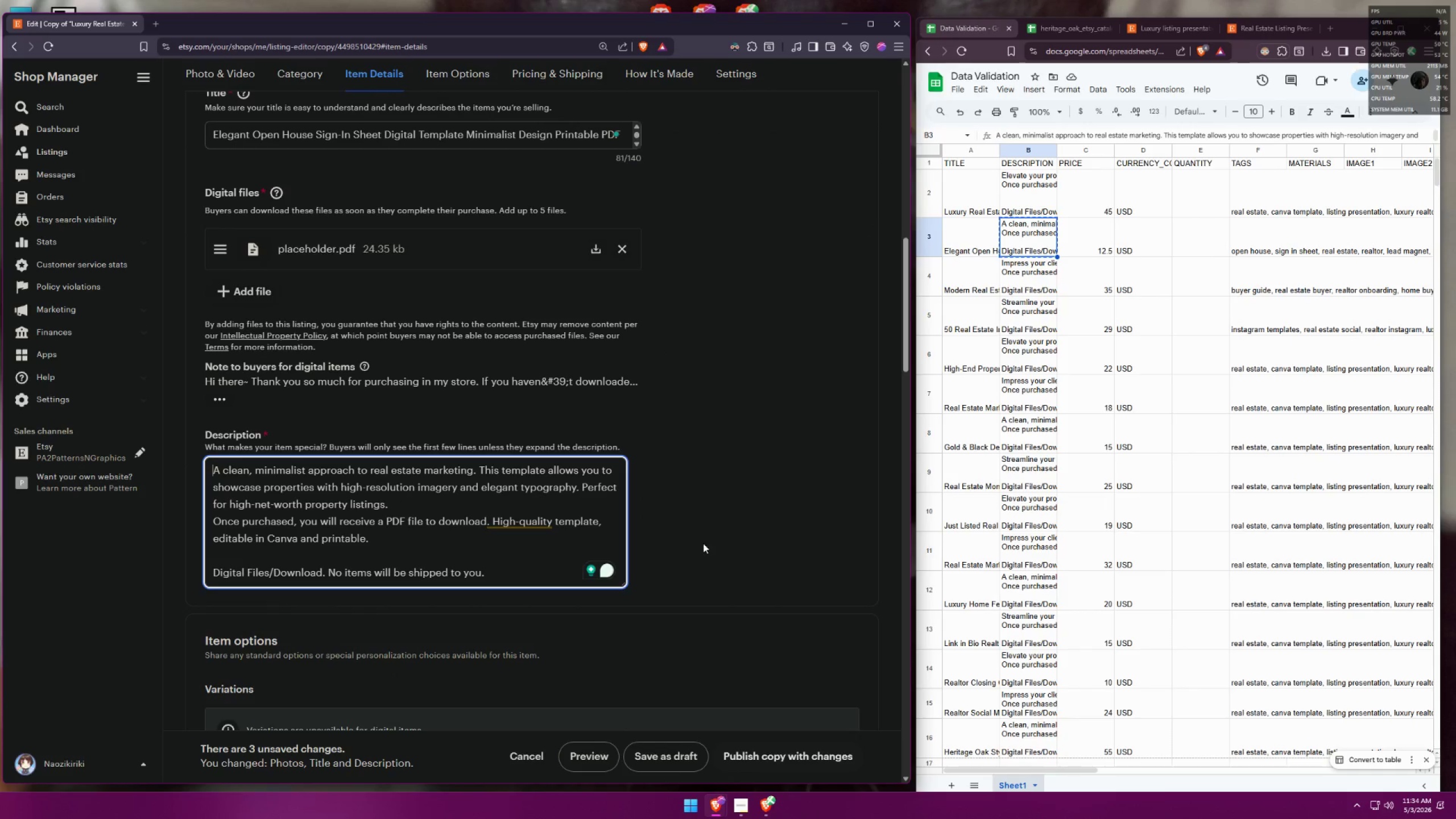 
left_click([708, 538])
 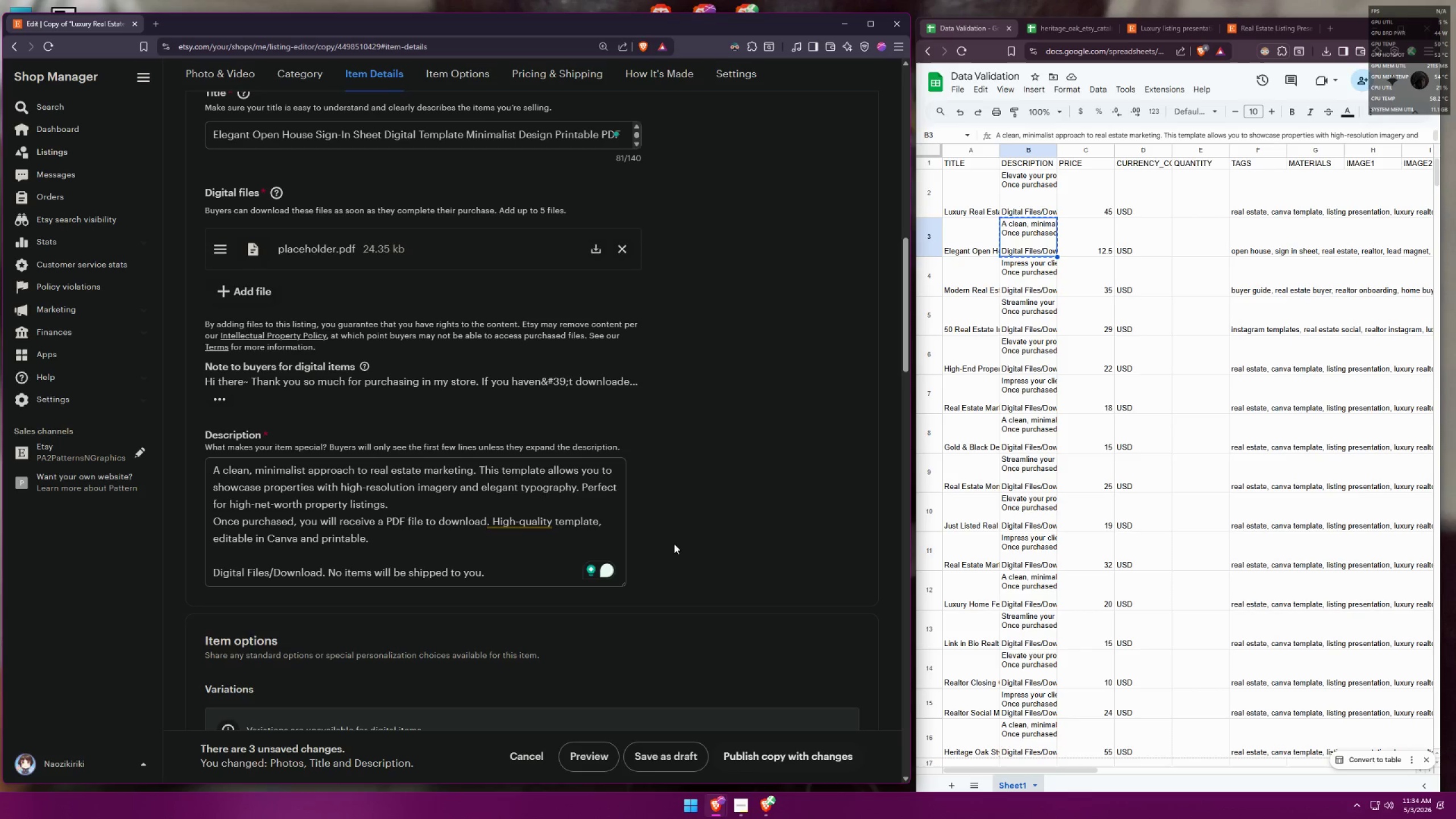 
scroll: coordinate [681, 535], scroll_direction: down, amount: 8.0
 